 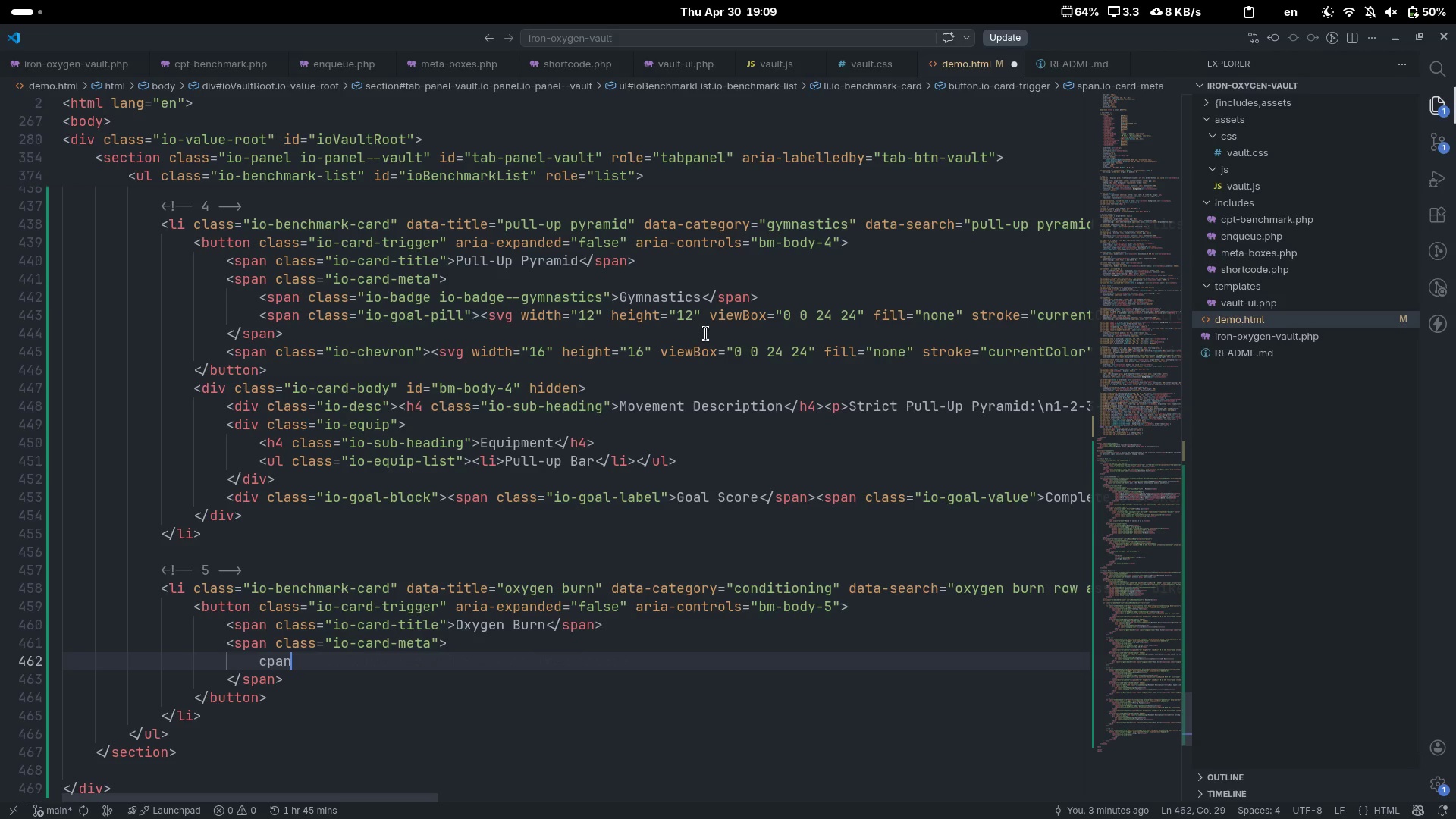 
key(Control+ControlLeft)
 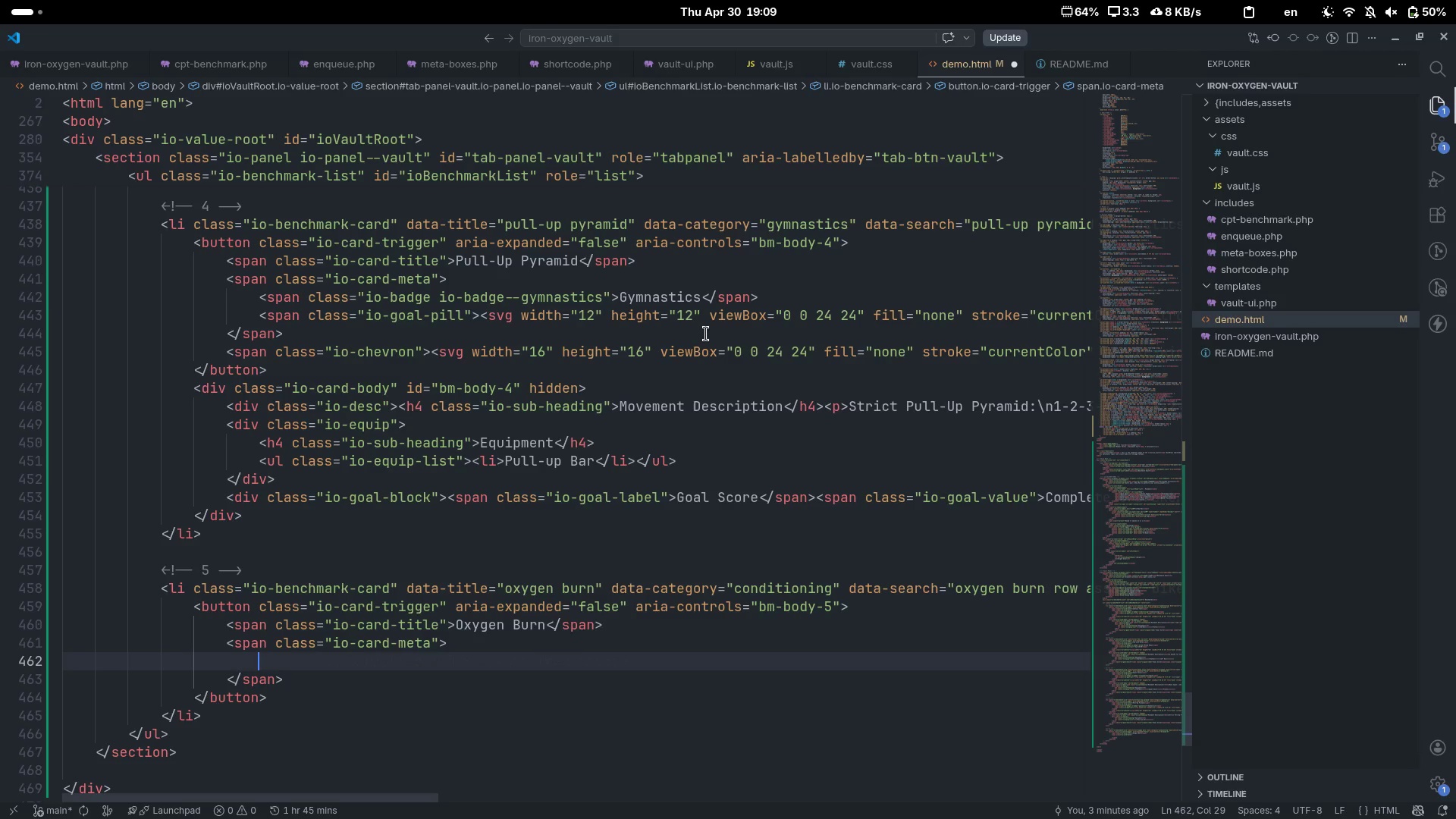 
key(Control+Backspace)
 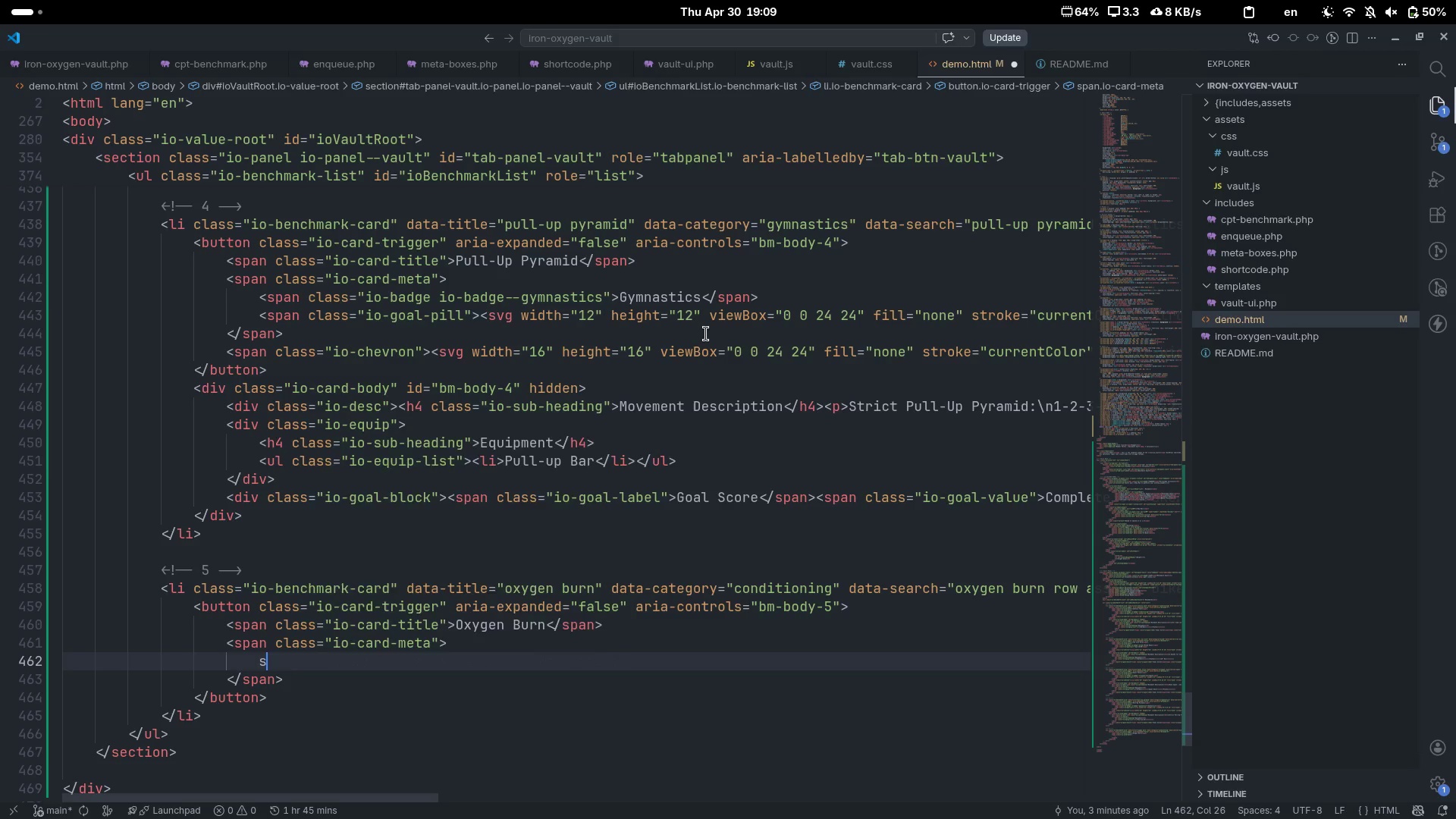 
type(span)
key(Tab)
 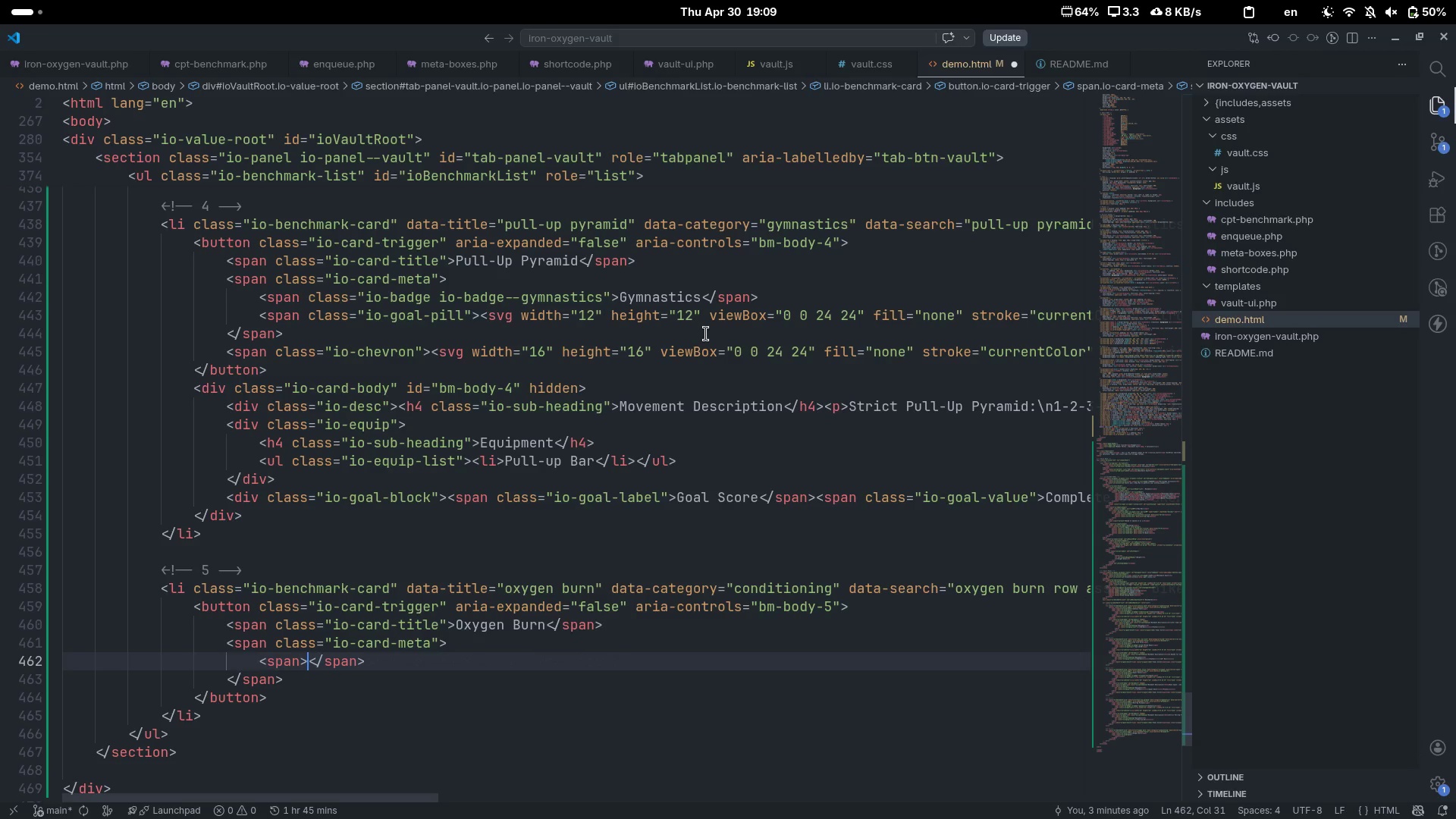 
key(ArrowLeft)
 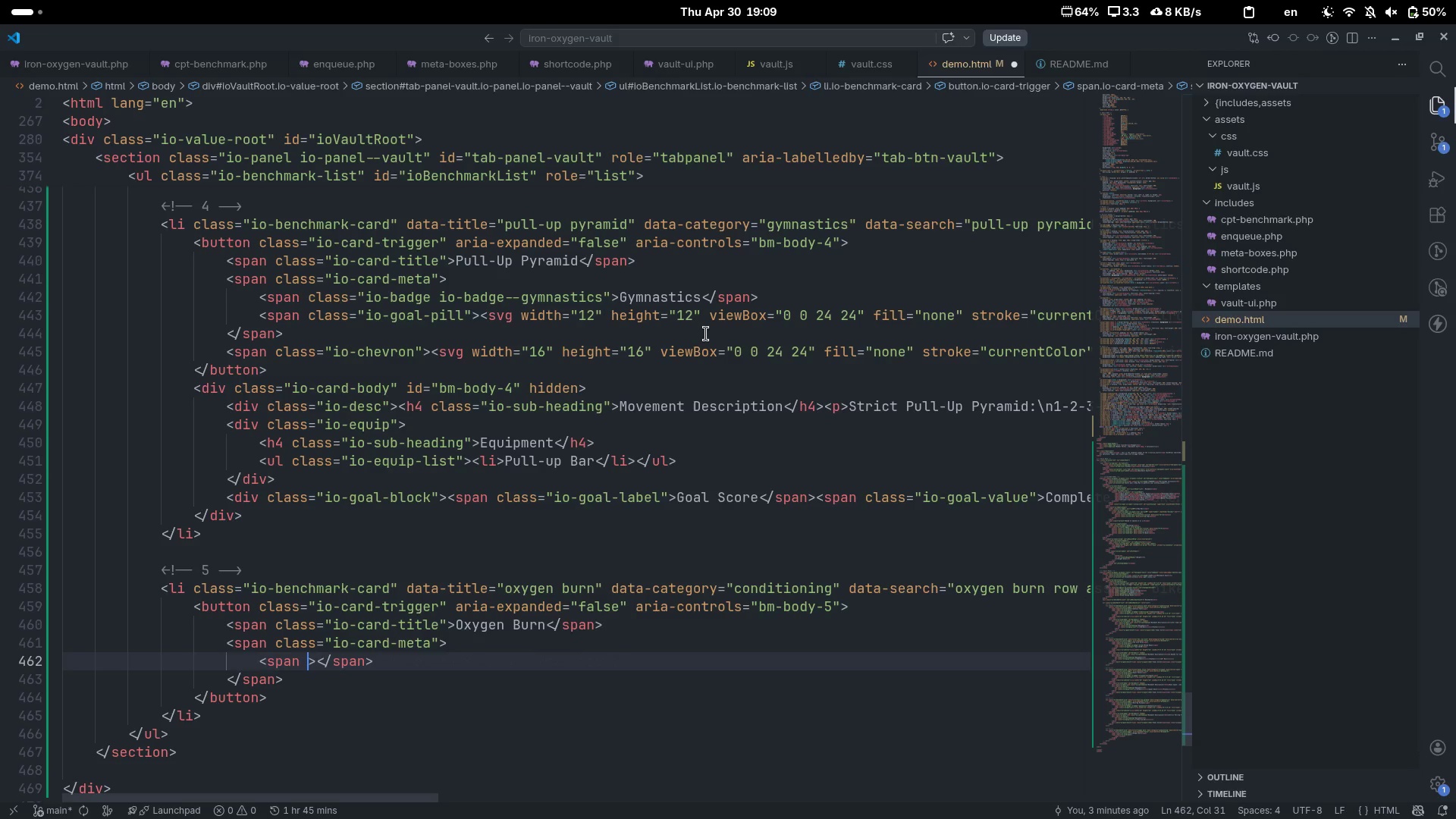 
type( cals)
key(Tab)
type(io-badge )
key(Escape)
type(io-badg)
 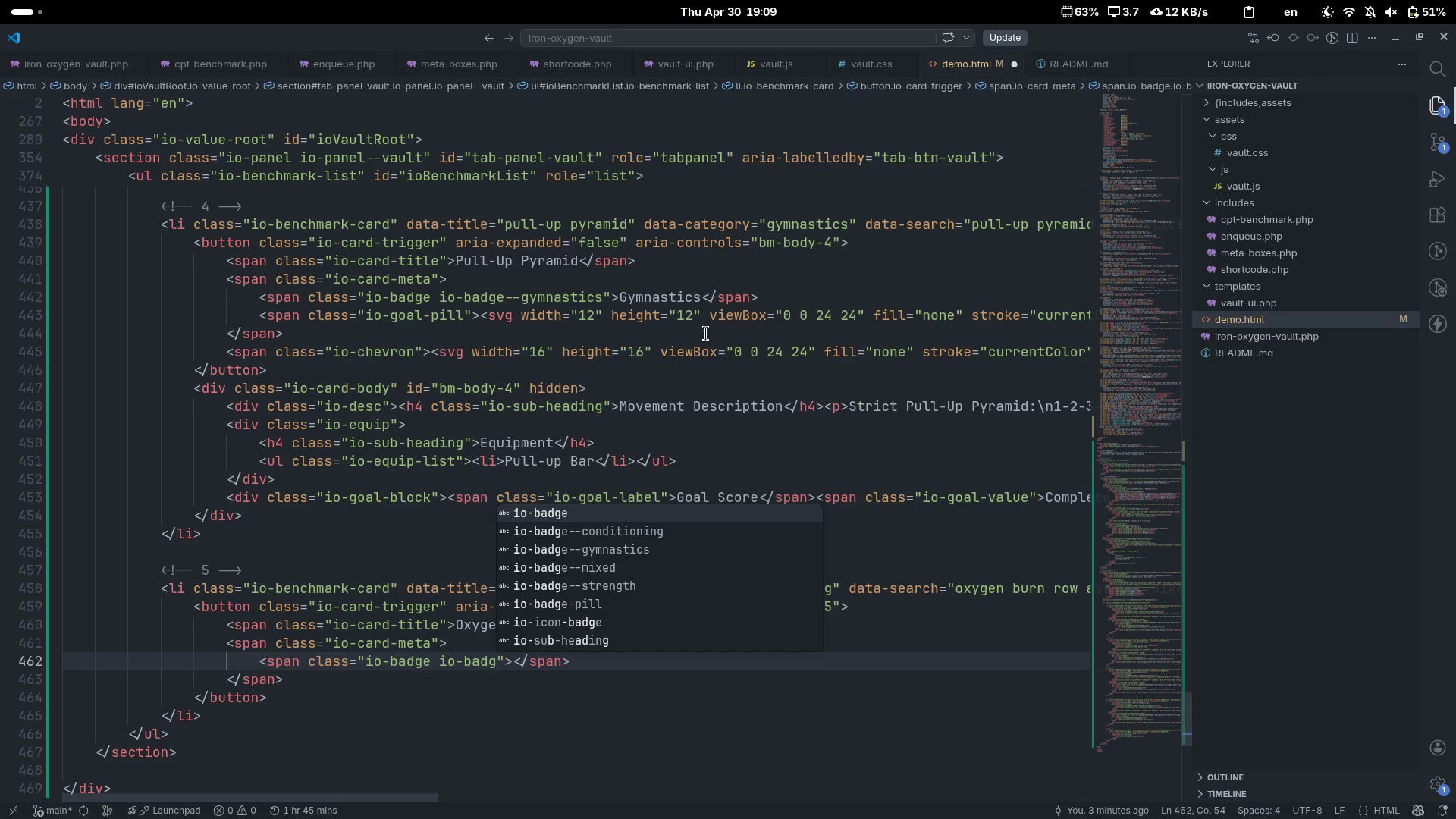 
key(ArrowDown)
 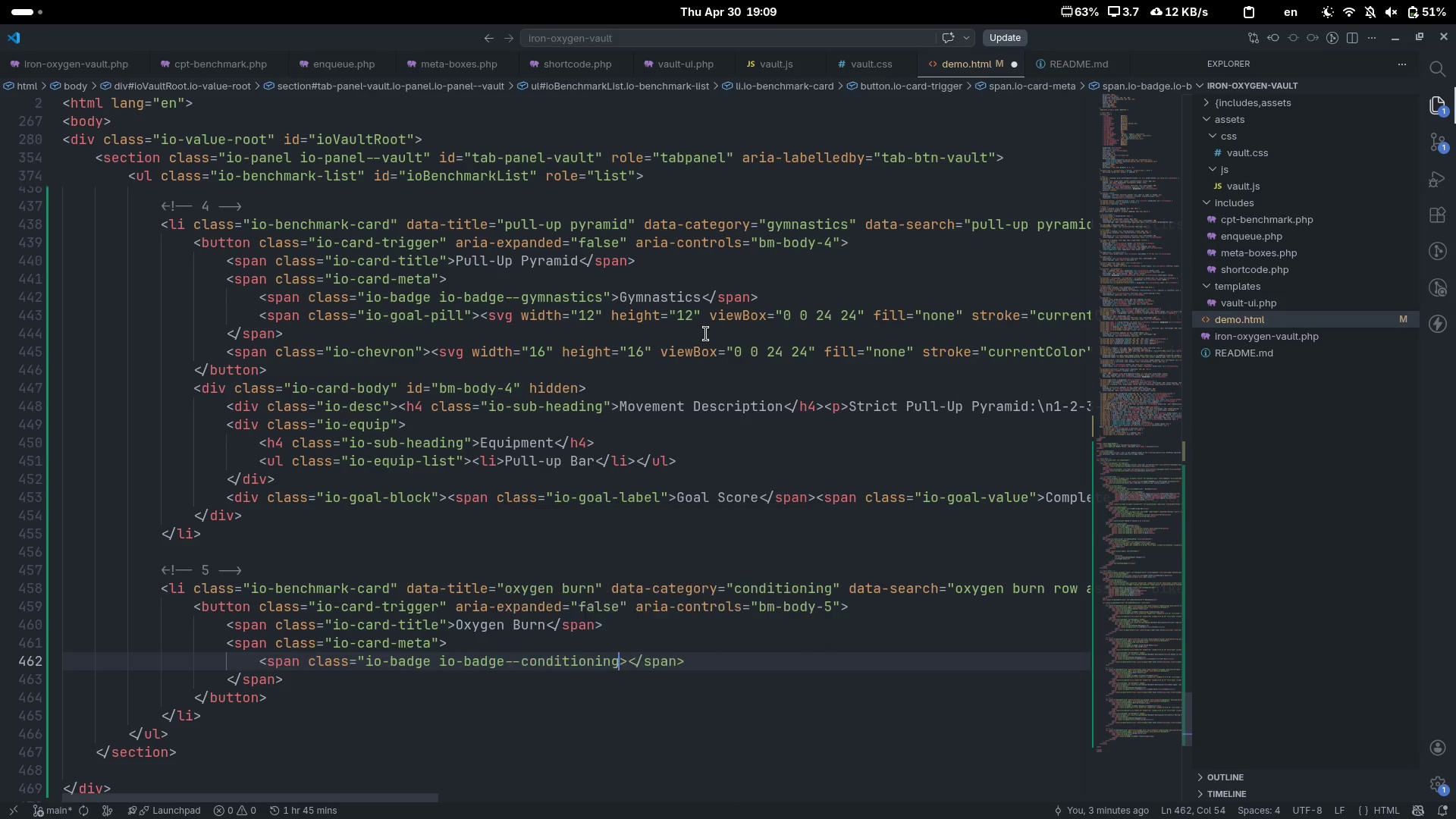 
key(Enter)
 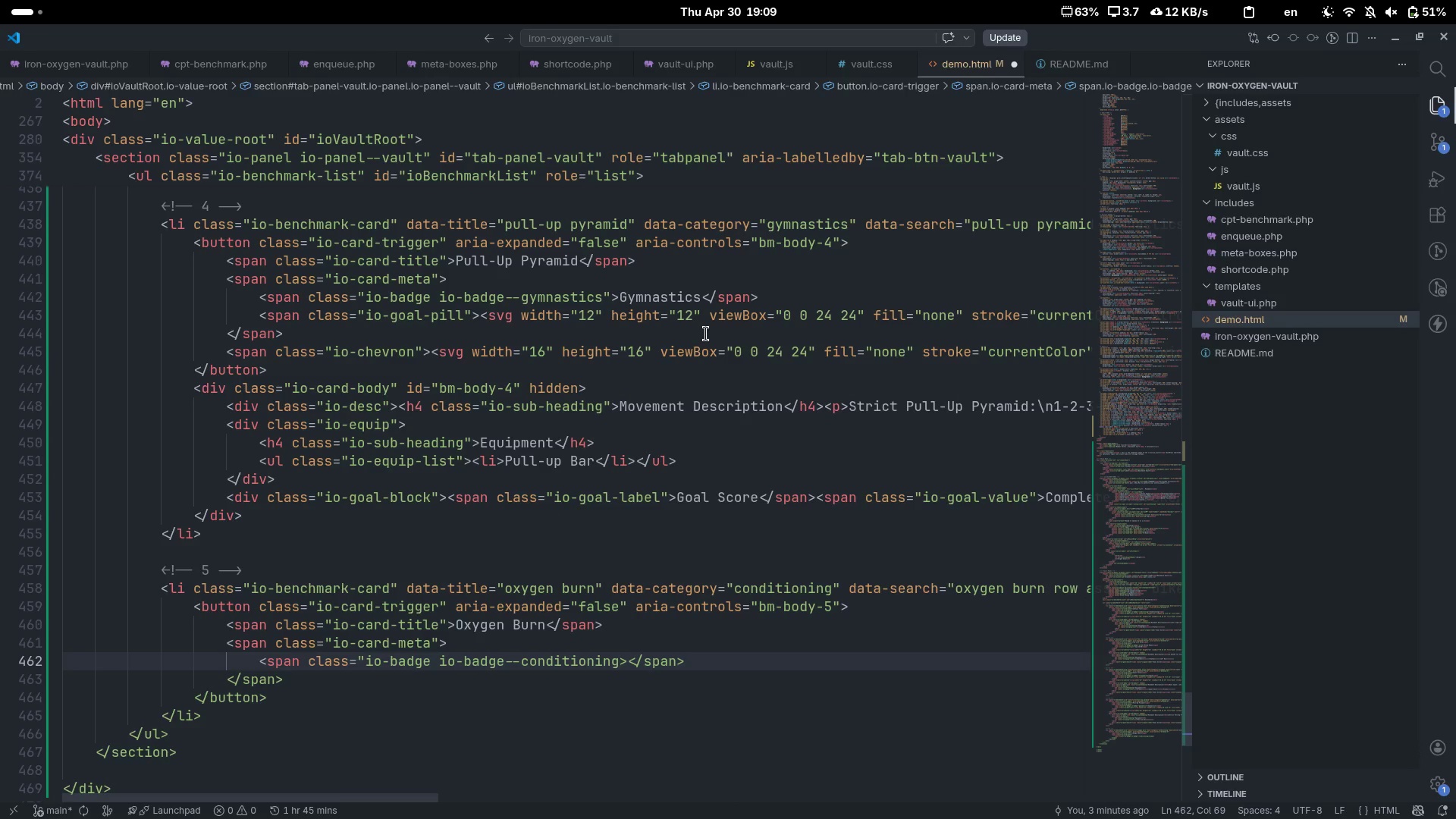 
key(Shift+ShiftLeft)
 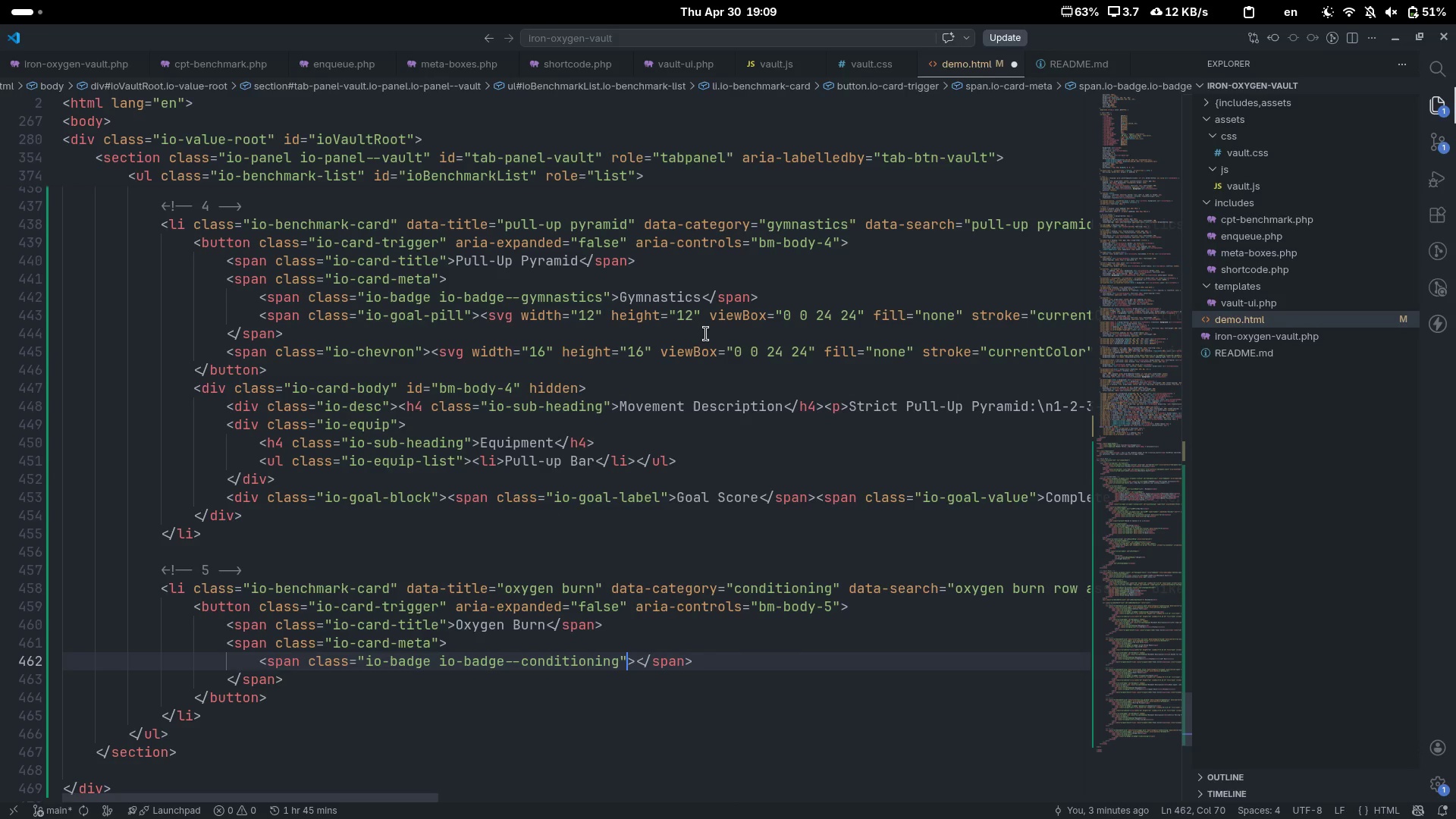 
key(Shift+Quote)
 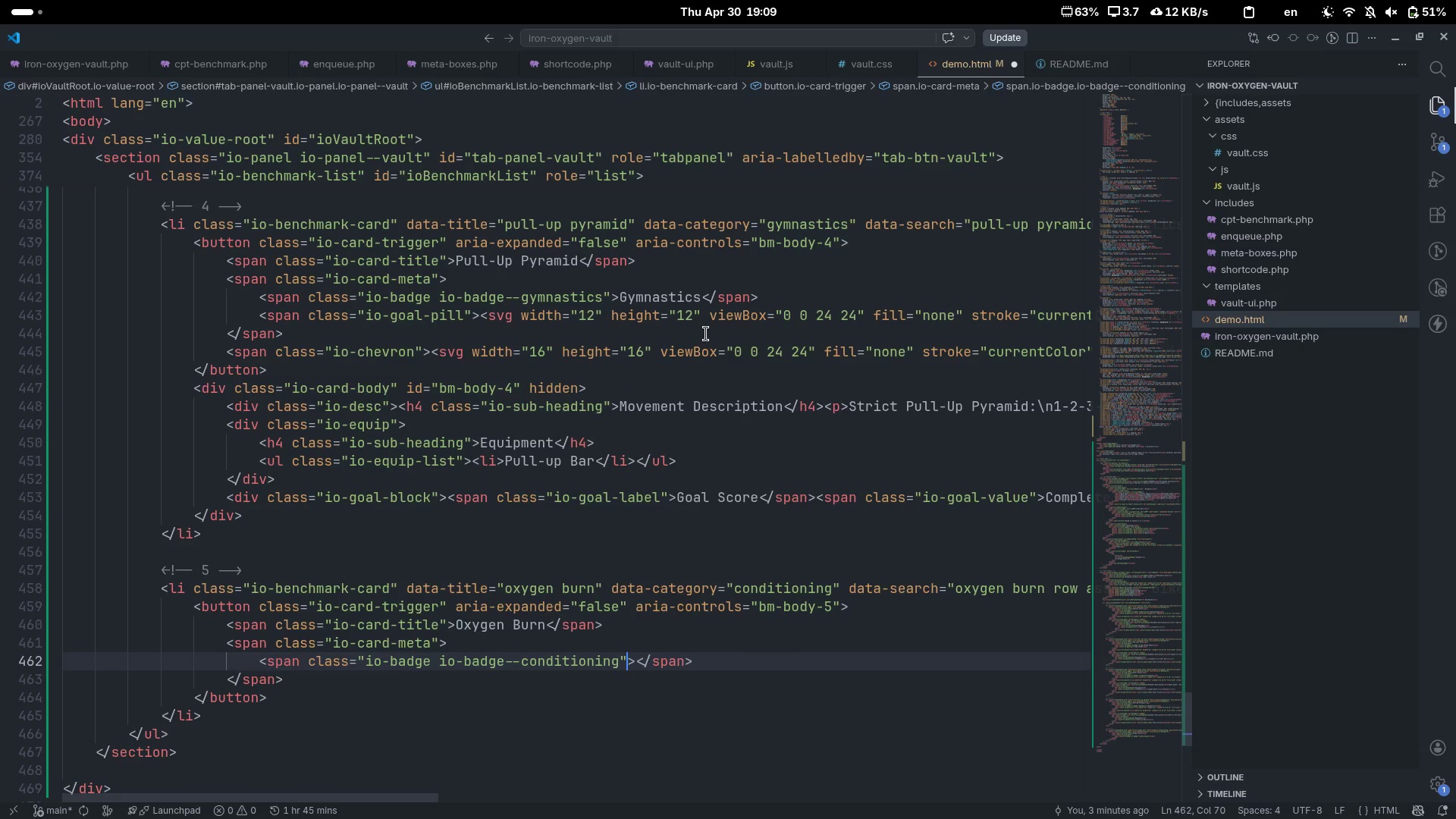 
key(ArrowRight)
 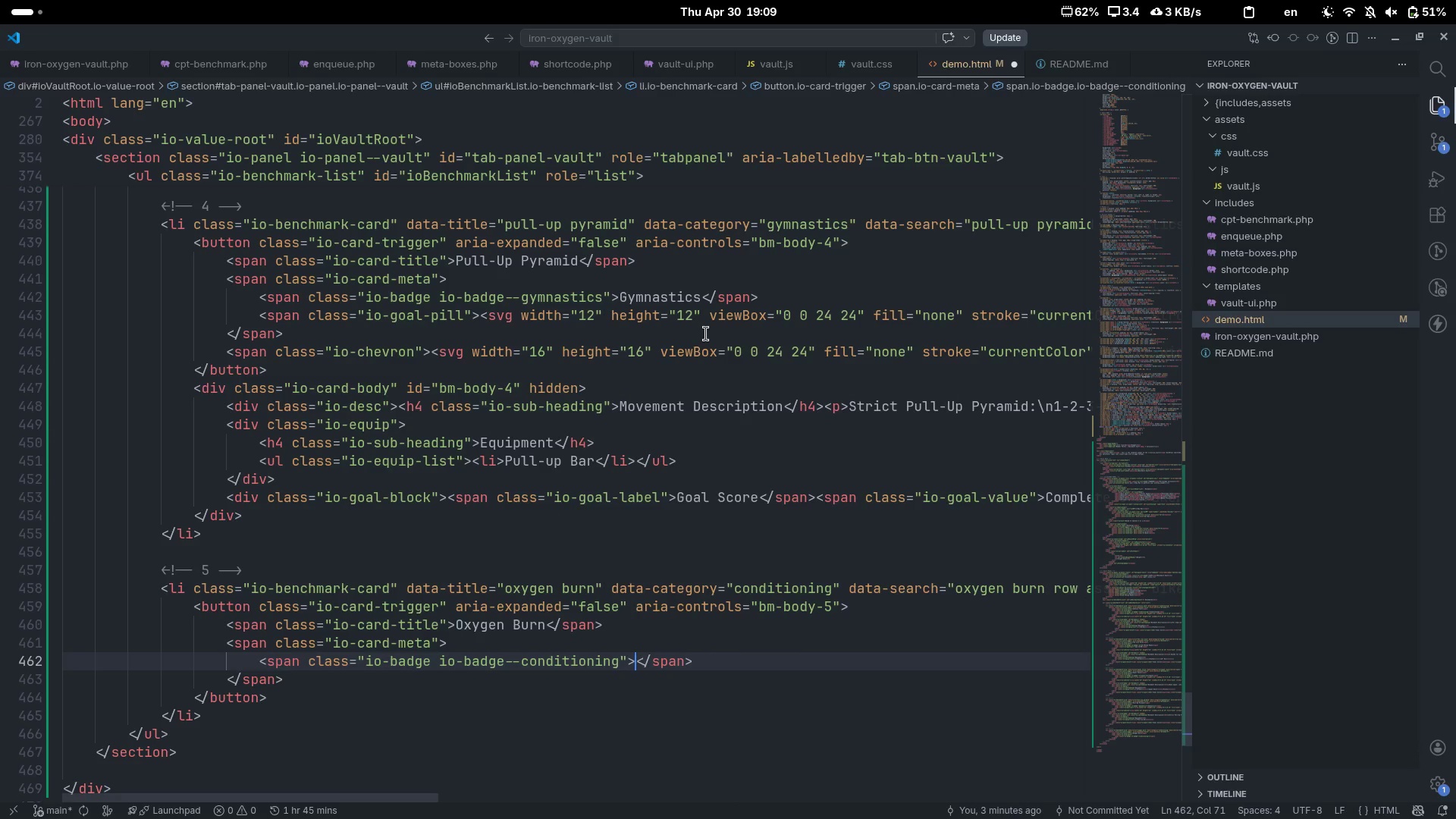 
type(Condition)
key(Tab)
type(<[End])
 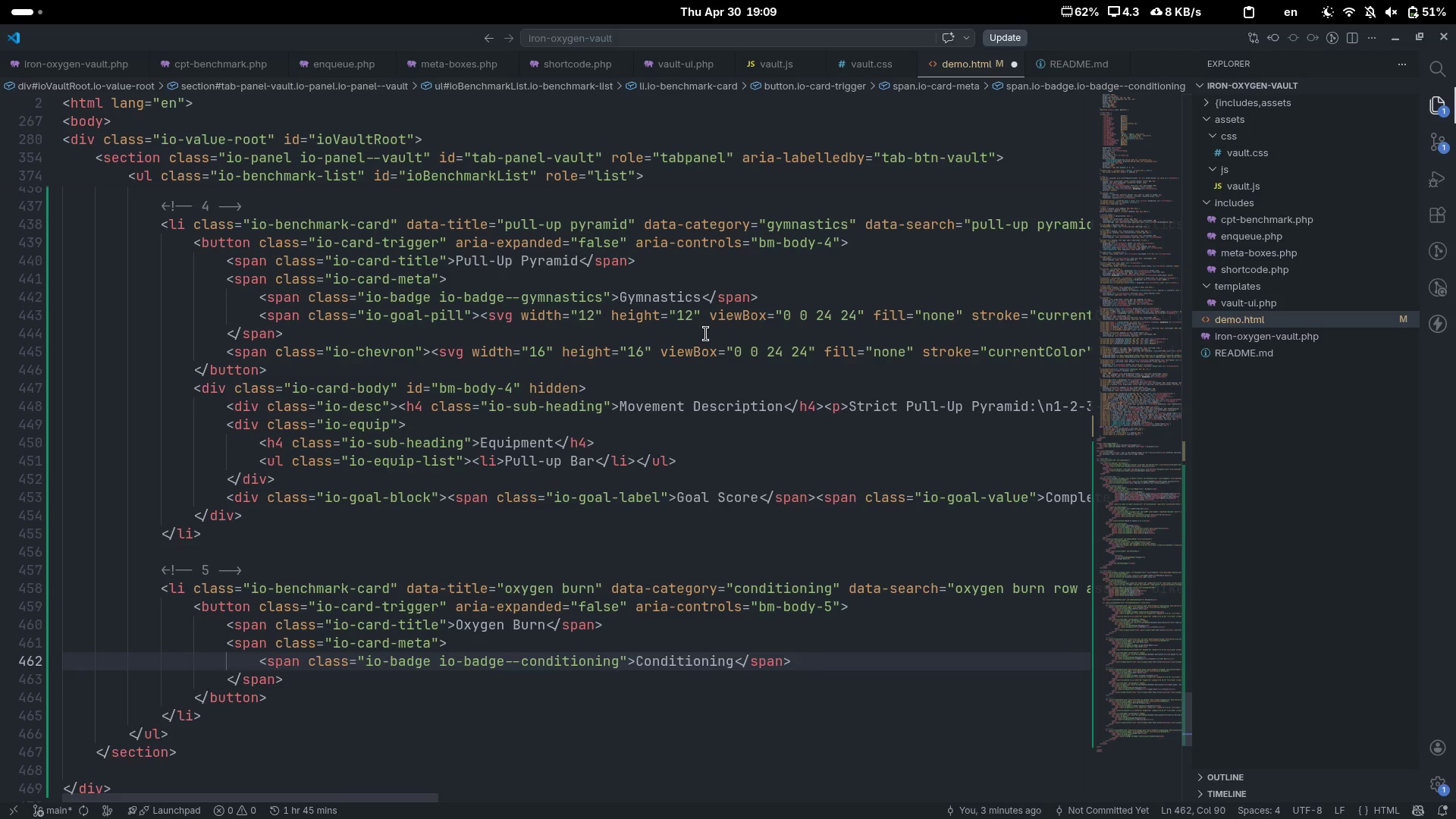 
key(Enter)
 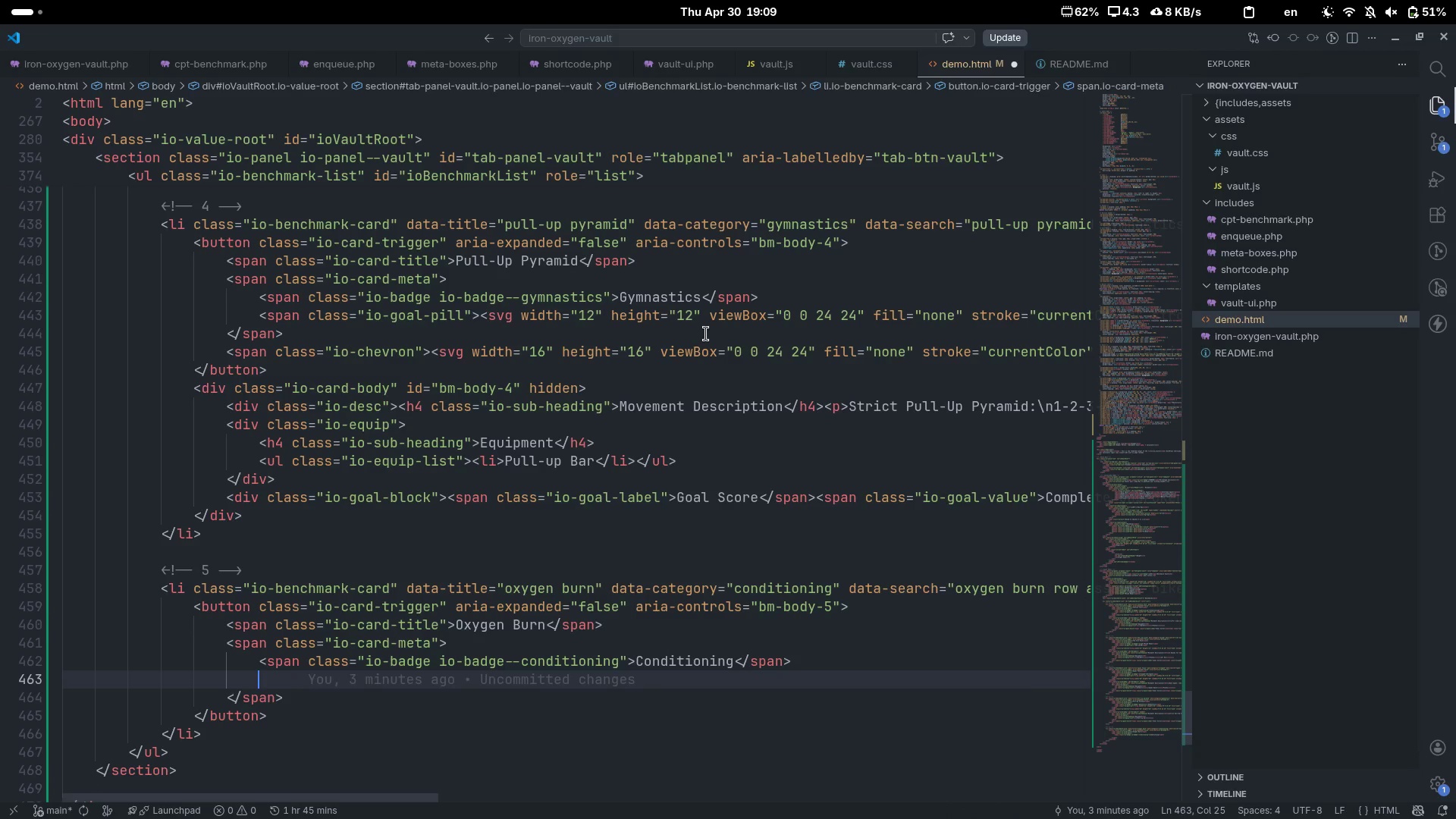 
type(sa)
key(Backspace)
type(pan)
key(Tab)
 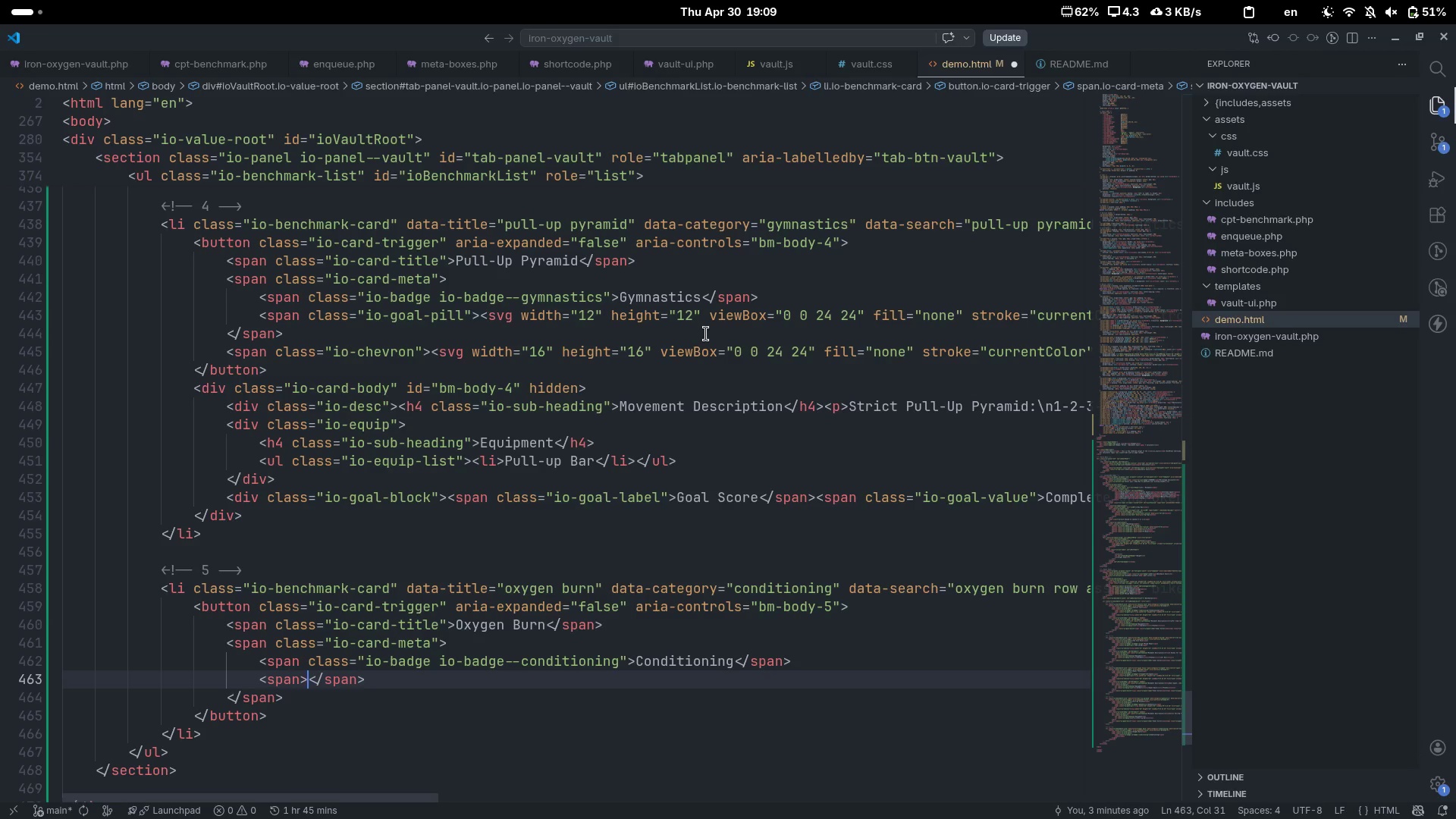 
key(ArrowLeft)
 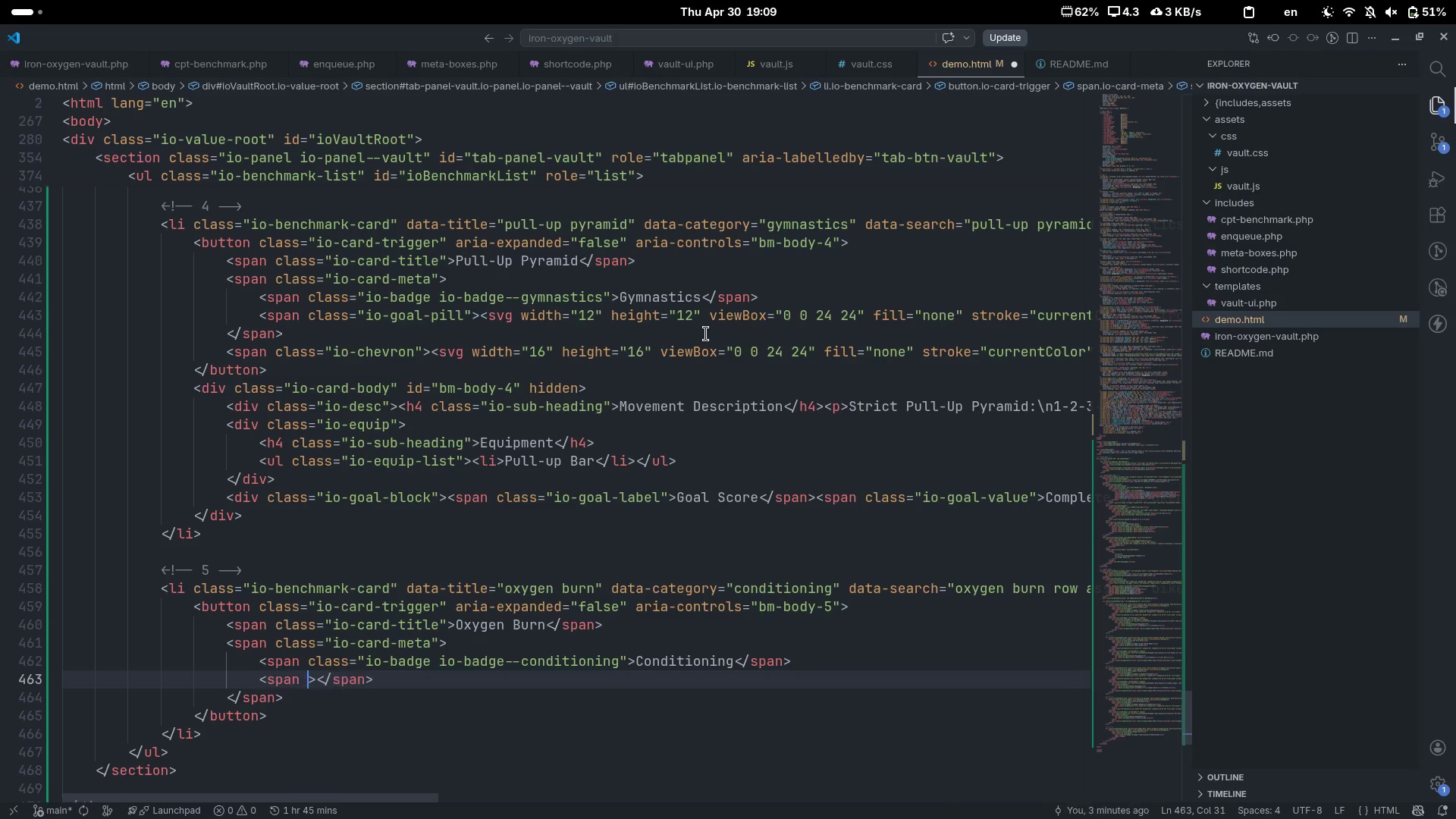 
type( cla)
key(Tab)
type(io-ga)
key(Backspace)
type(oal)
key(Escape)
type(-p)
key(Tab)
 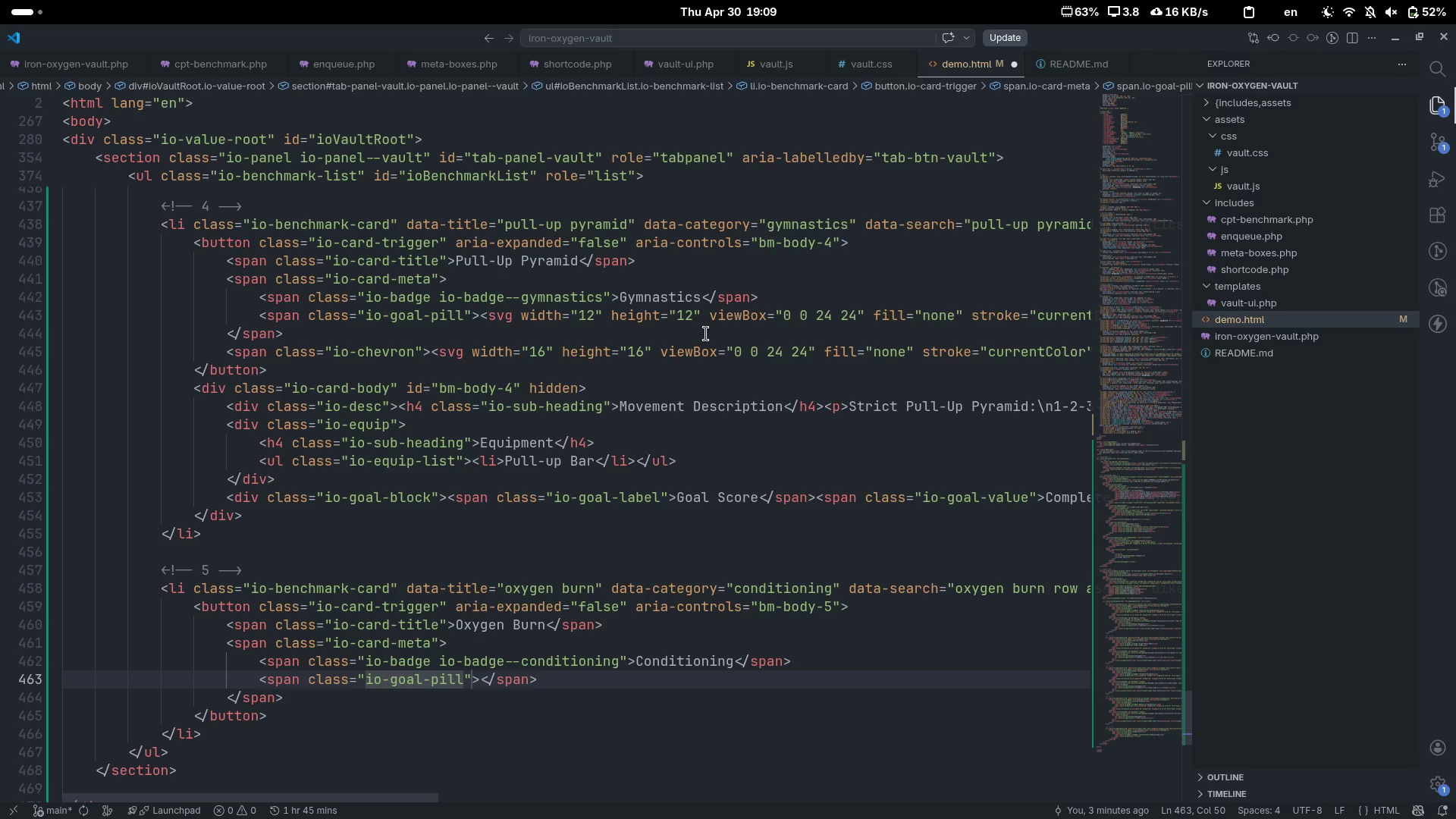 
wait(13.6)
 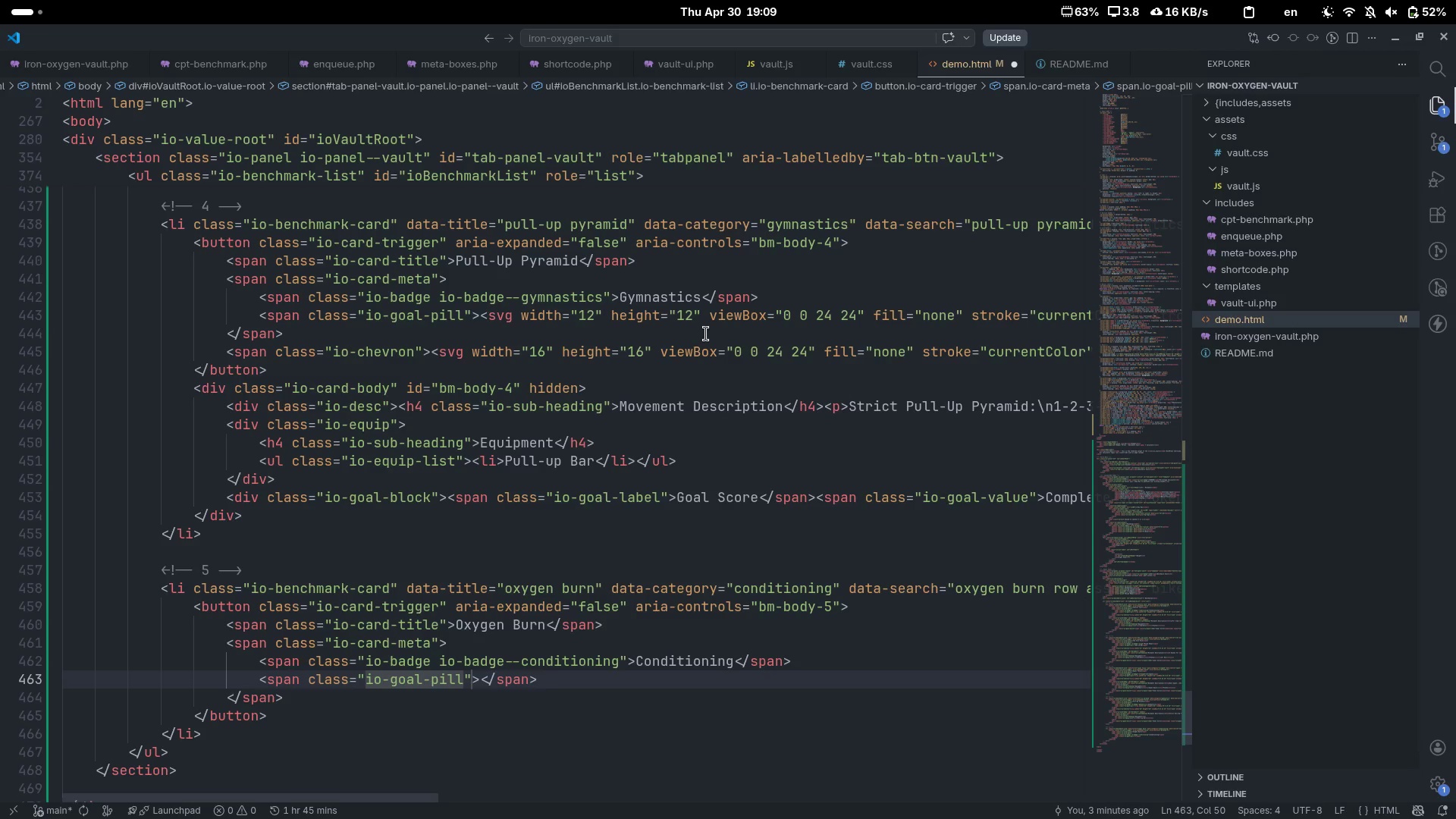 
key(Backquote)
 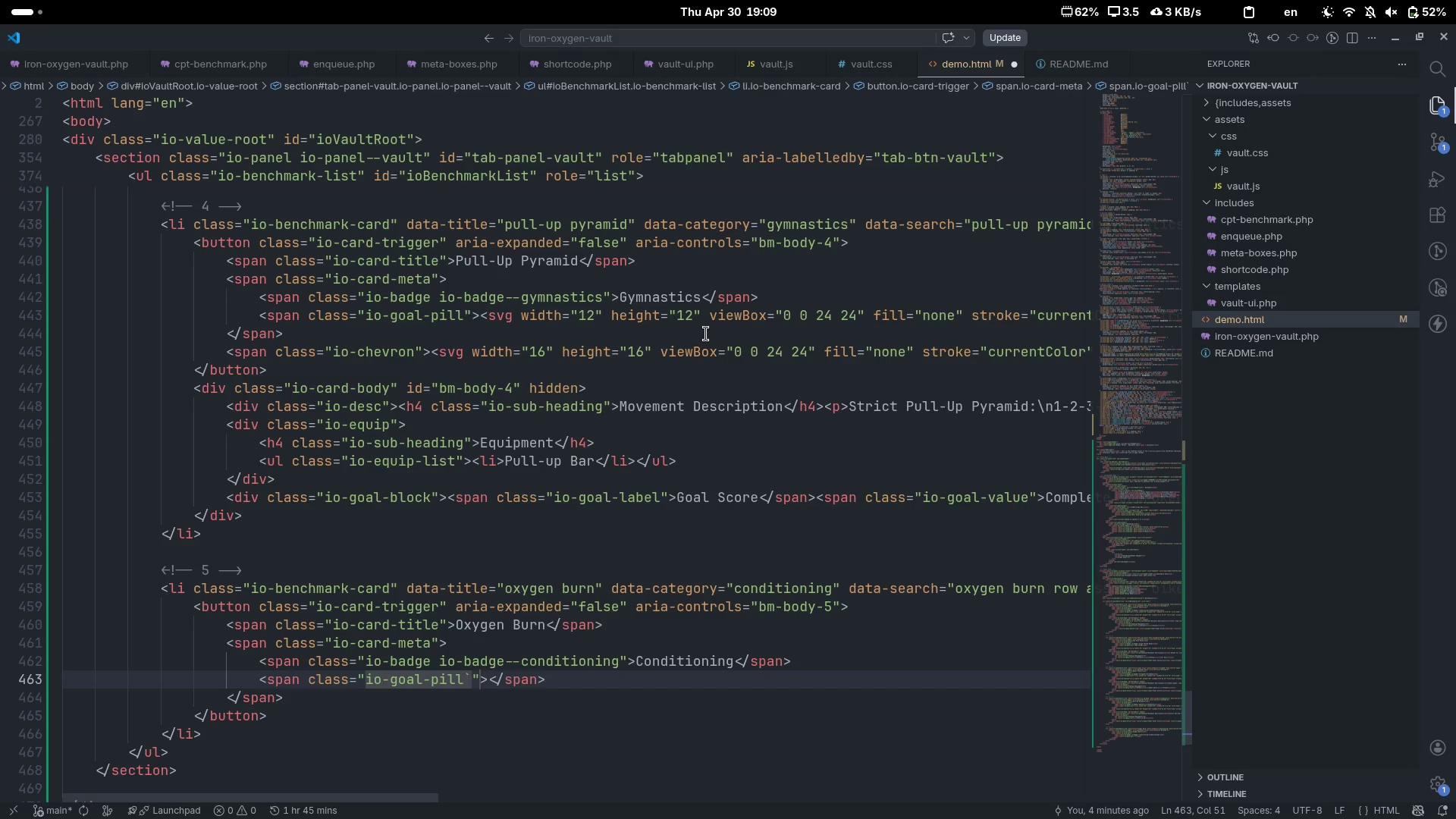 
key(Backspace)
 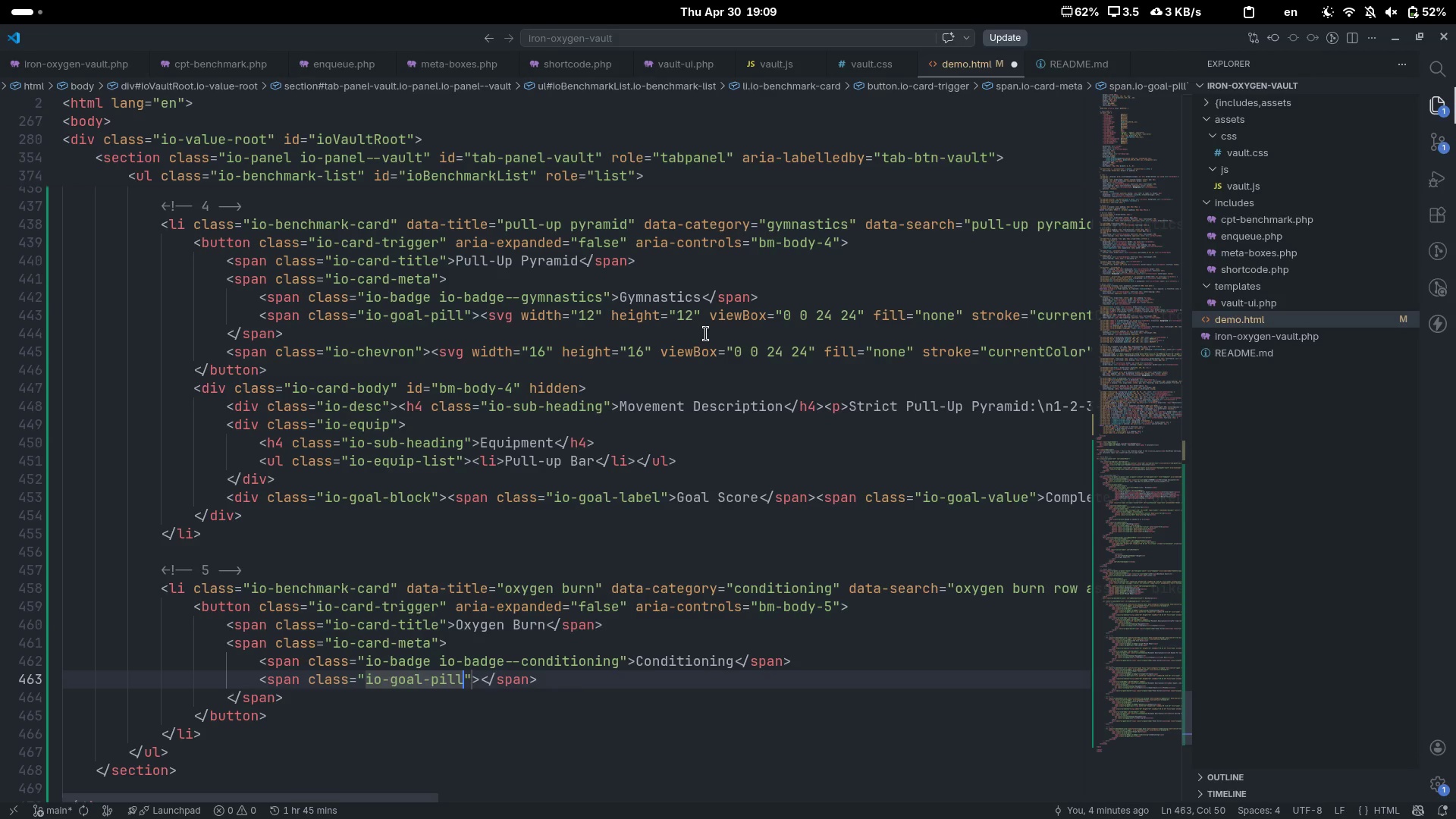 
key(Escape)
 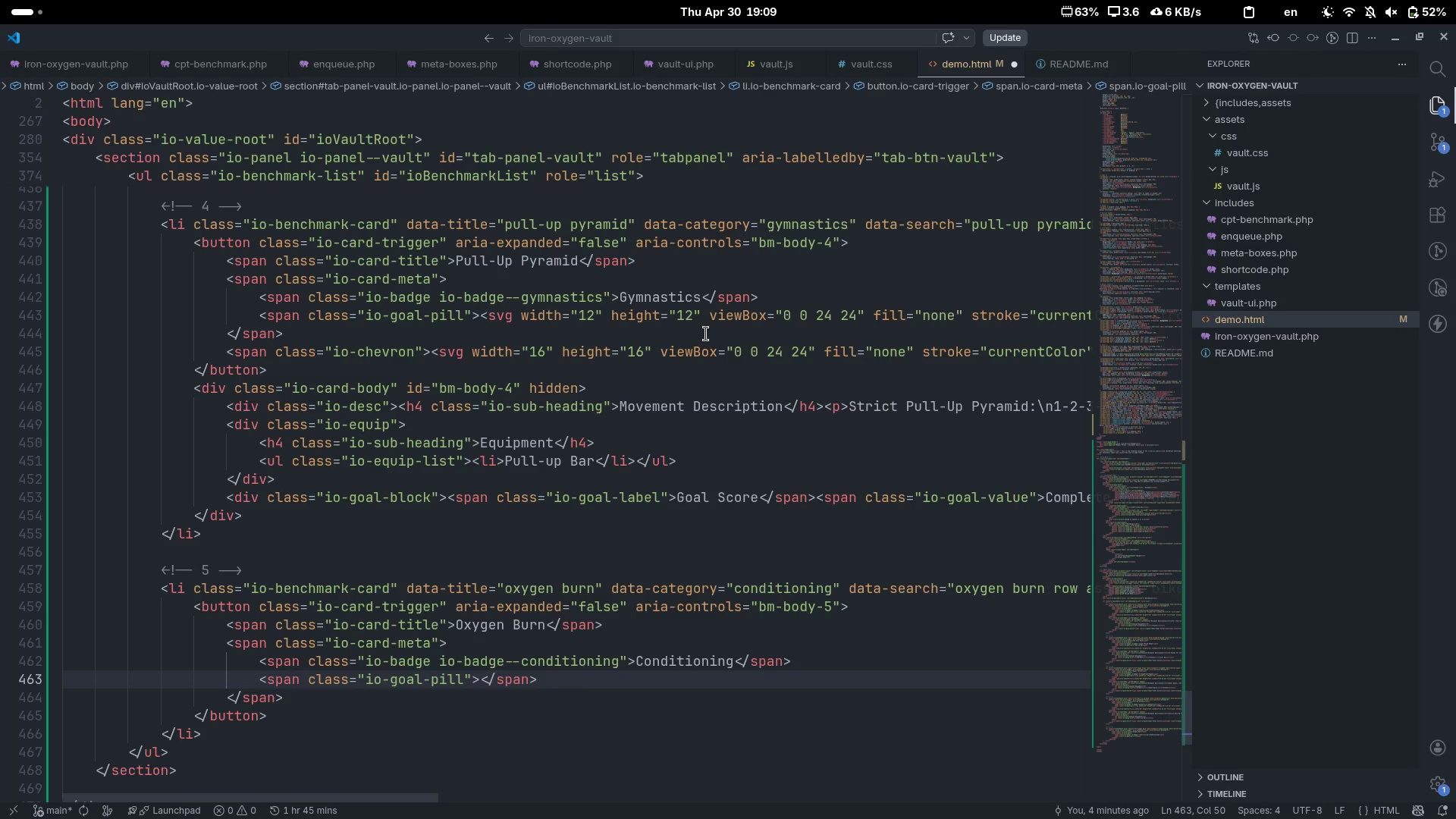 
key(ArrowRight)
 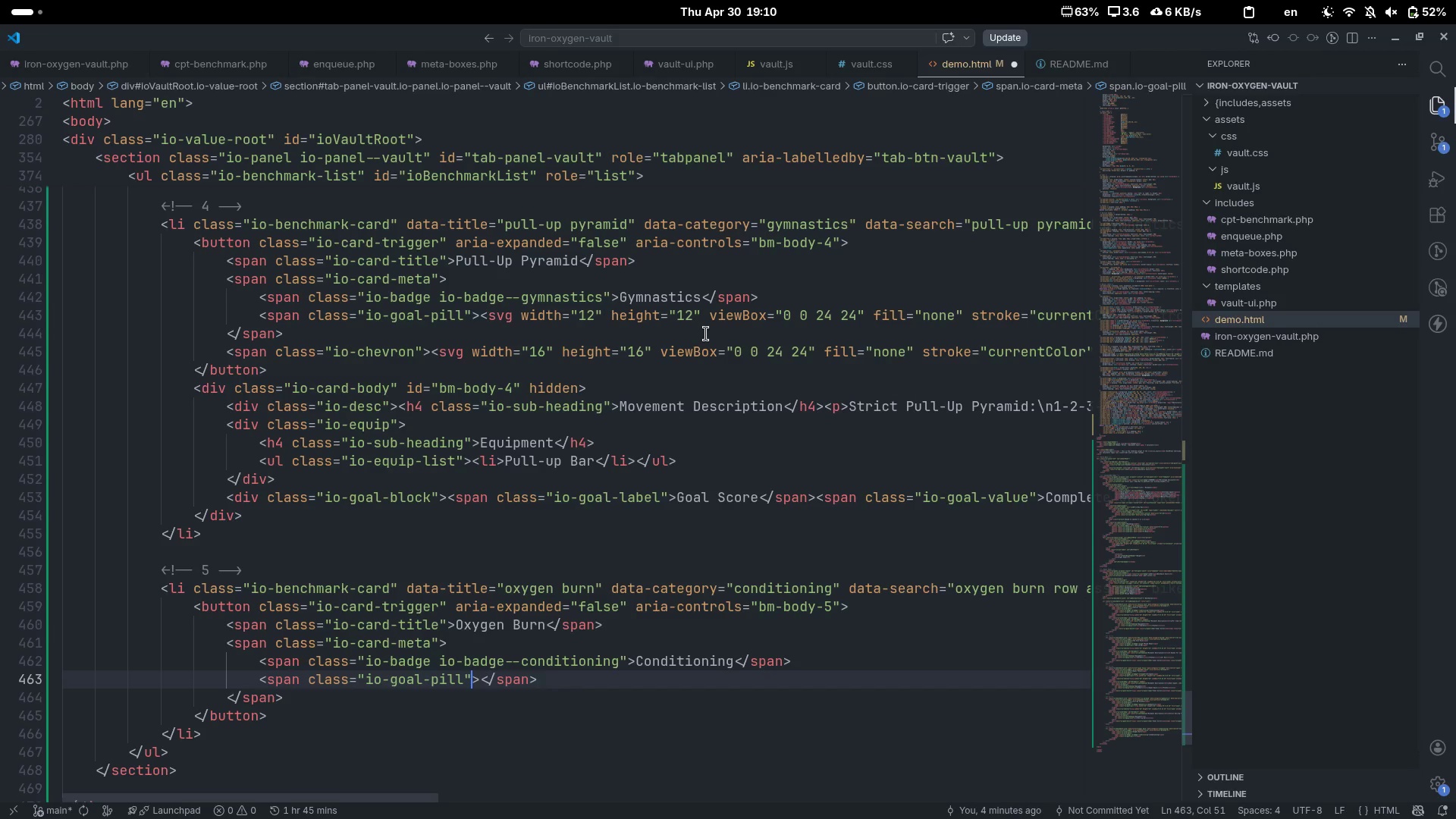 
key(ArrowRight)
 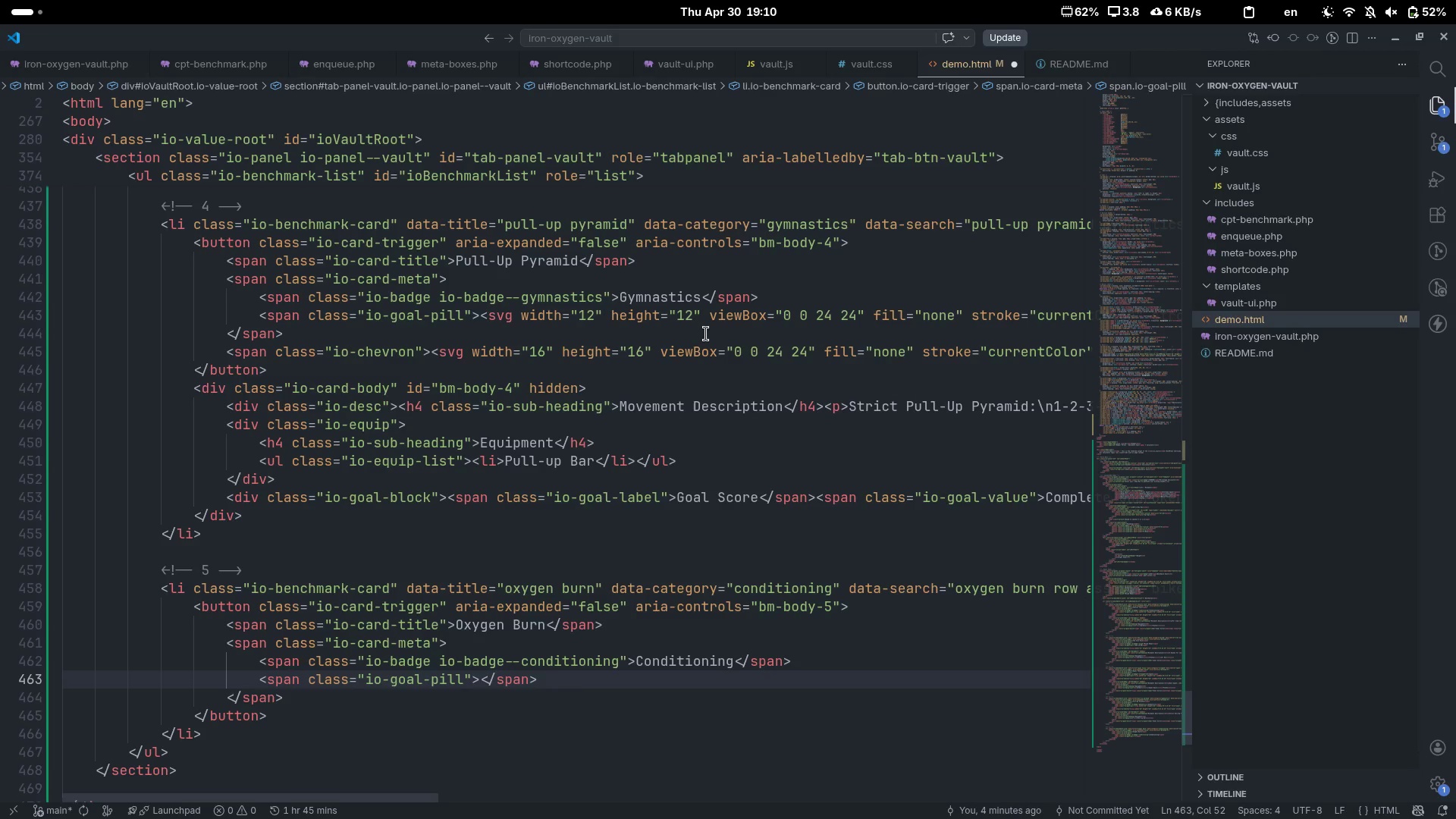 
type(<svg>)
 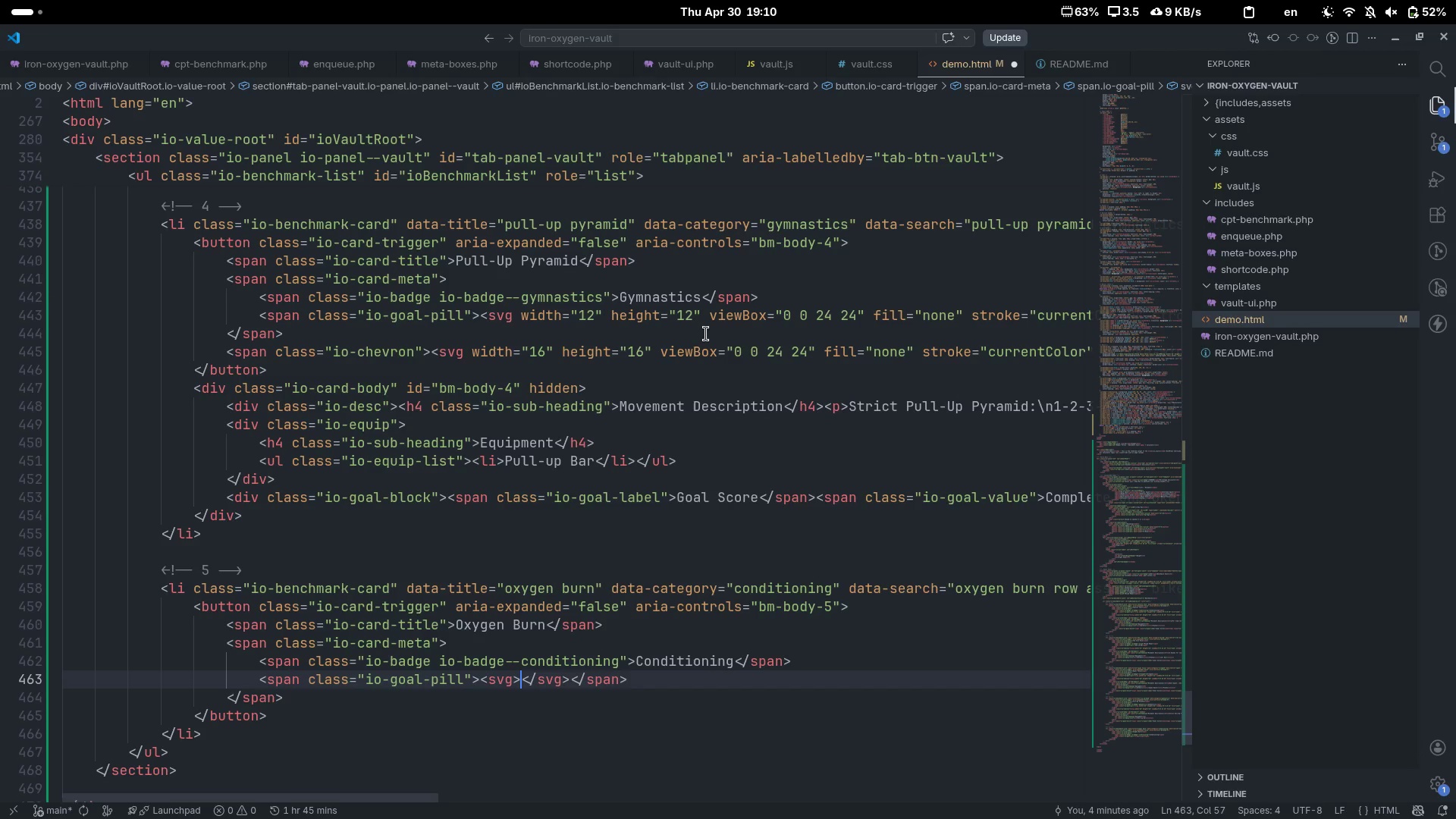 
key(ArrowLeft)
 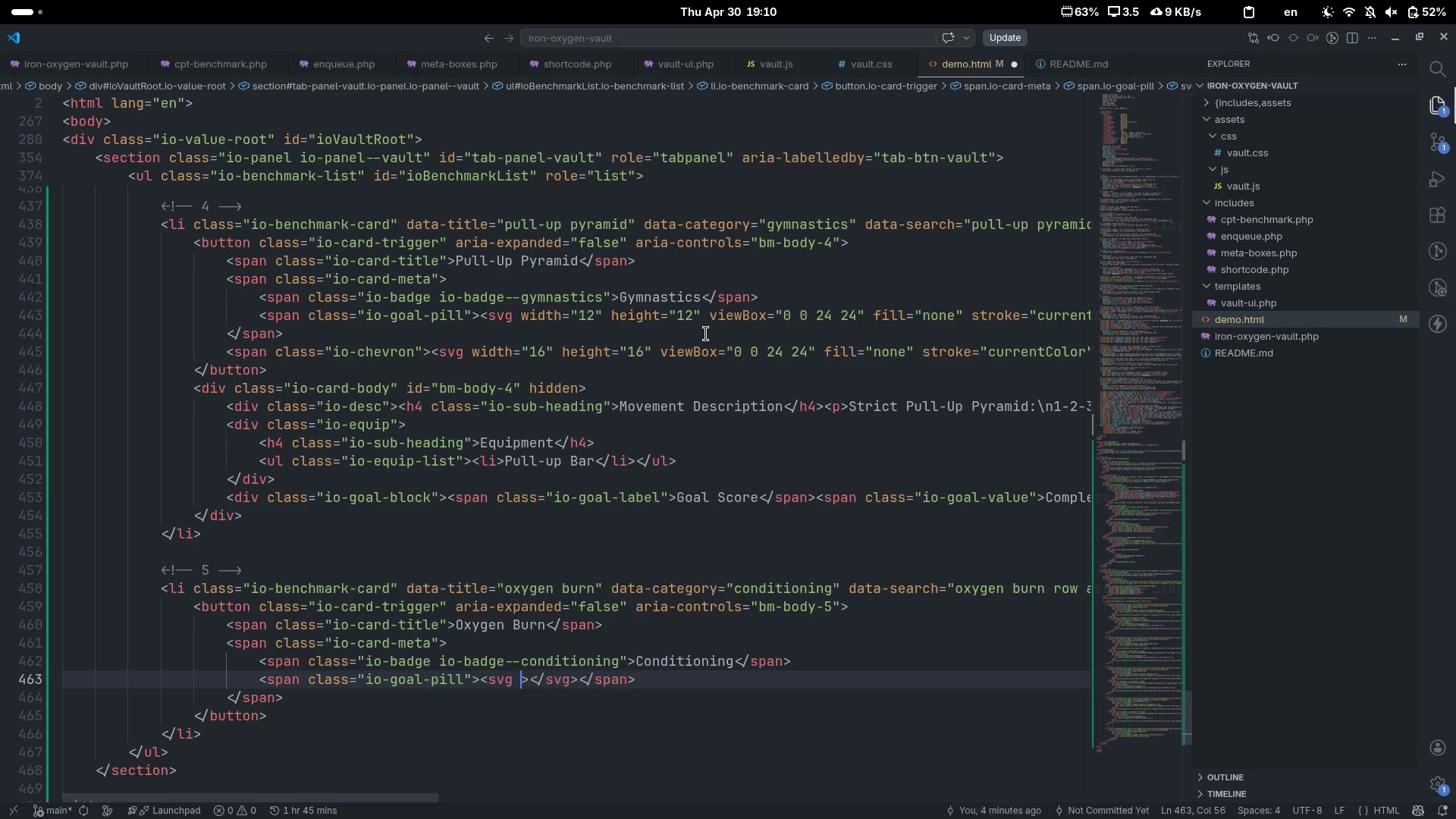 
type( wd)
key(Backspace)
type(idth=12)
 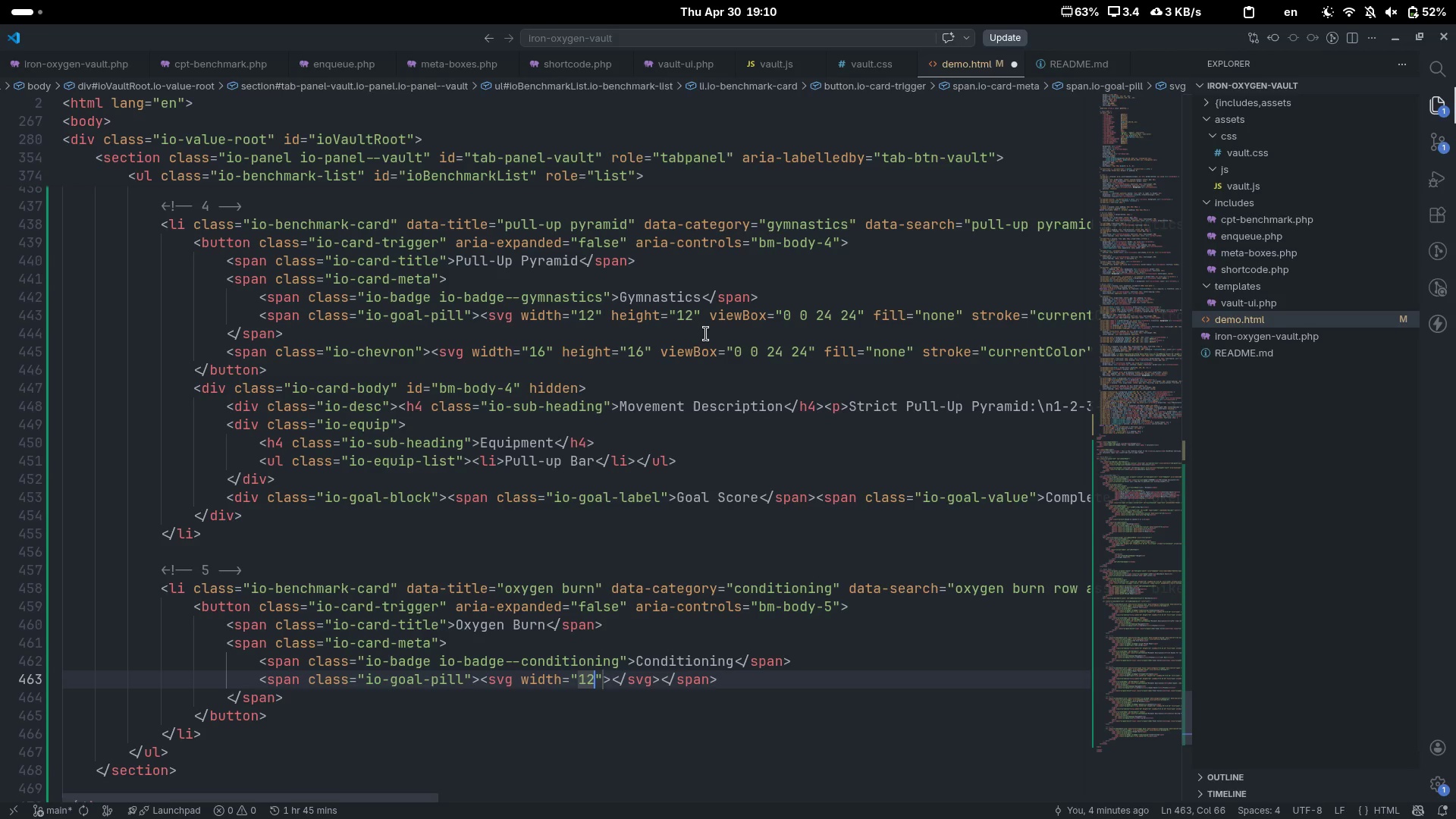 
key(ArrowRight)
 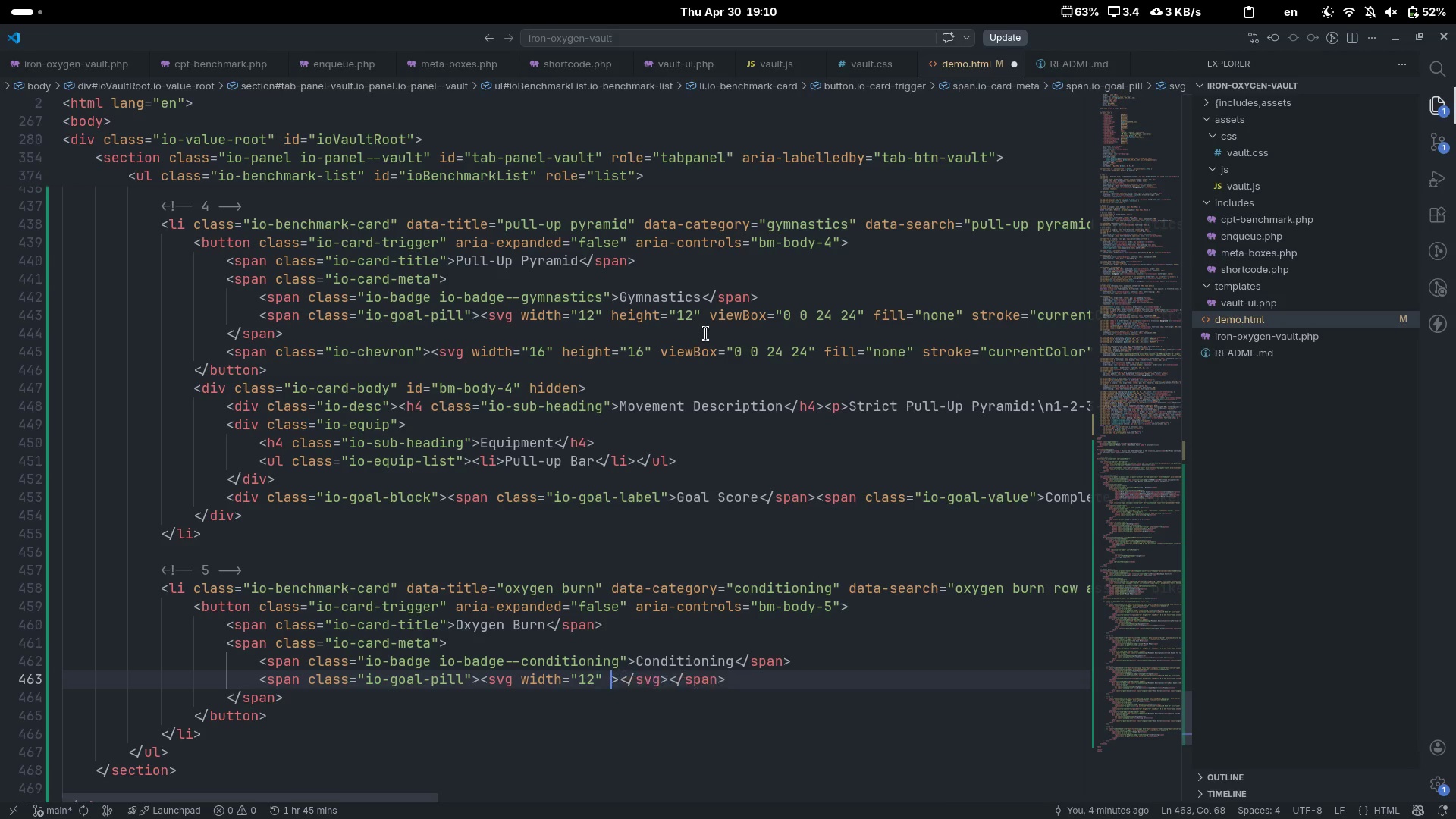 
type( height=12)
 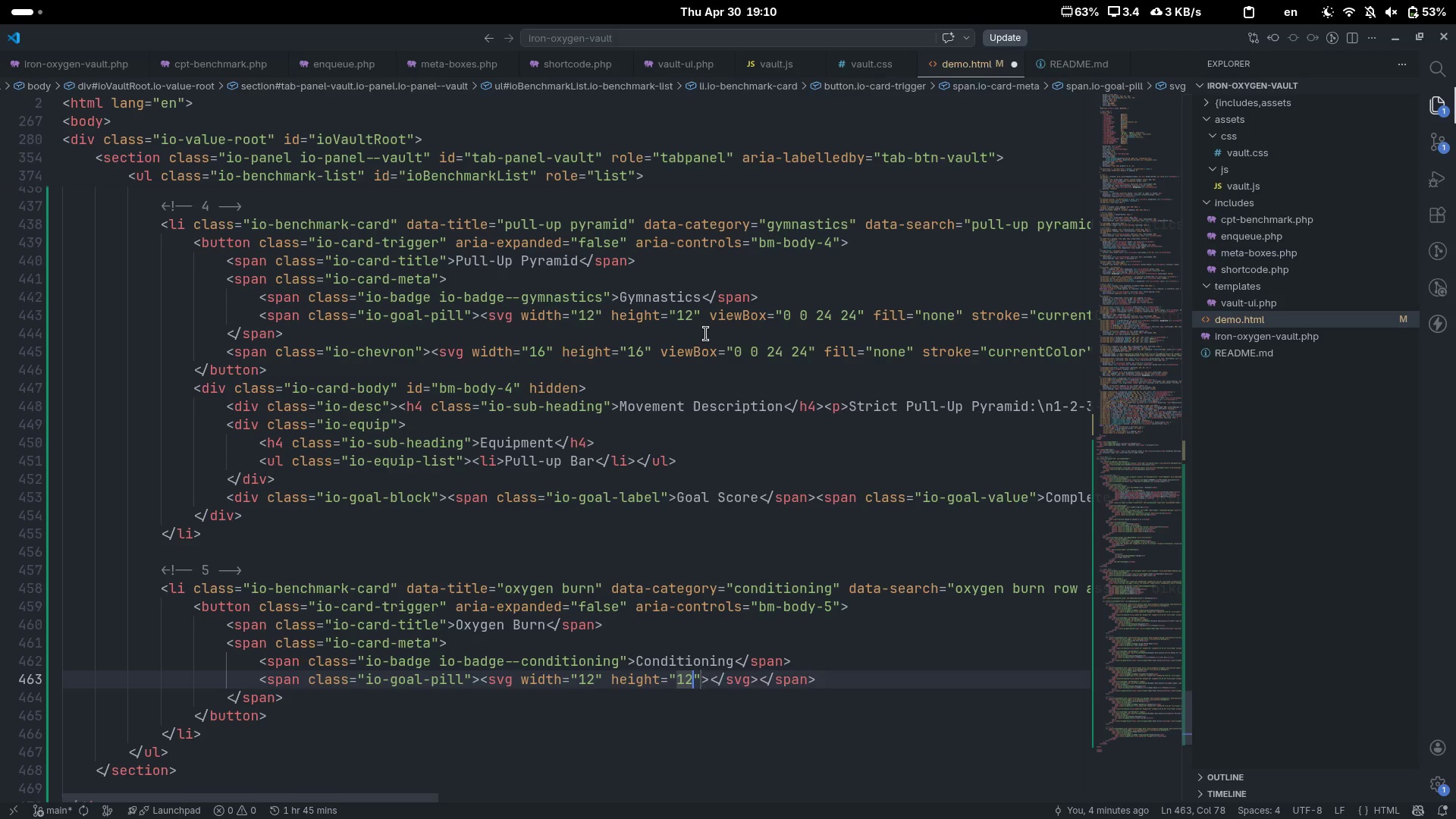 
key(ArrowRight)
 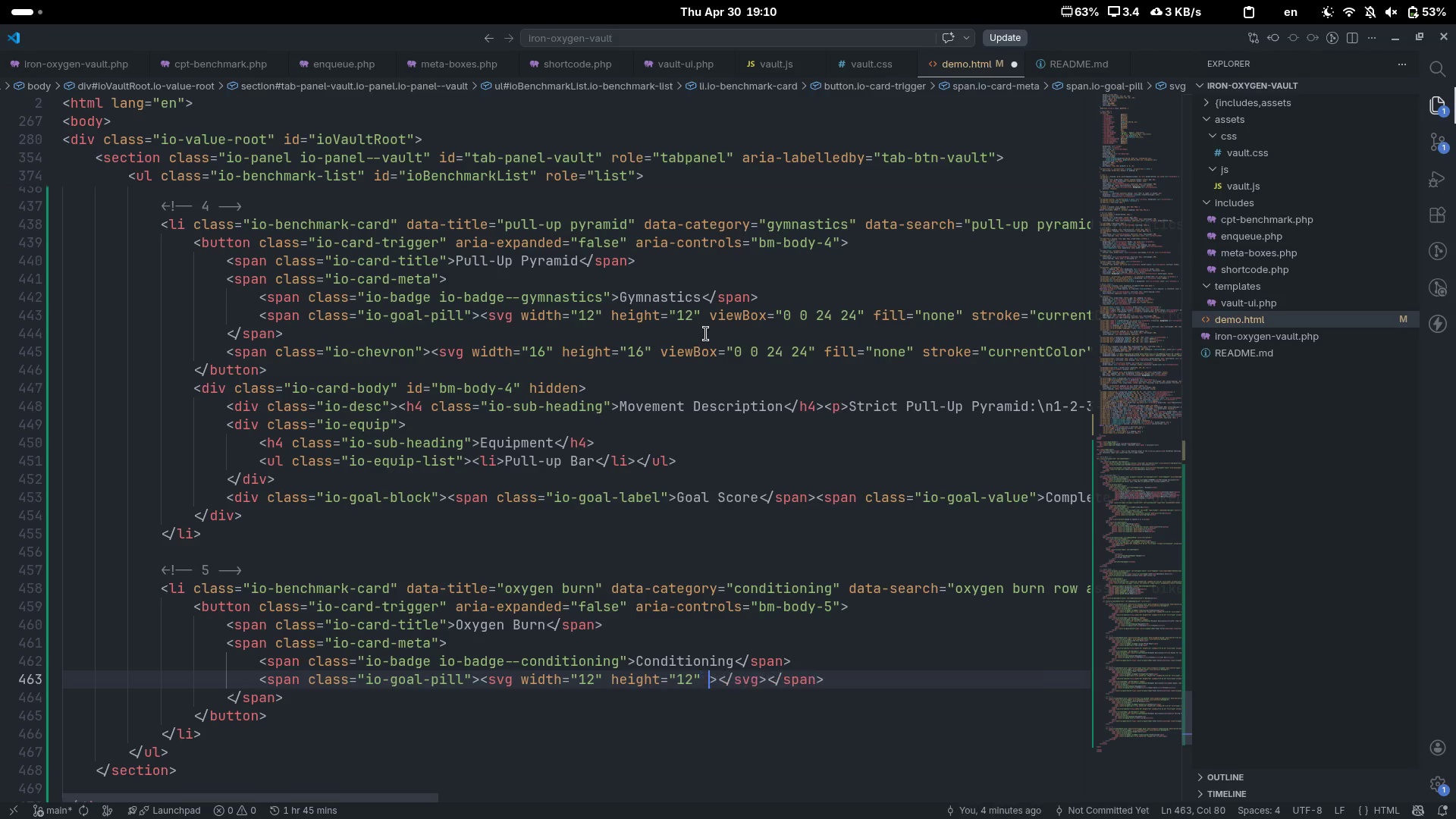 
type( viewBox=0 0 24 24)
key(Escape)
 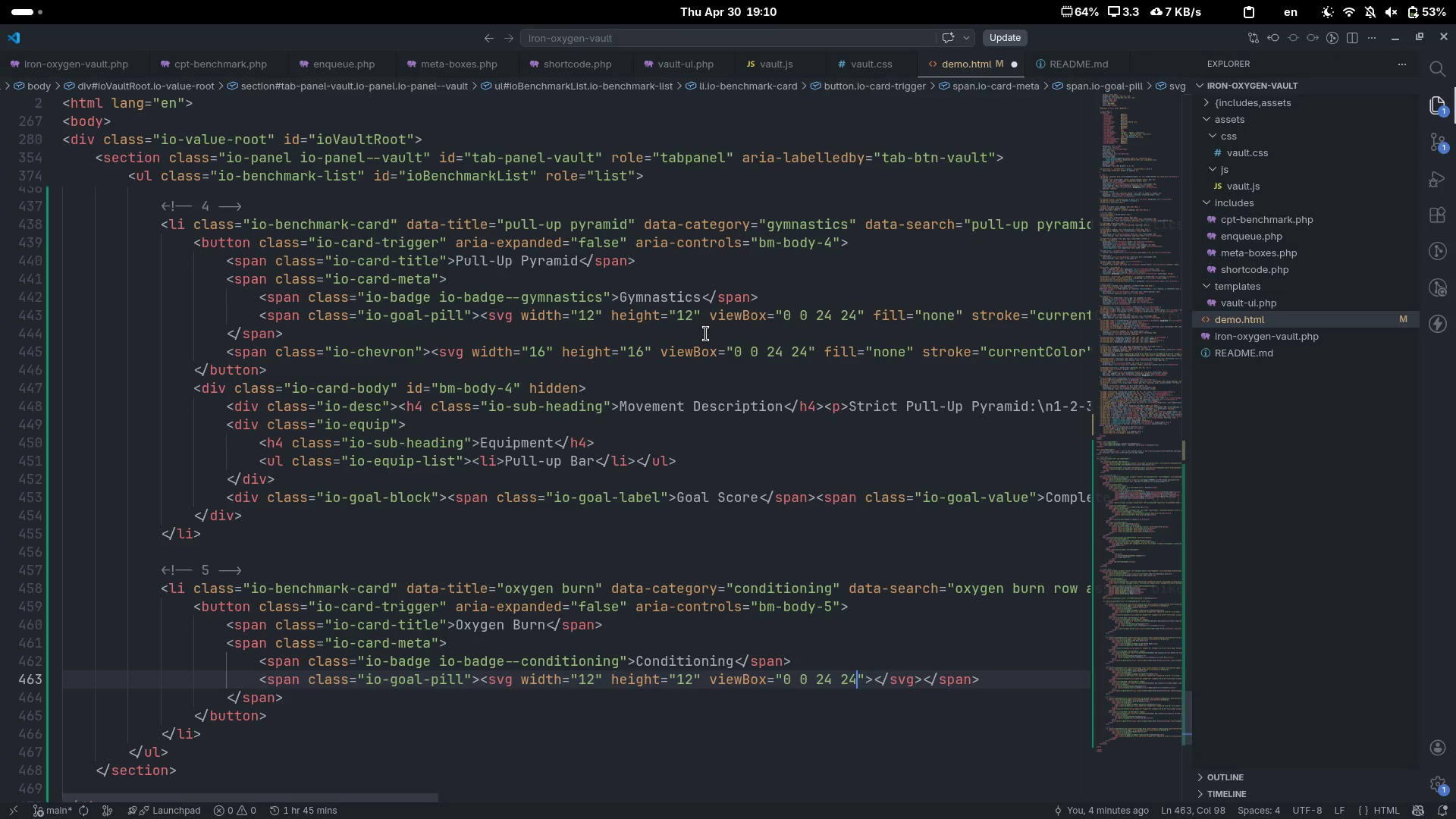 
key(ArrowRight)
 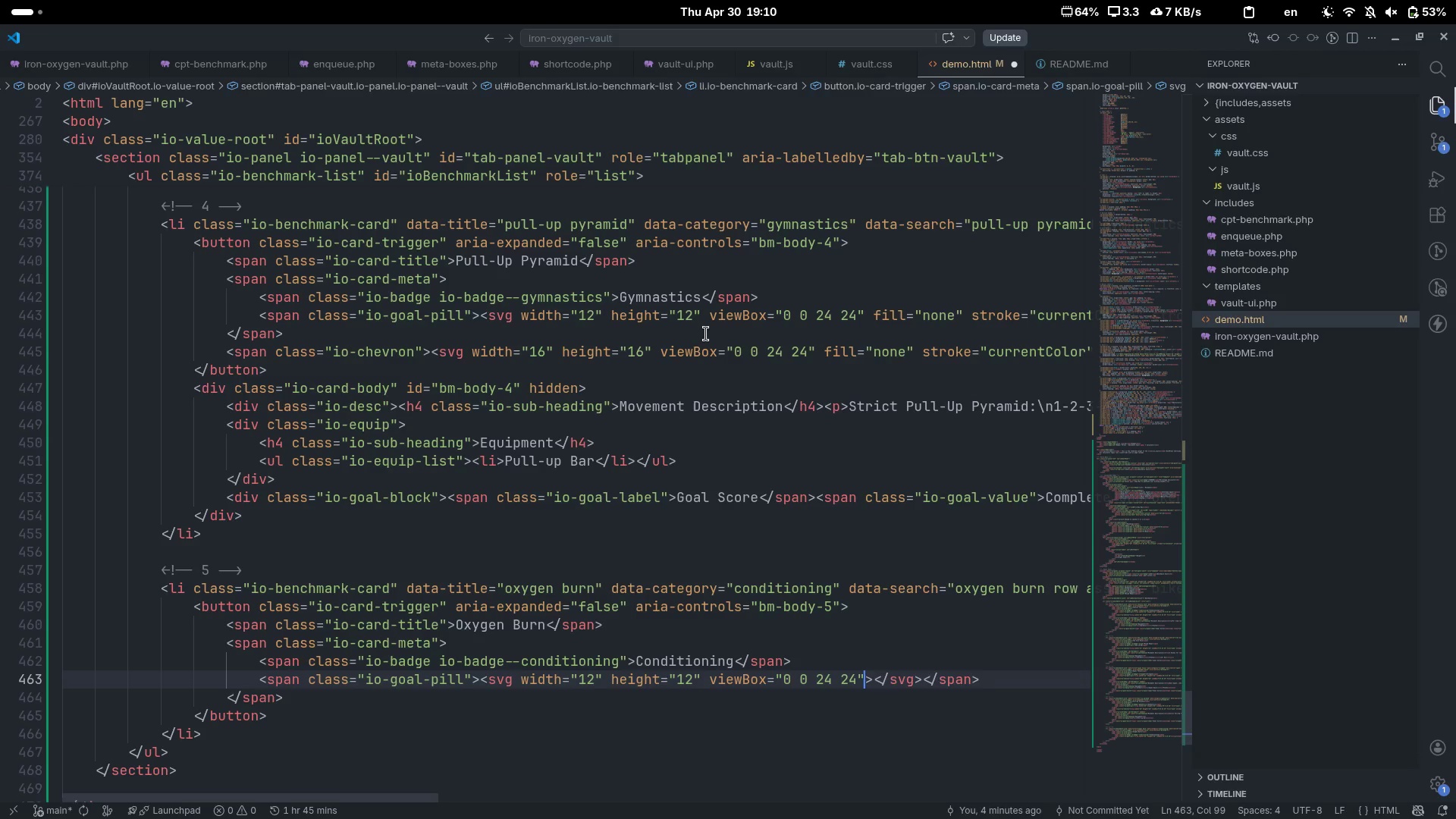 
type( fill-)
key(Backspace)
type(=none)
 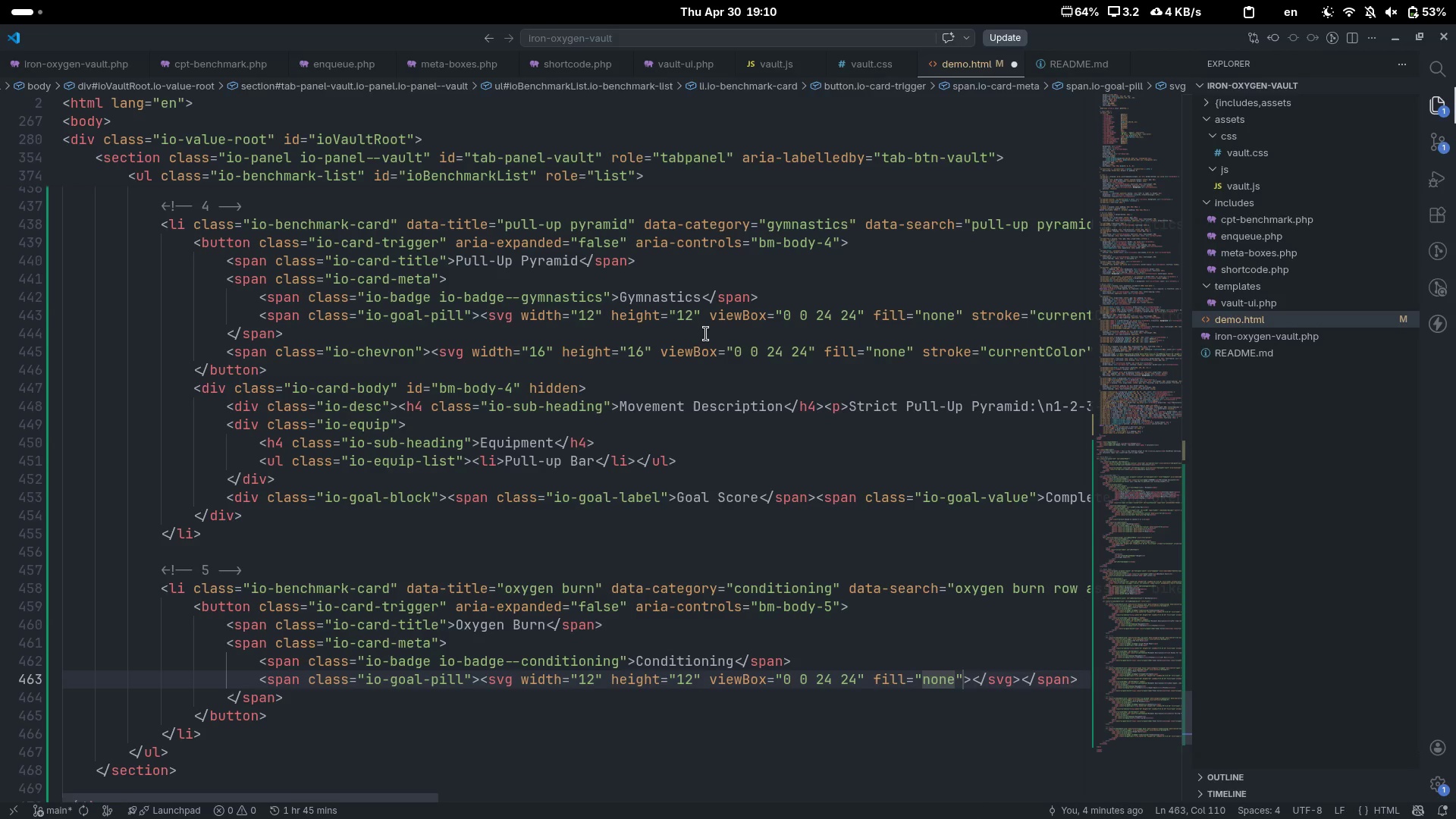 
key(ArrowRight)
 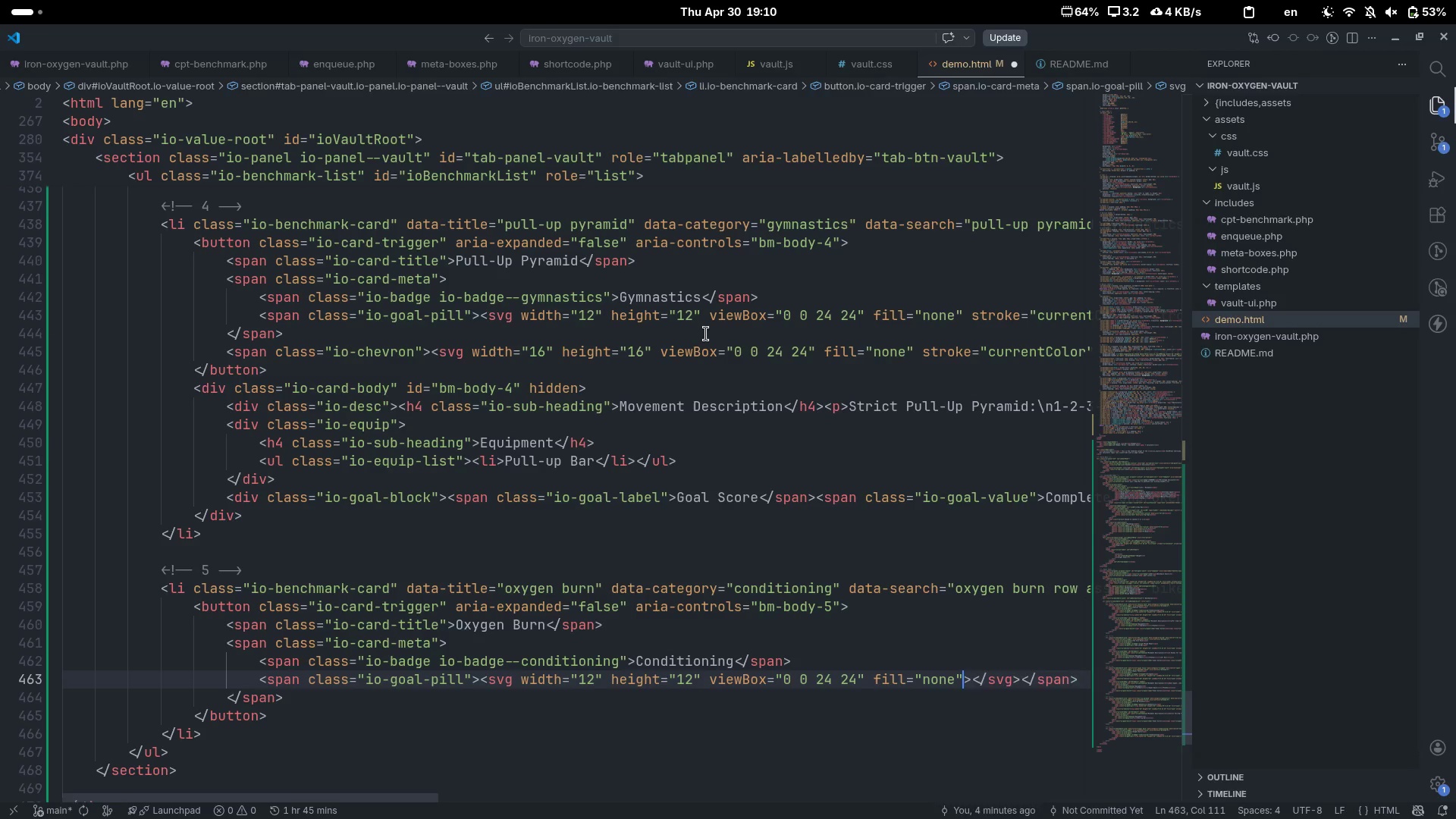 
type( st)
key(Escape)
 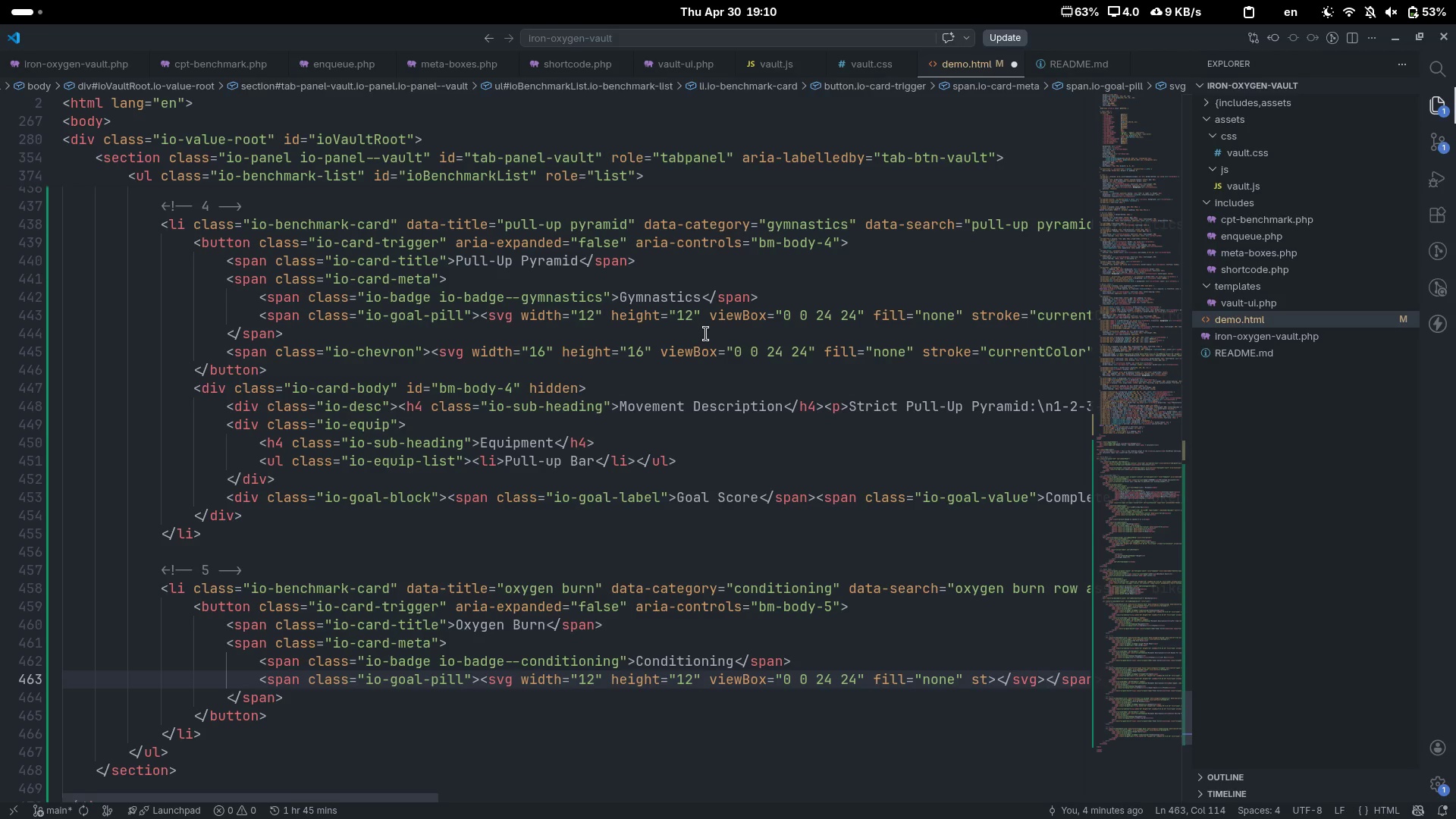 
scroll: coordinate [706, 334], scroll_direction: down, amount: 15.0
 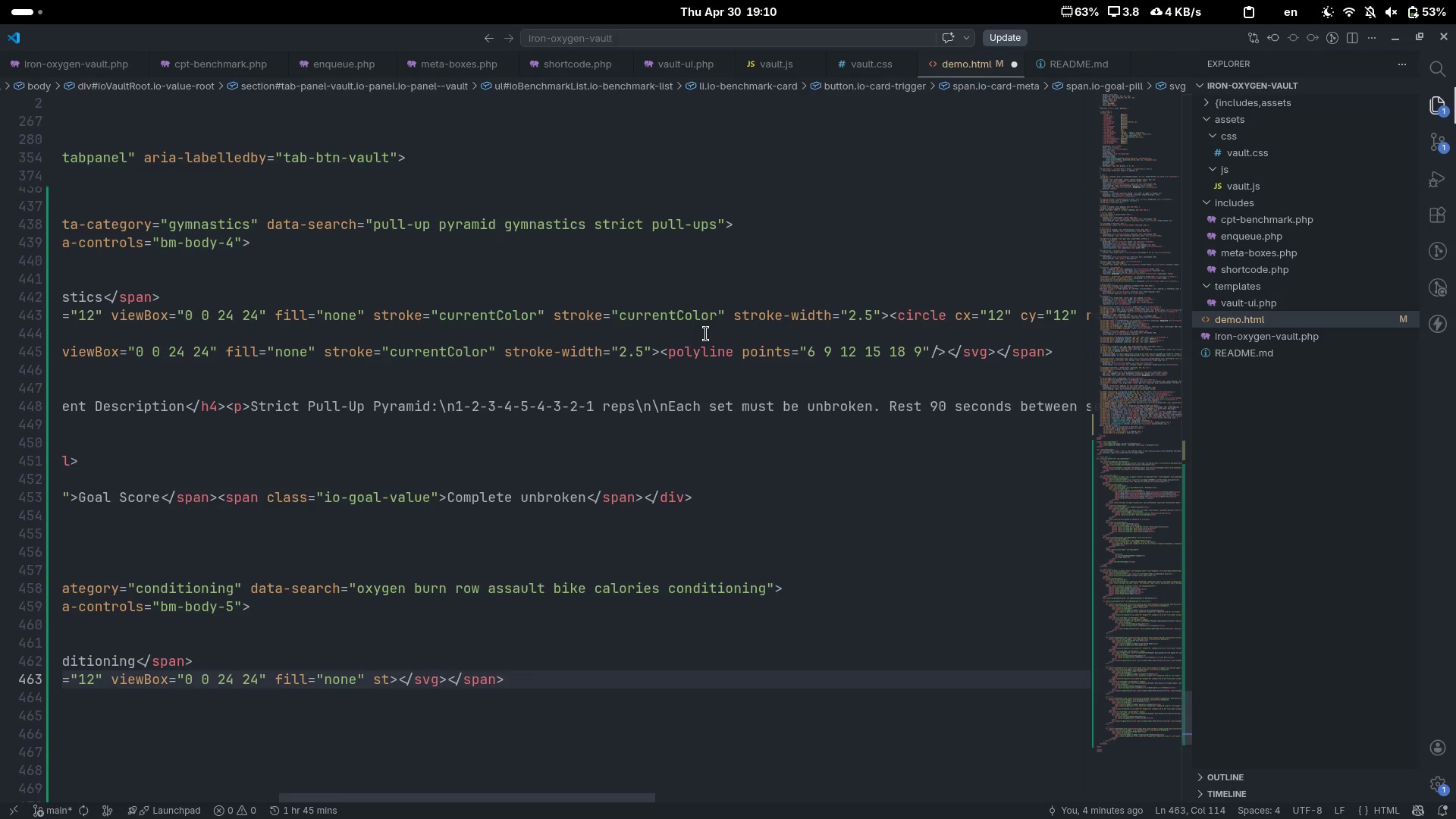 
type(roke=currento)
key(Backspace)
type(Color)
 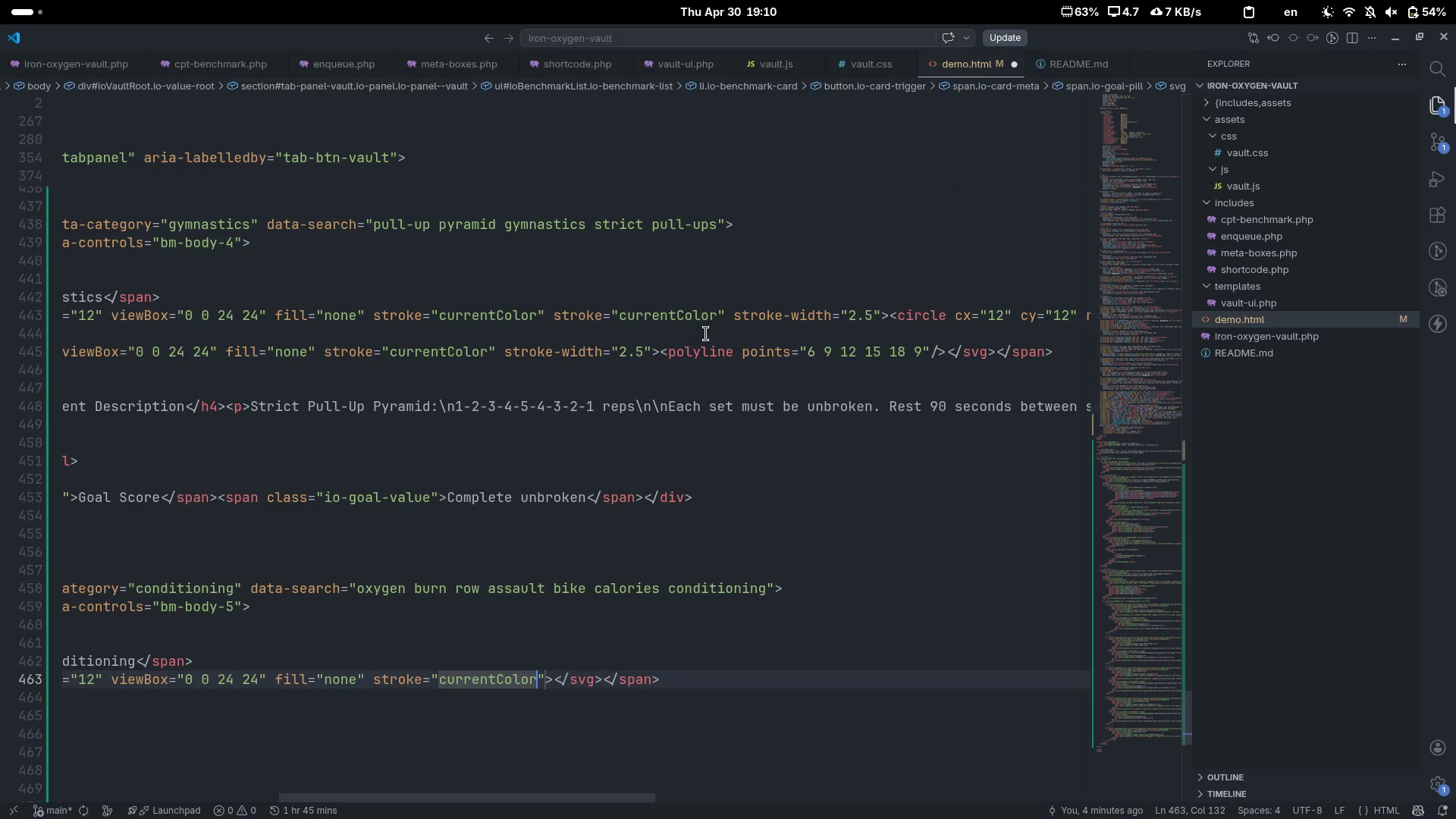 
key(ArrowRight)
 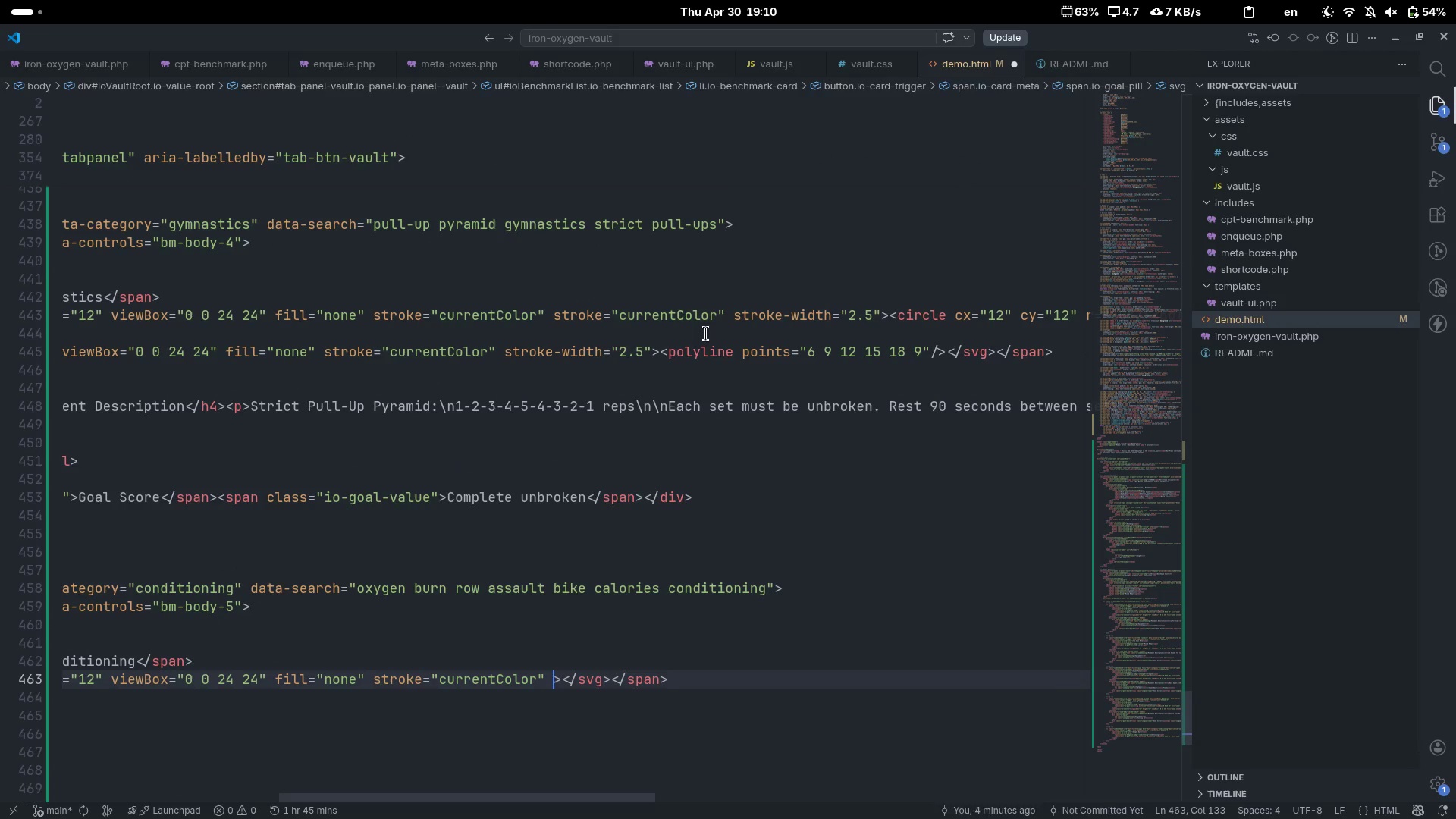 
type( stroke-wodth)
 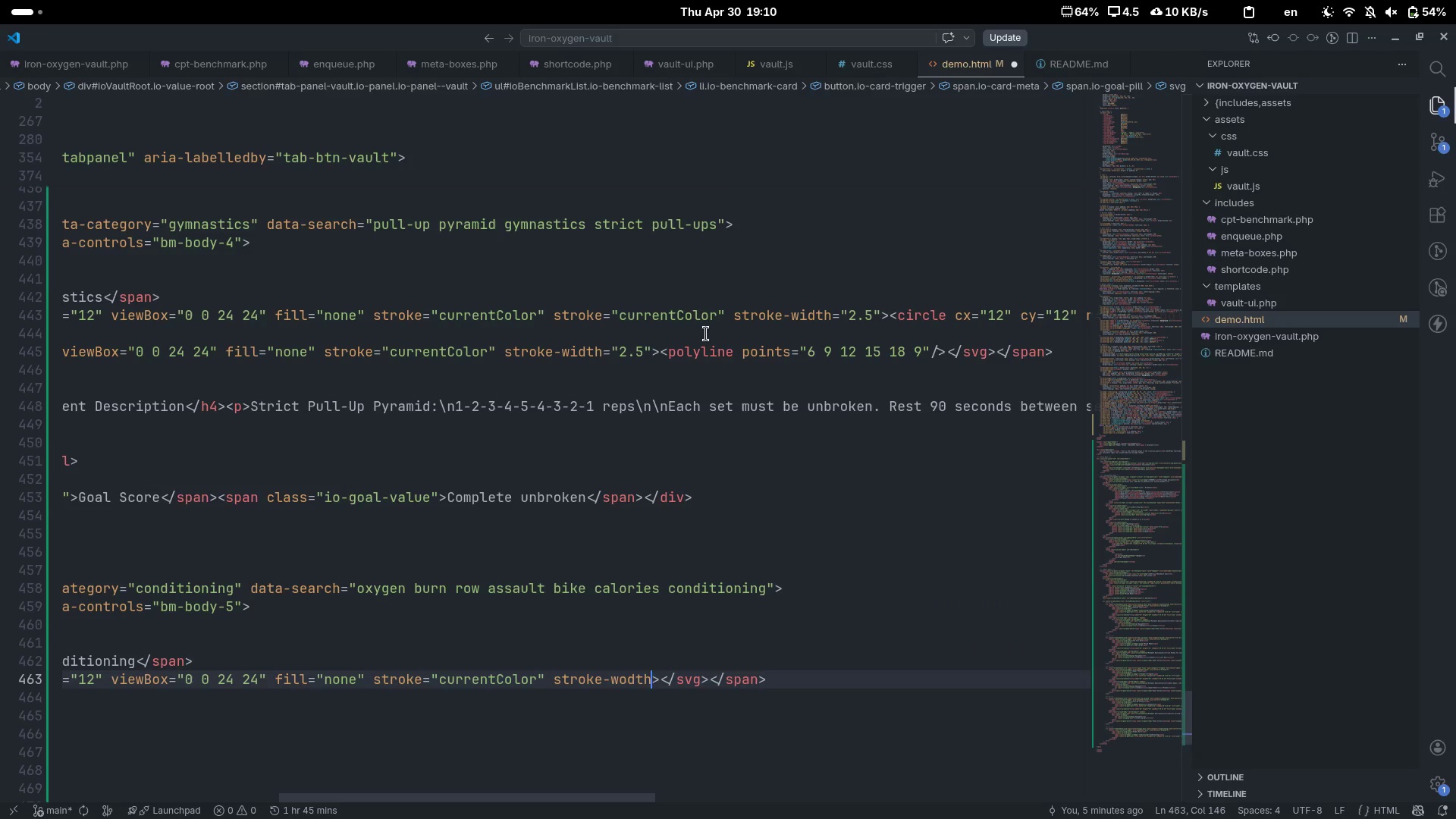 
key(Control+ControlLeft)
 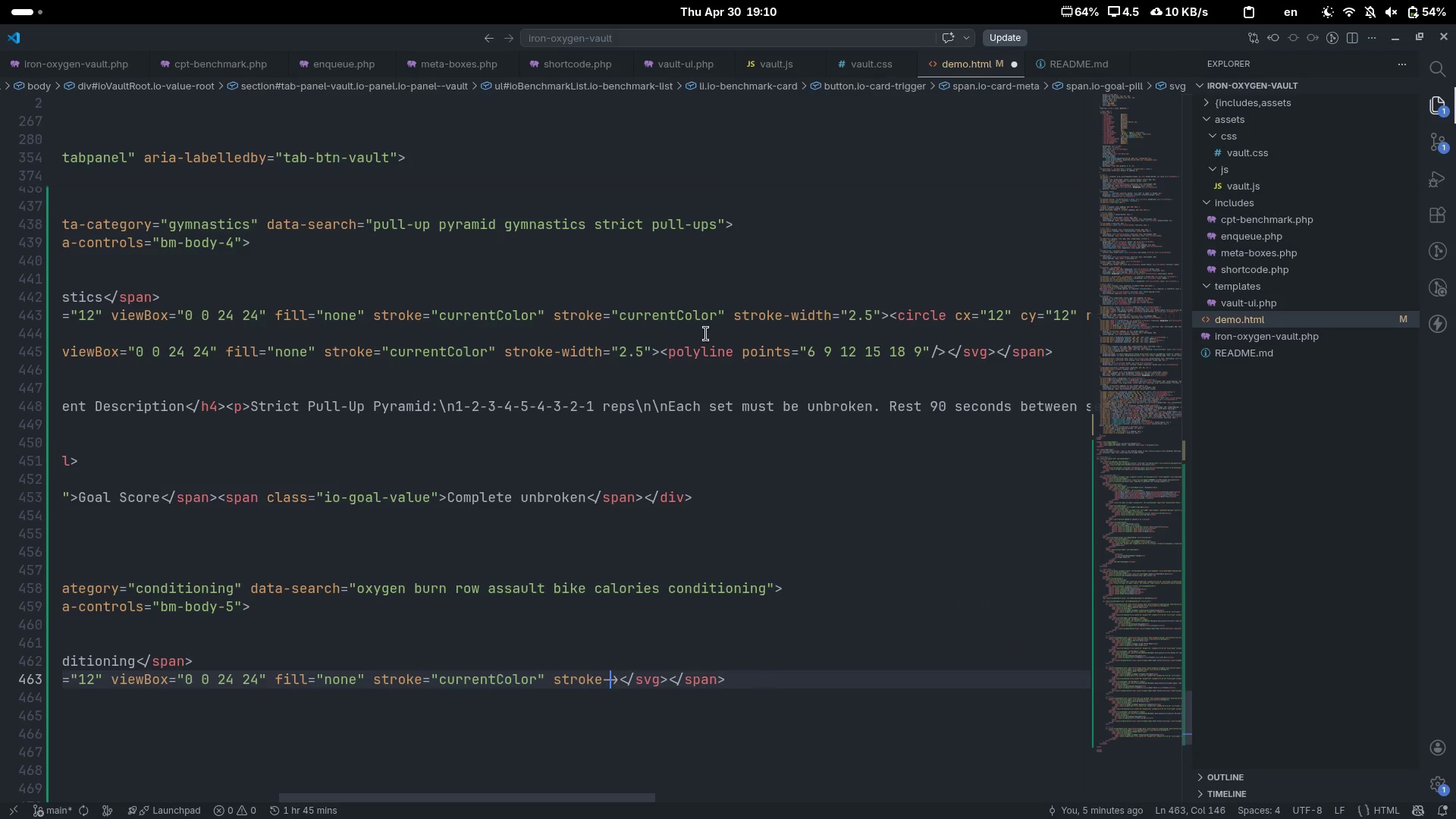 
key(Control+Backspace)
 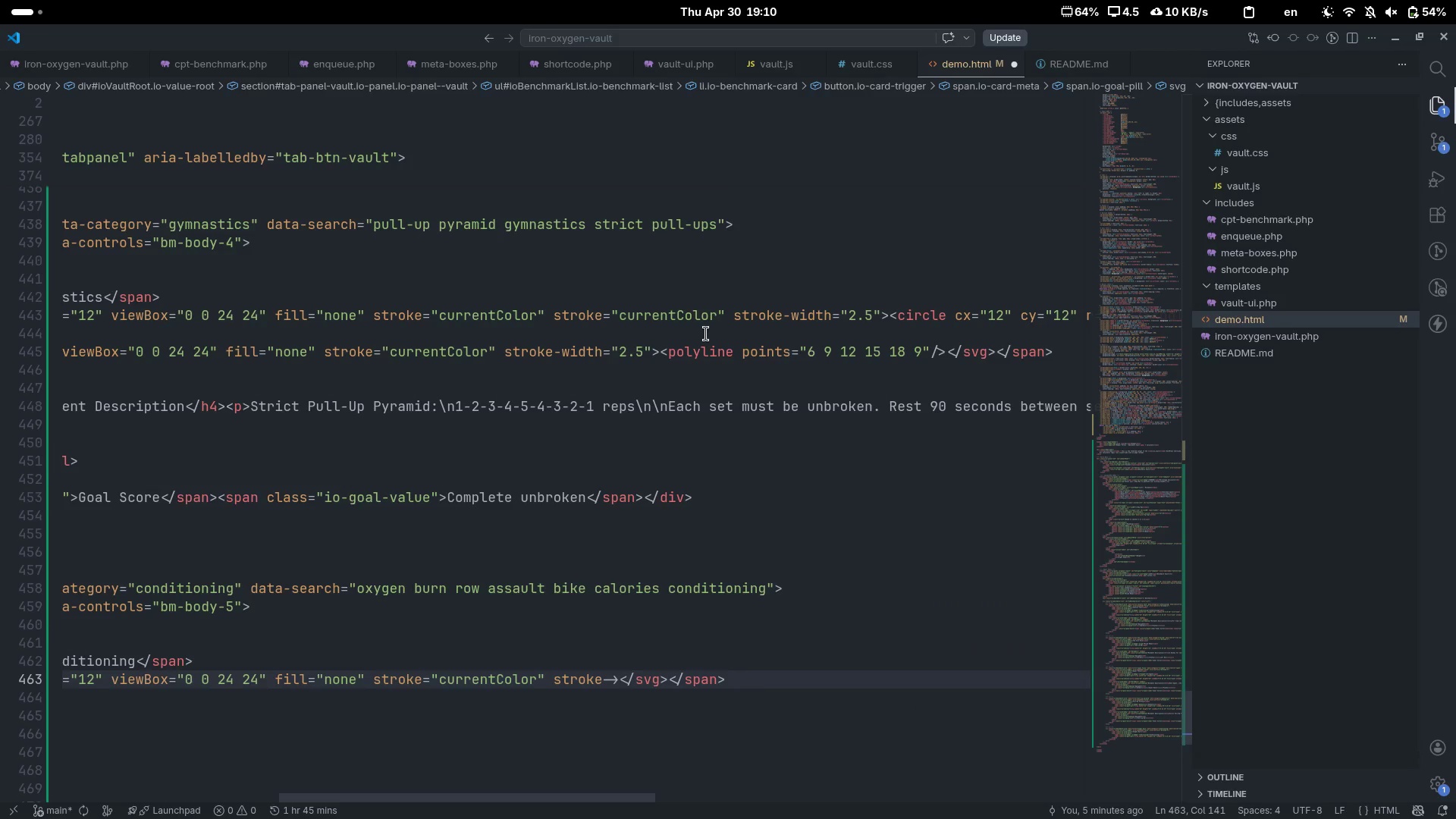 
type(width=2.5)
 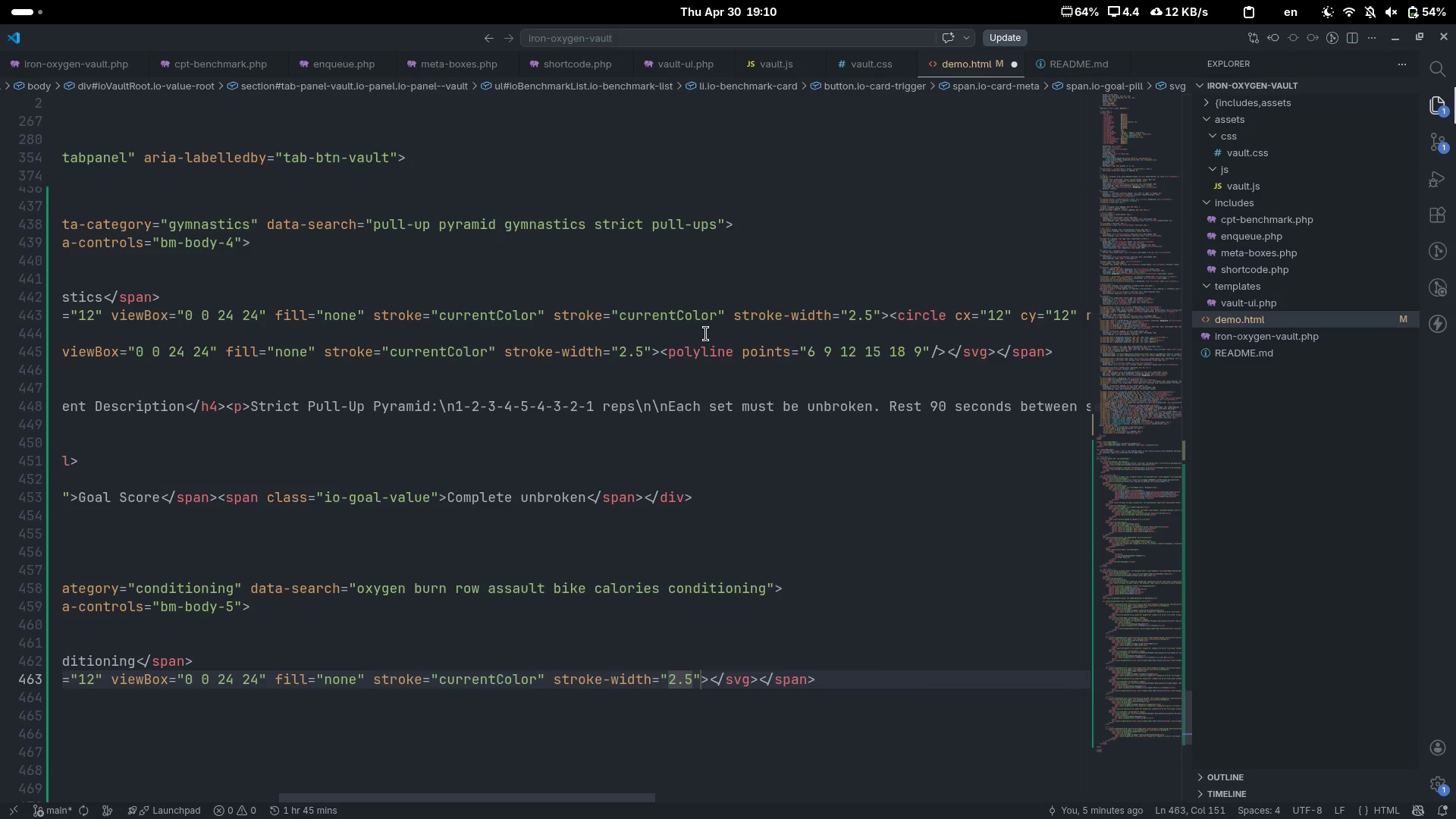 
key(ArrowRight)
 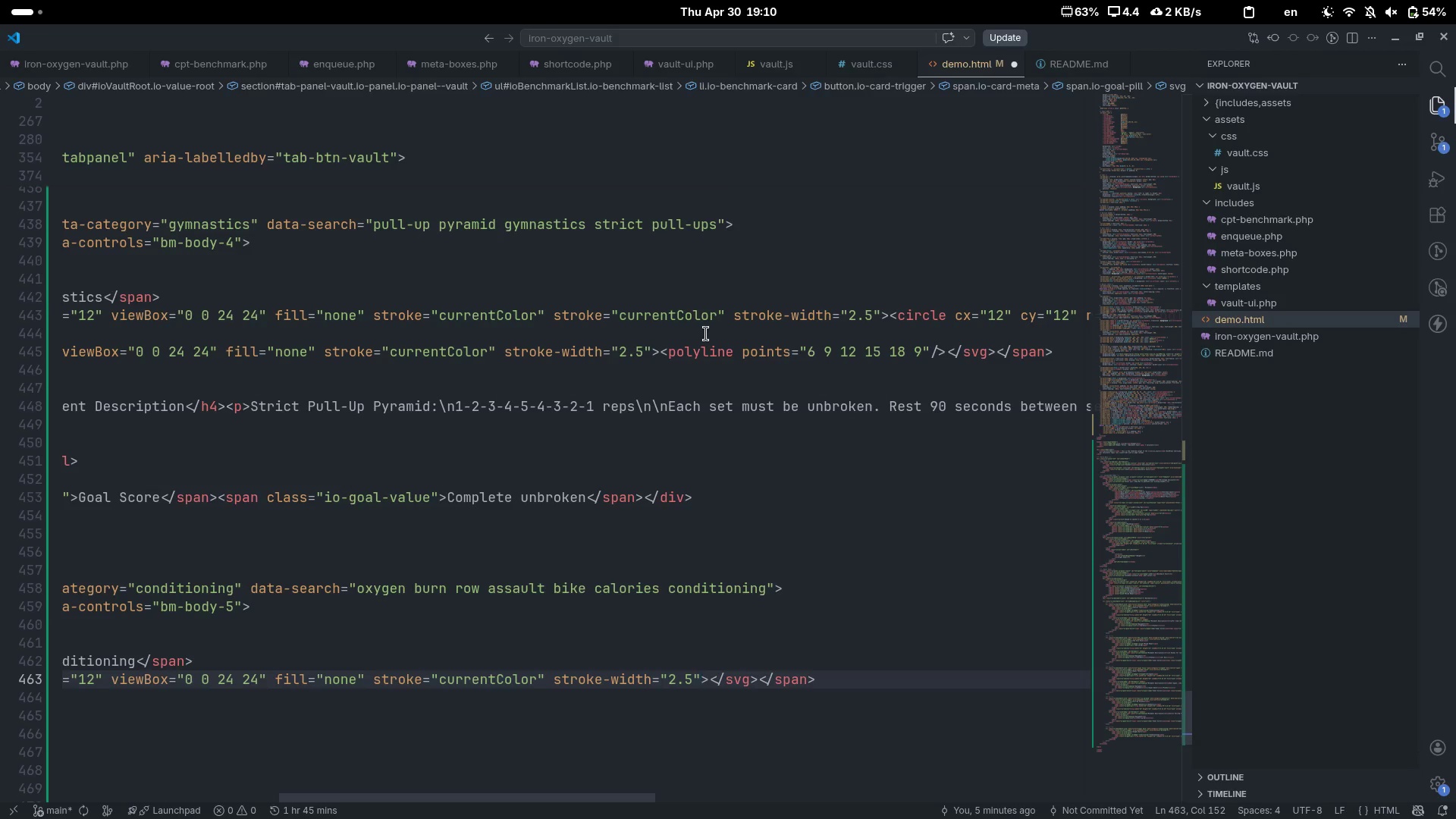 
key(ArrowRight)
 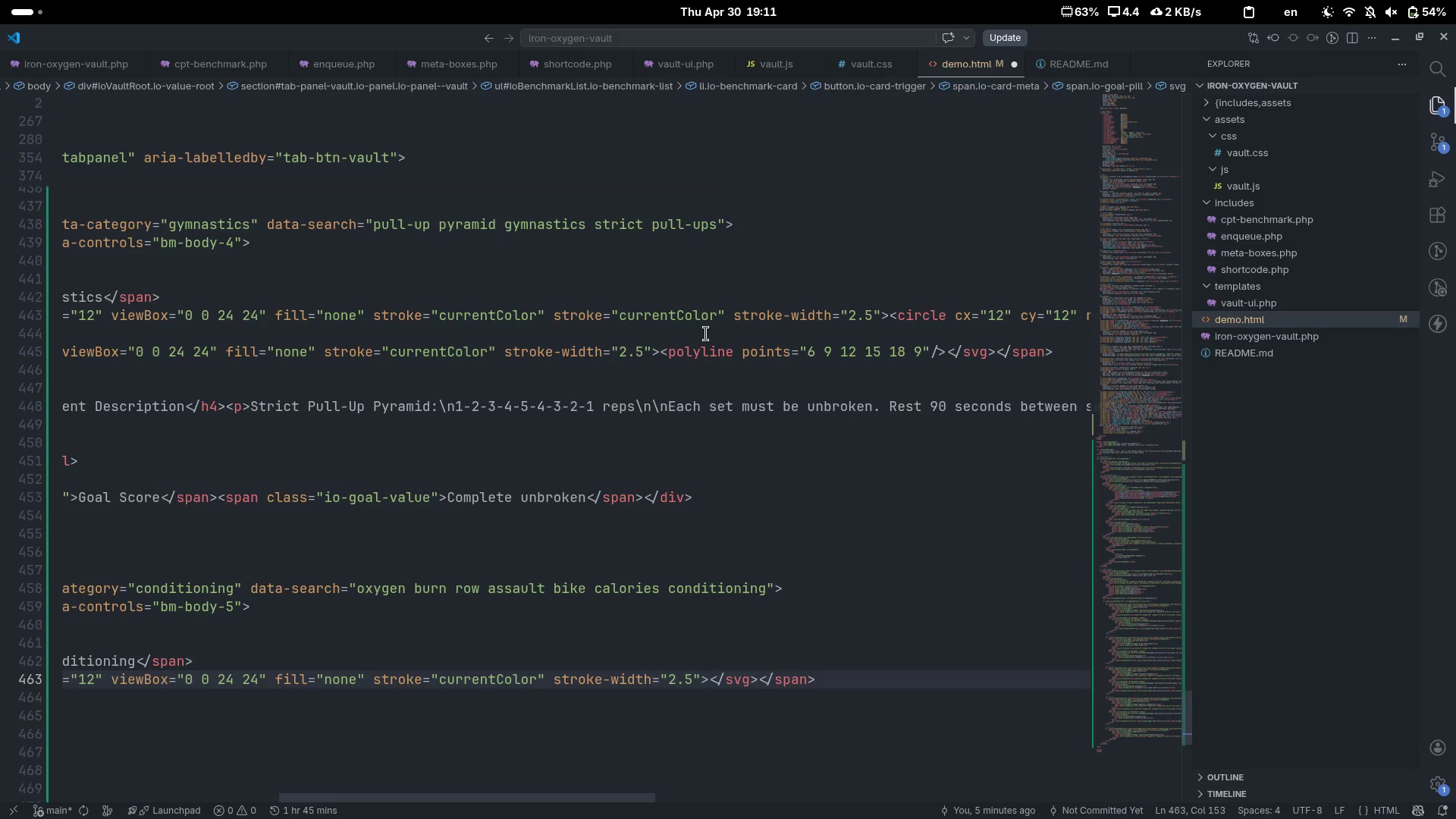 
type(<circle>)
 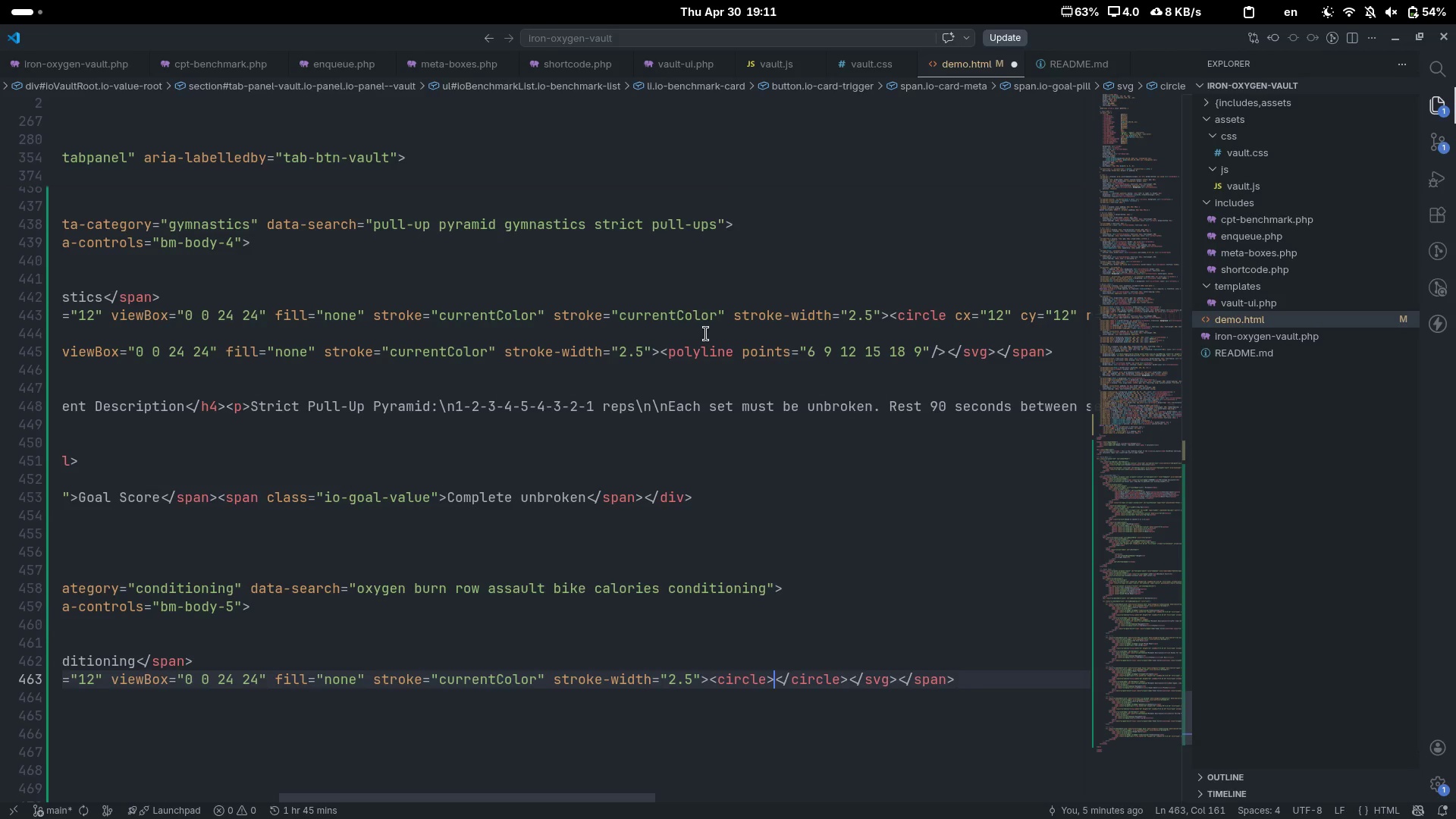 
key(ArrowLeft)
 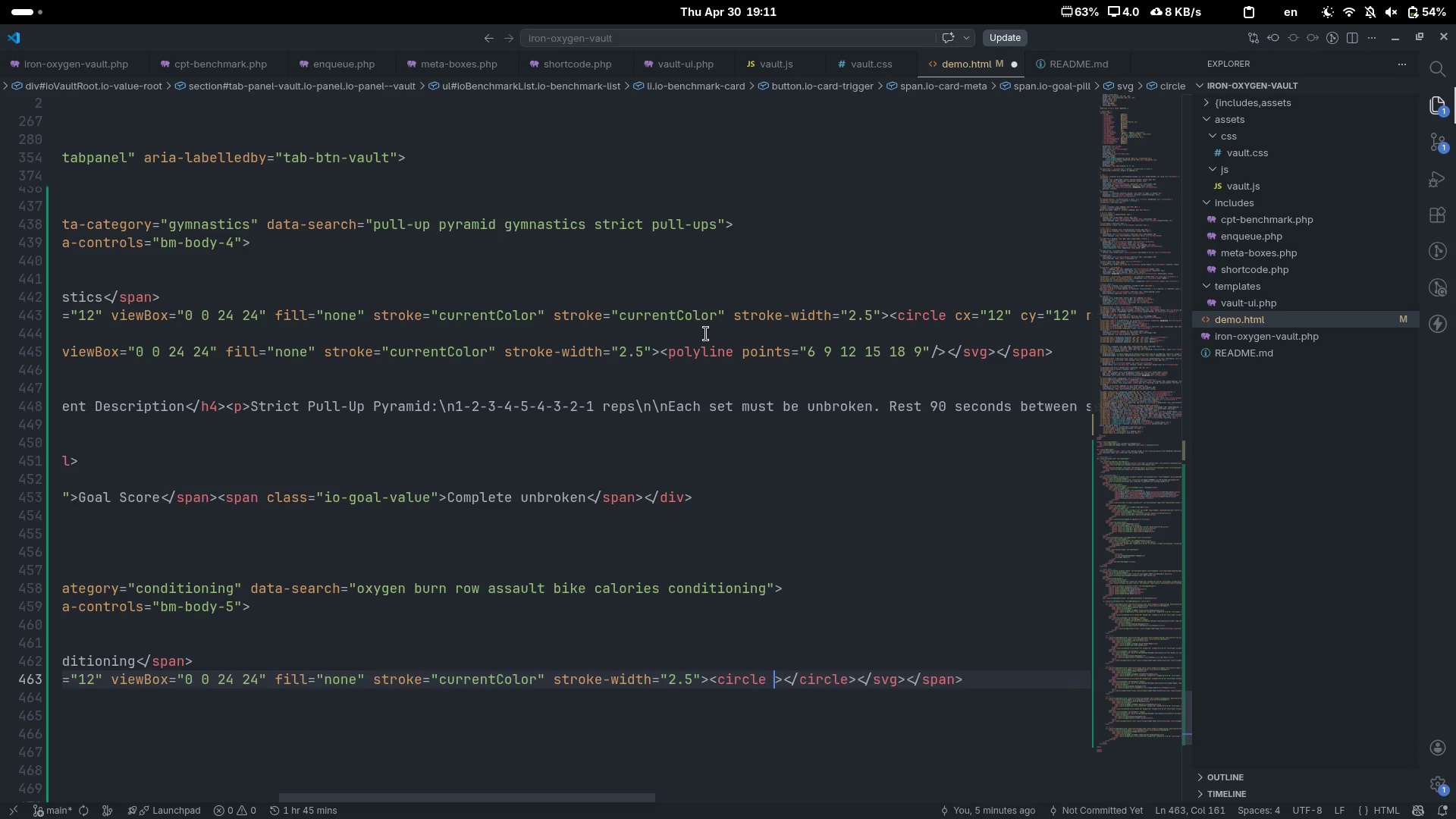 
type( cs)
key(Backspace)
type(x=12 cy)
key(Backspace)
key(Backspace)
key(Backspace)
 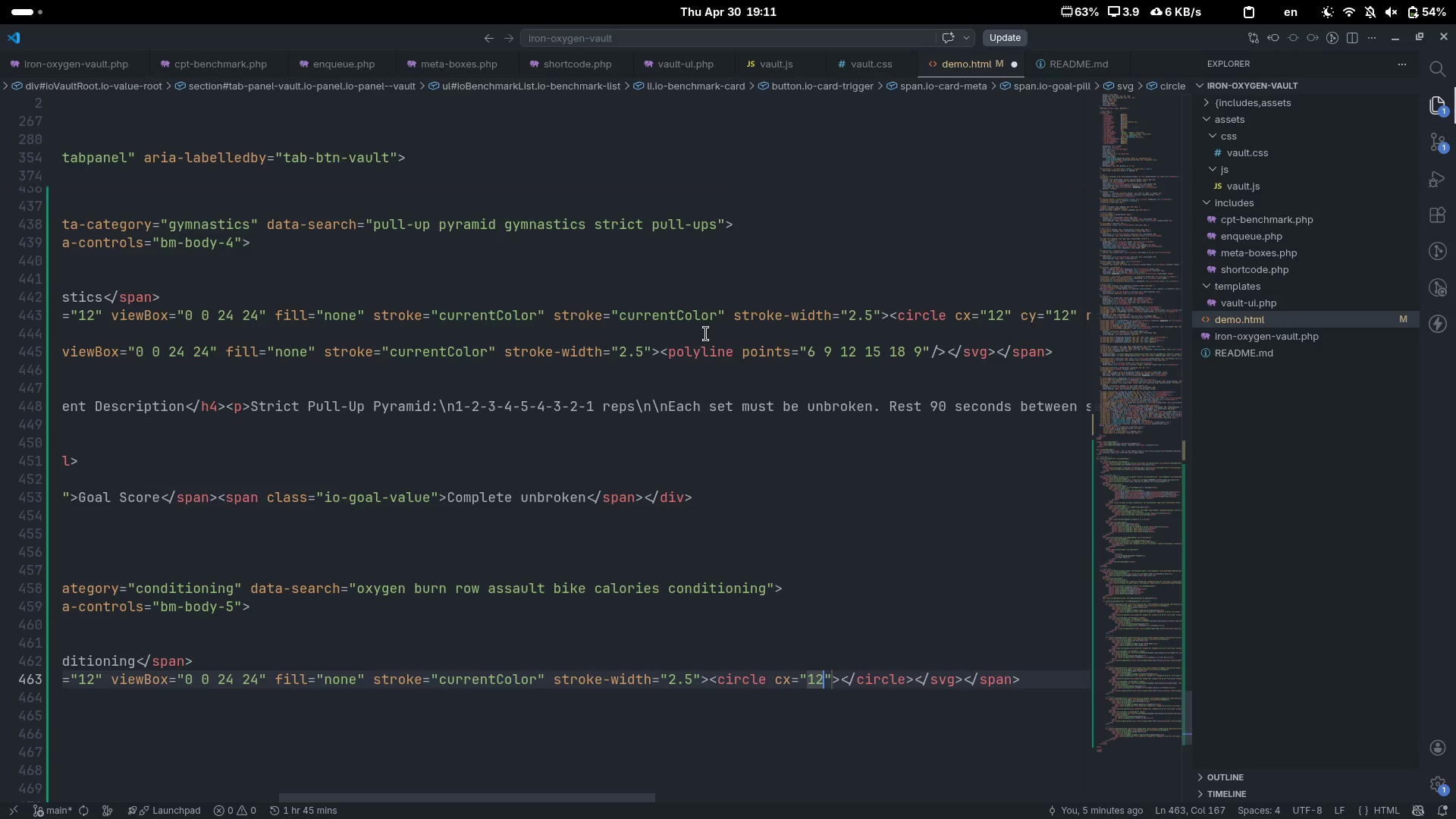 
key(ArrowRight)
 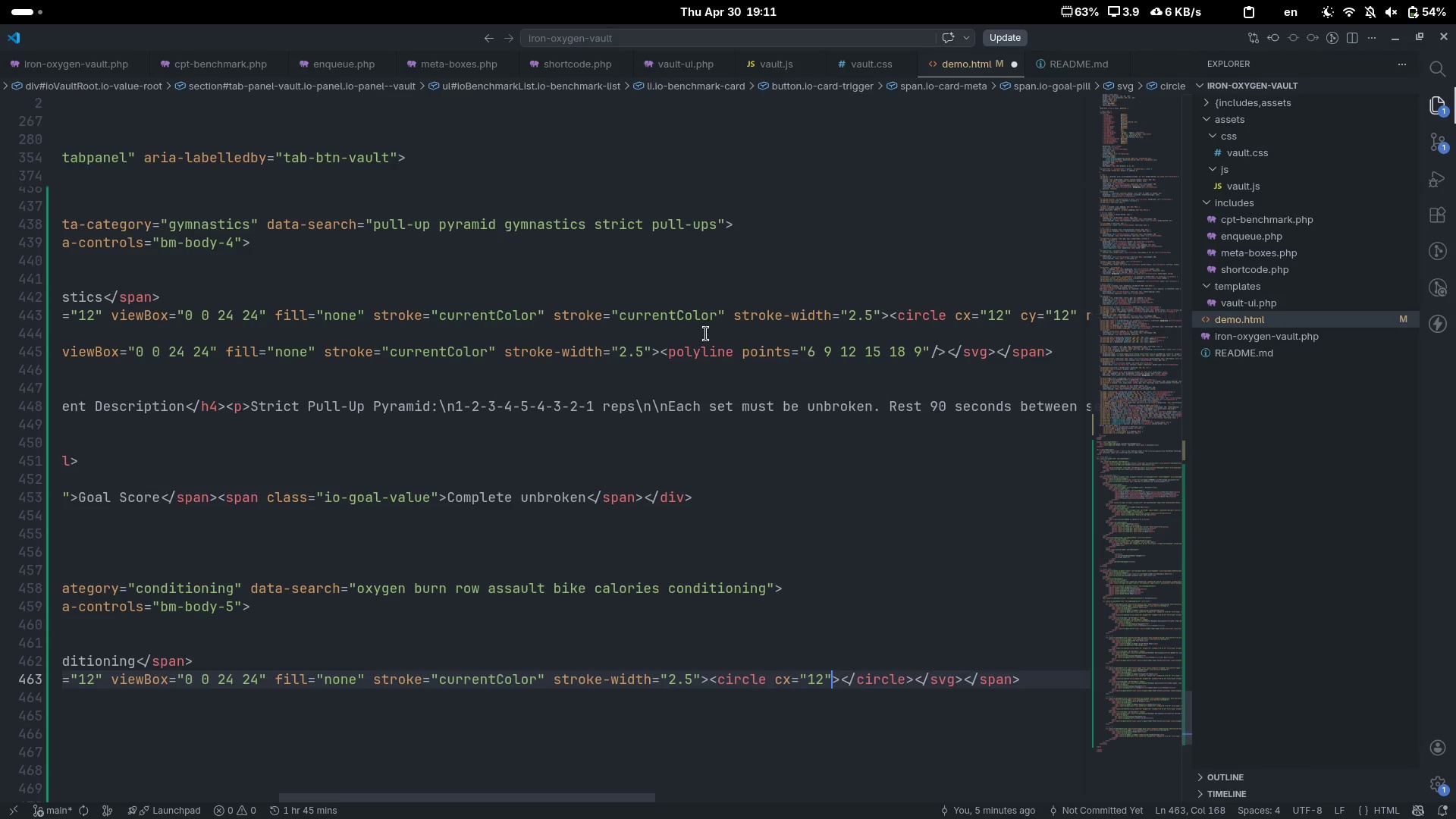 
type( cy=12)
 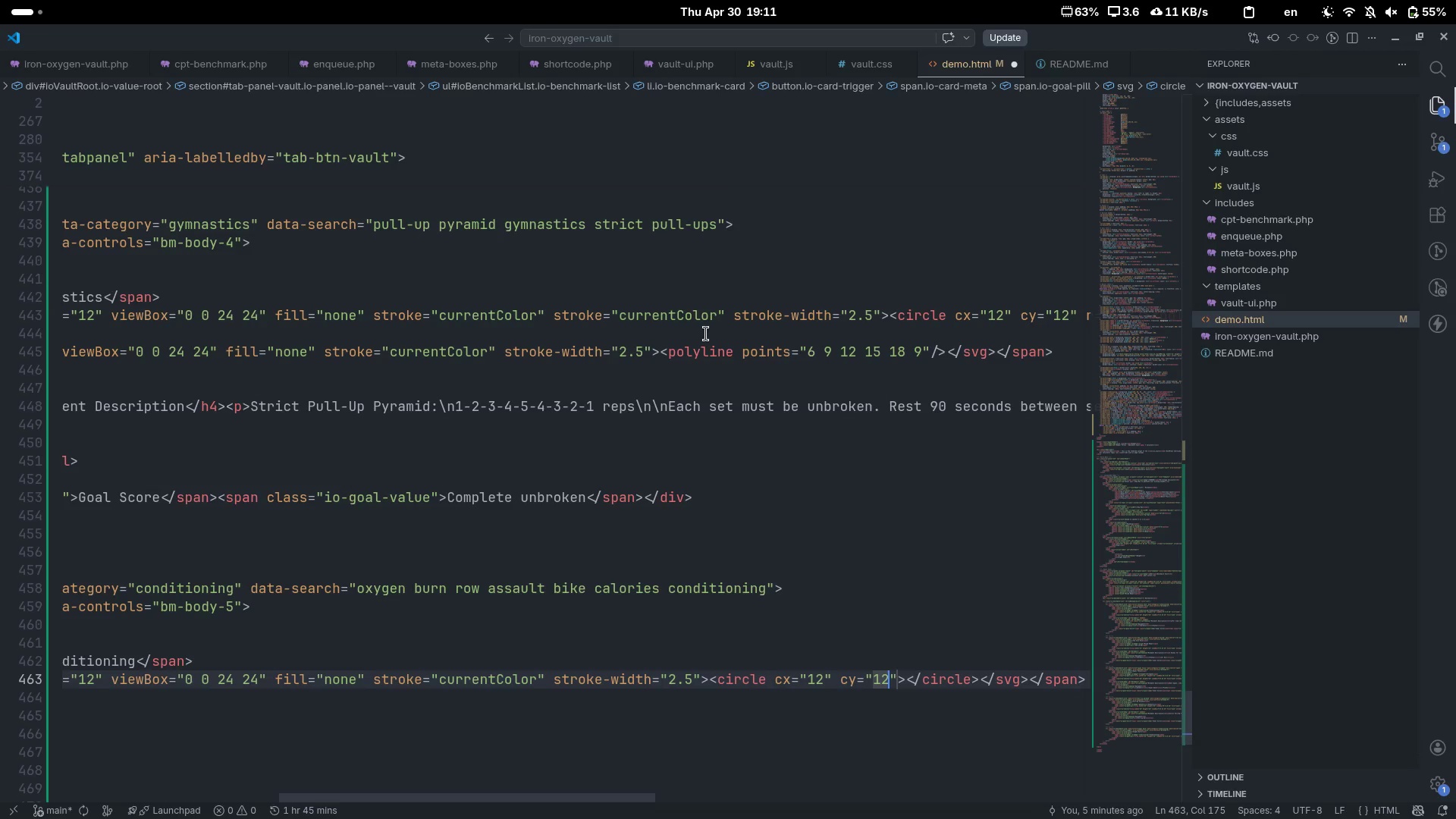 
key(ArrowRight)
 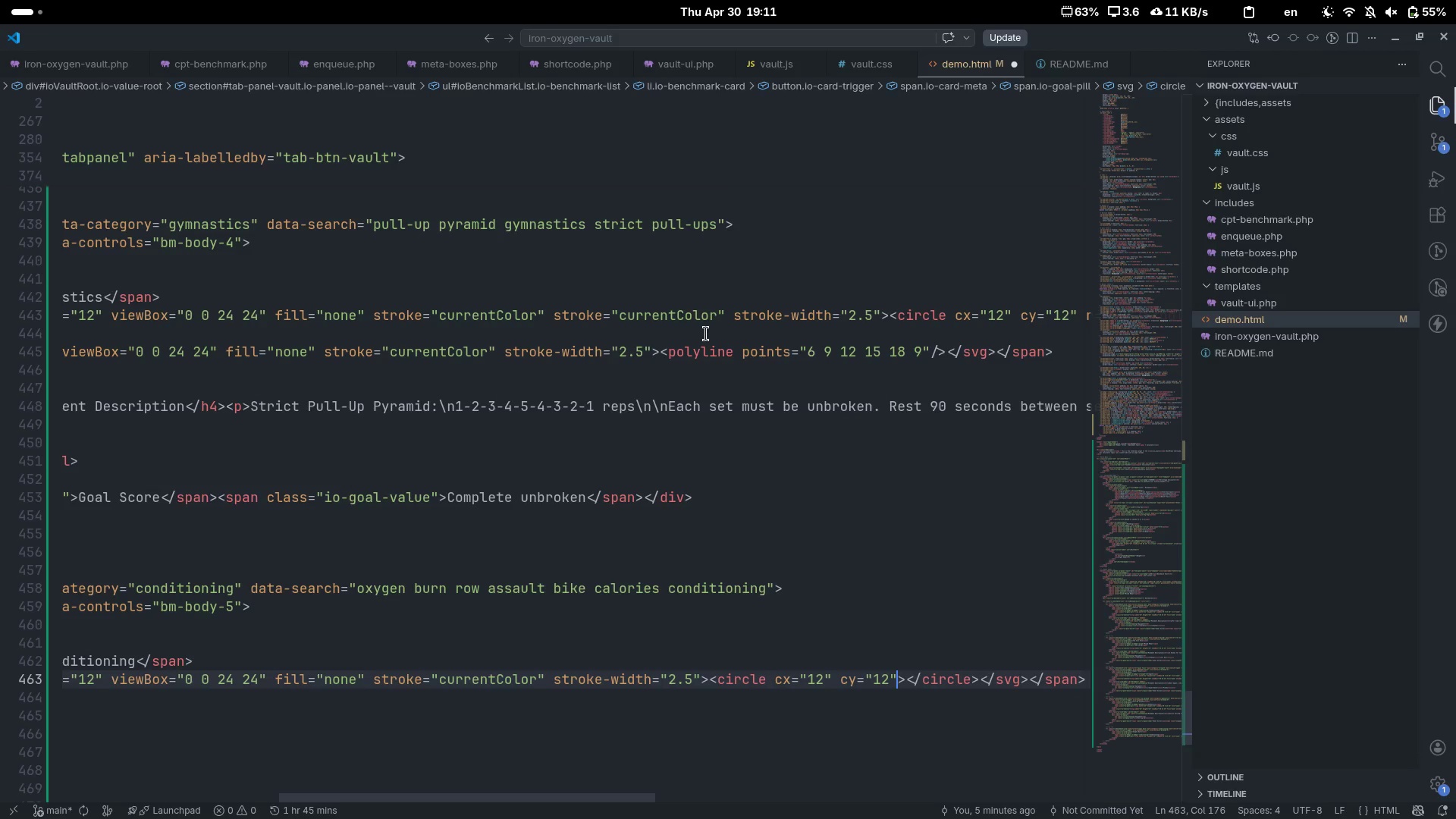 
key(Escape)
type( r=10)
key(Escape)
 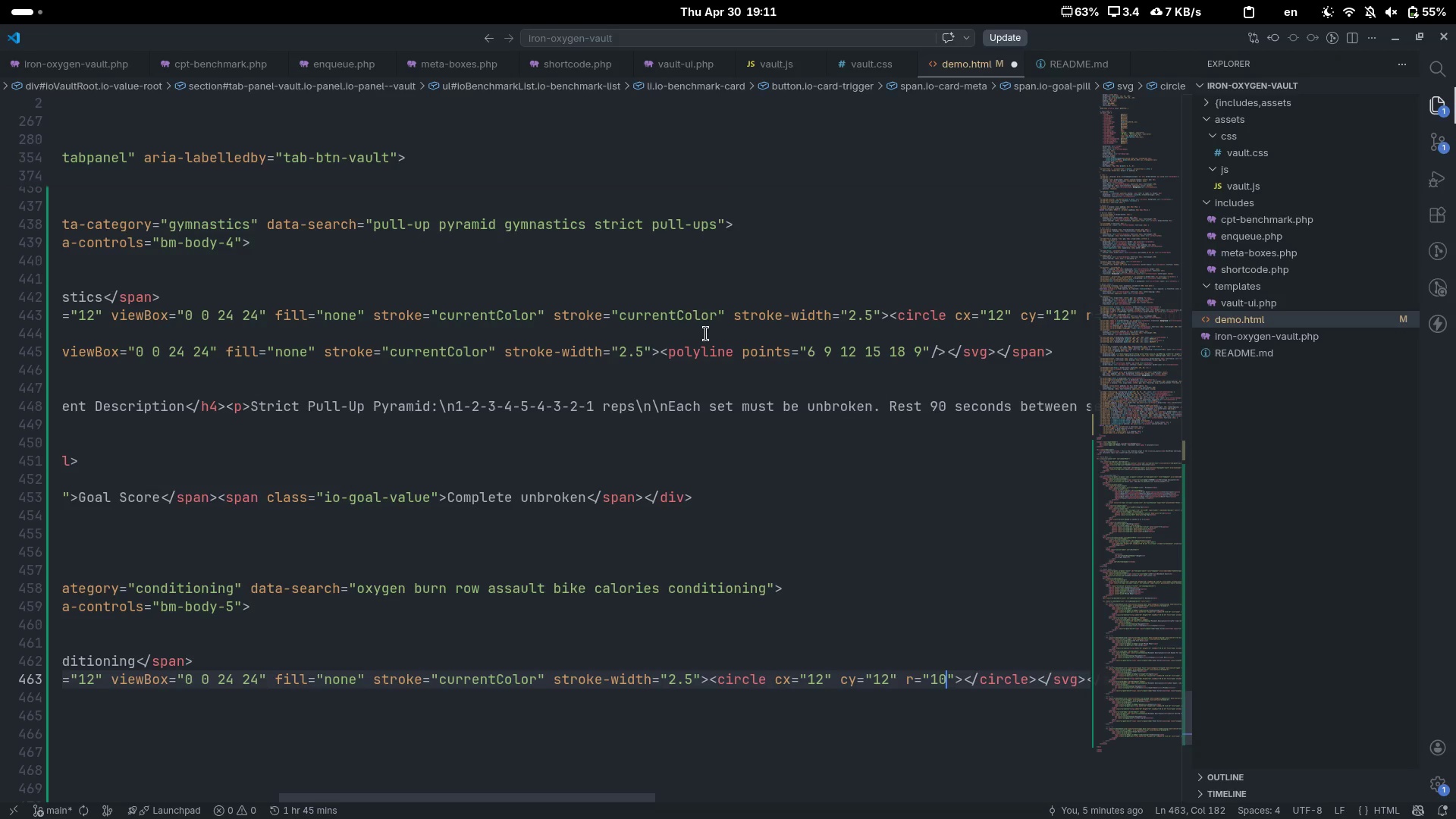 
wait(7.6)
 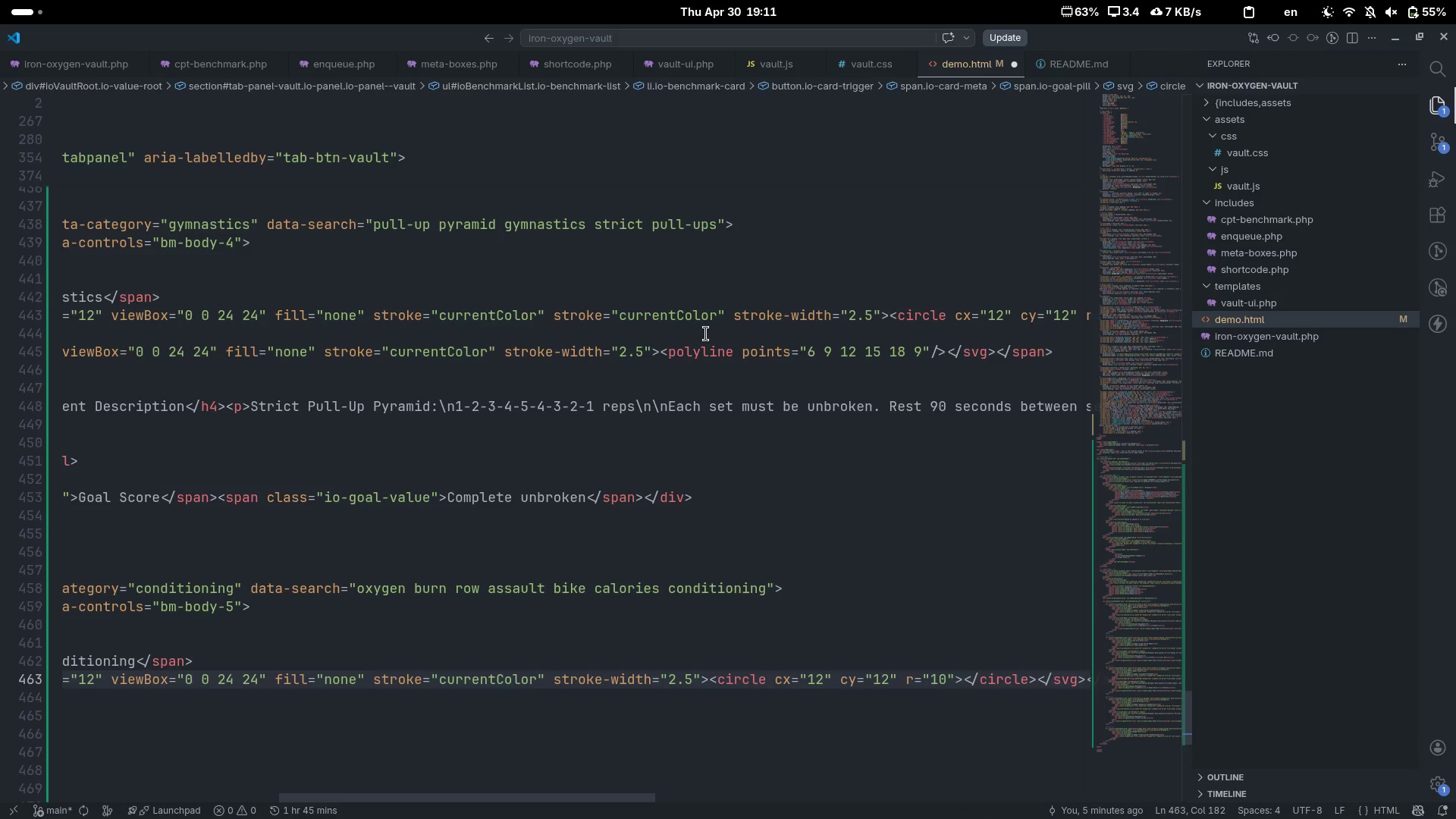 
key(ArrowRight)
 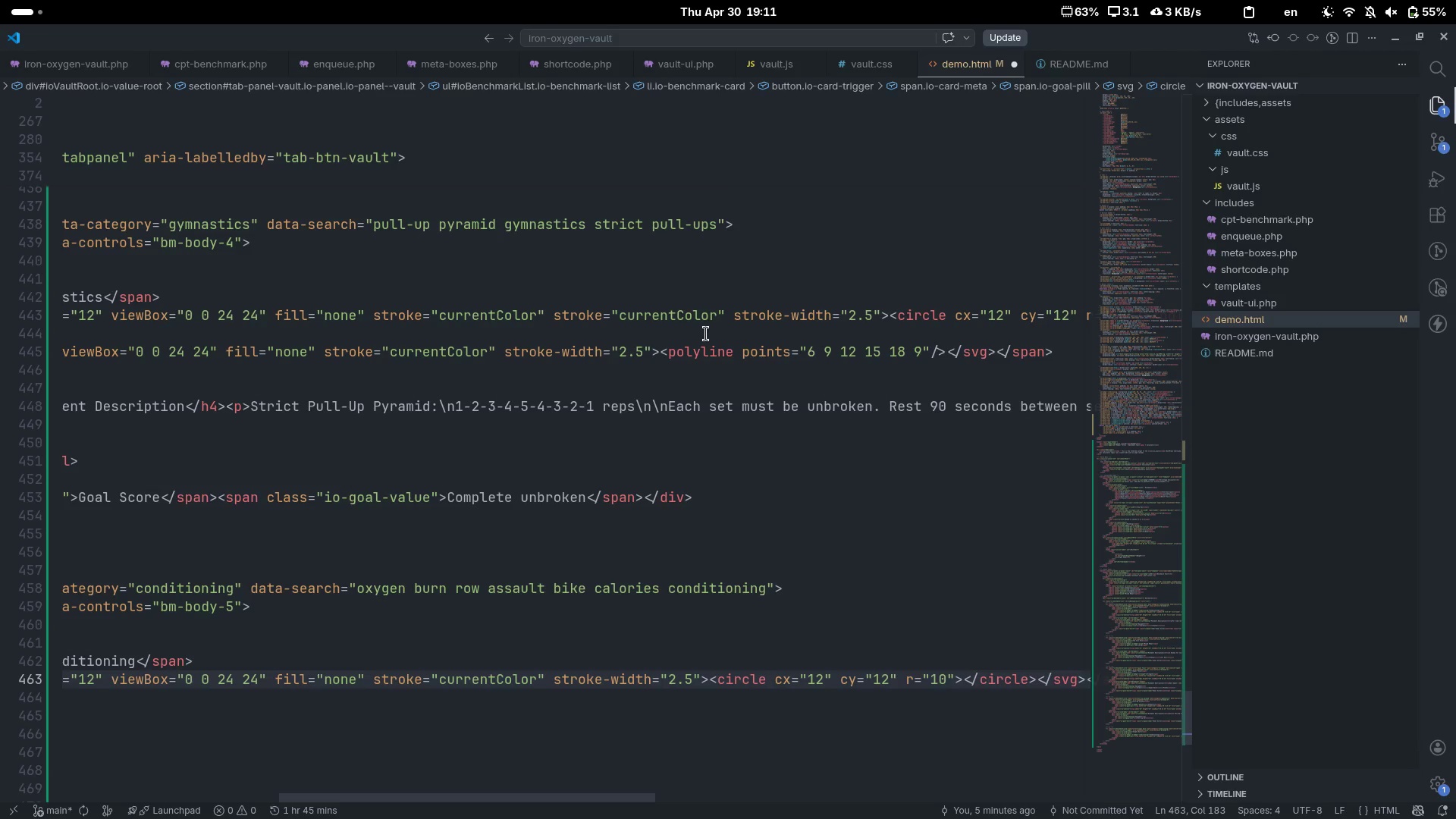 
key(Space)
 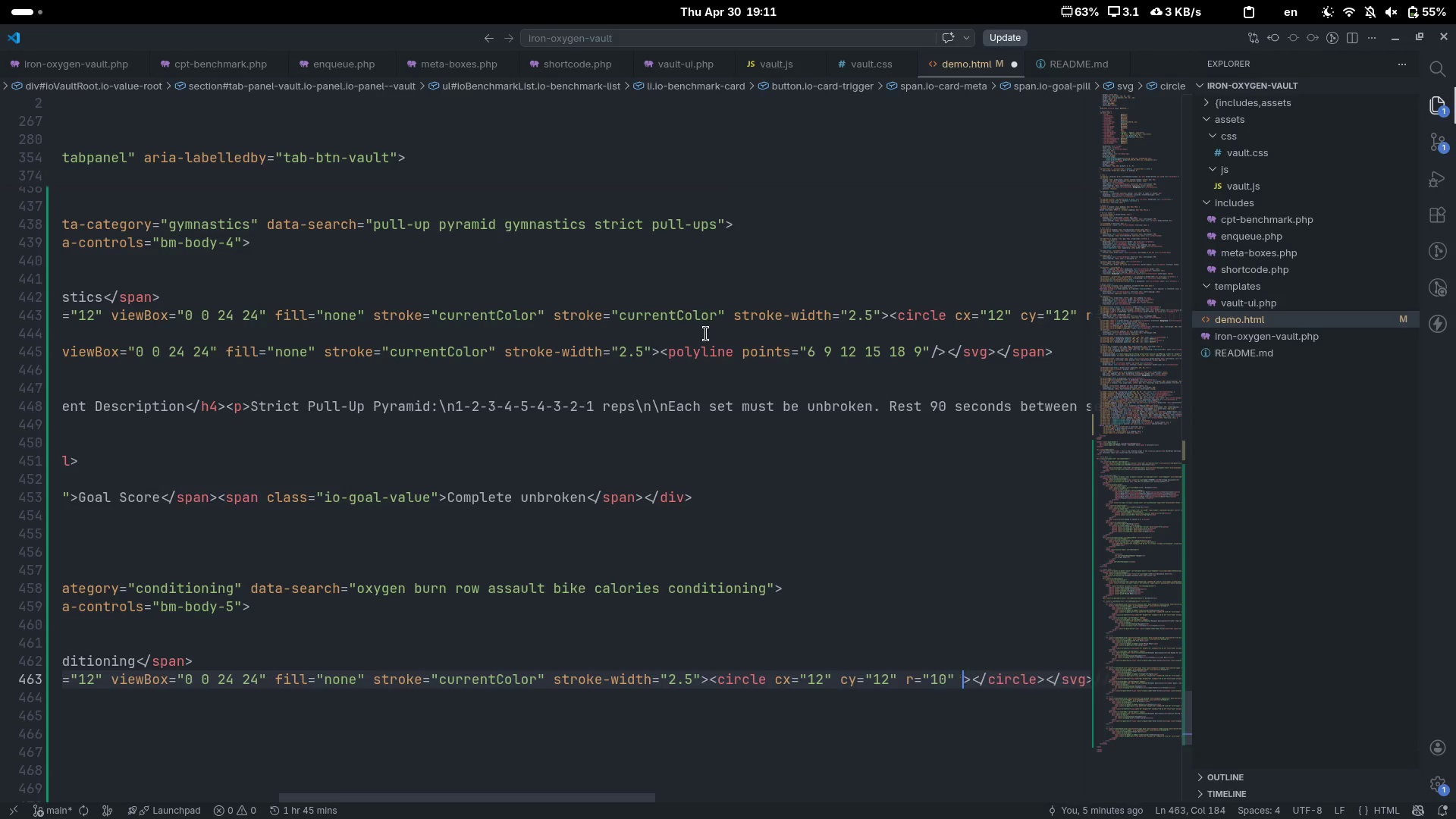 
key(Slash)
 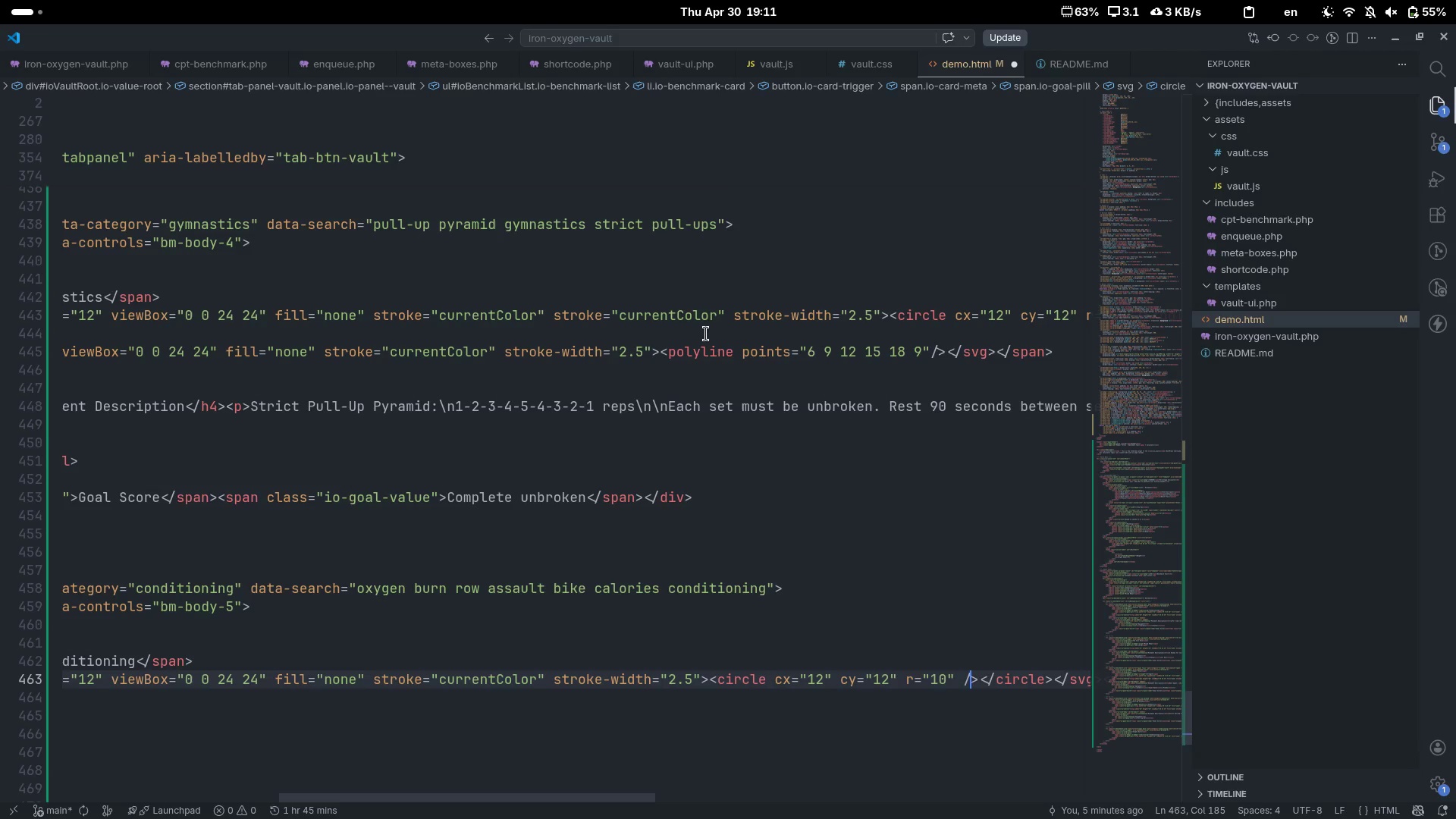 
key(ArrowRight)
 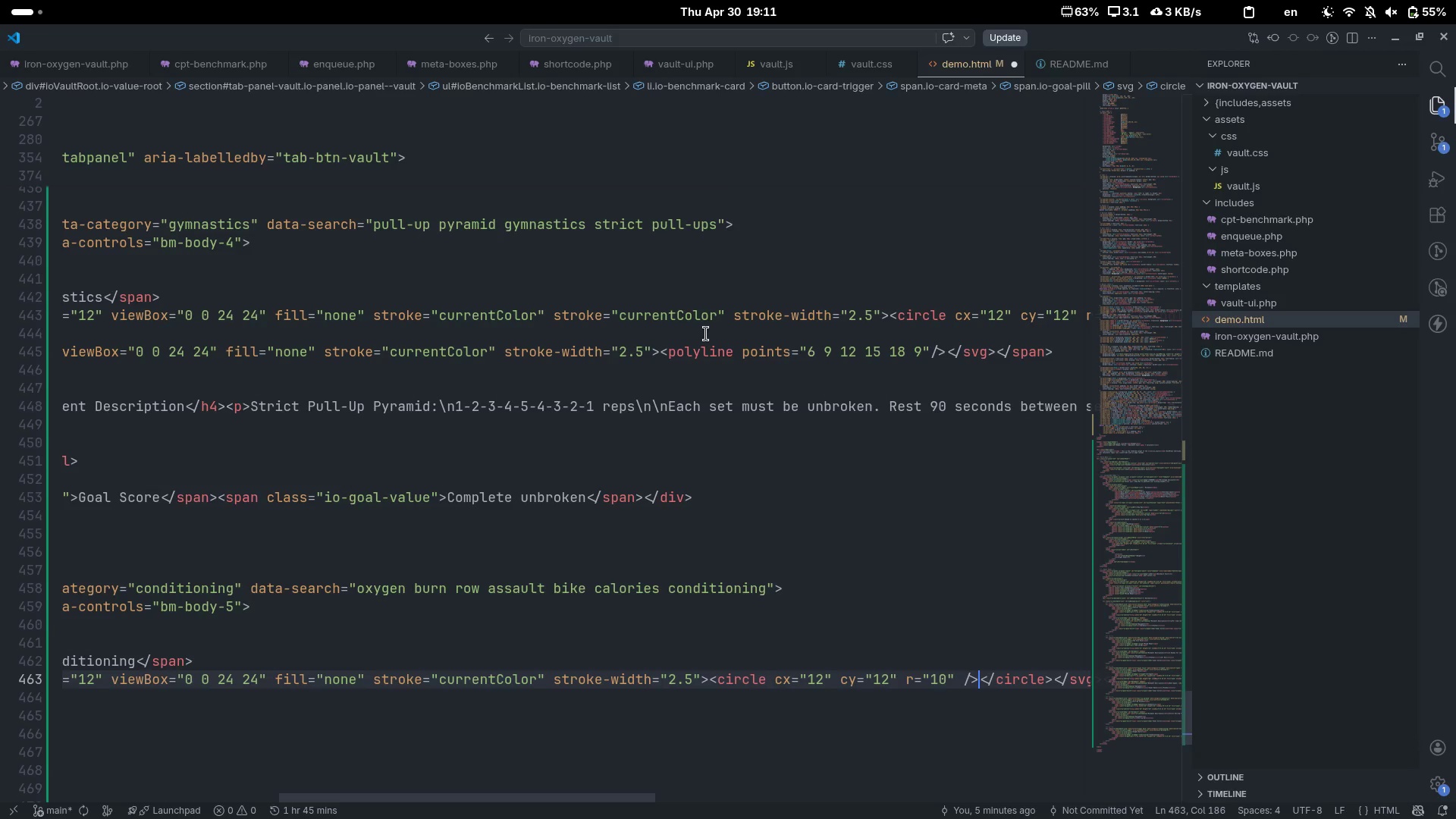 
key(ArrowLeft)
 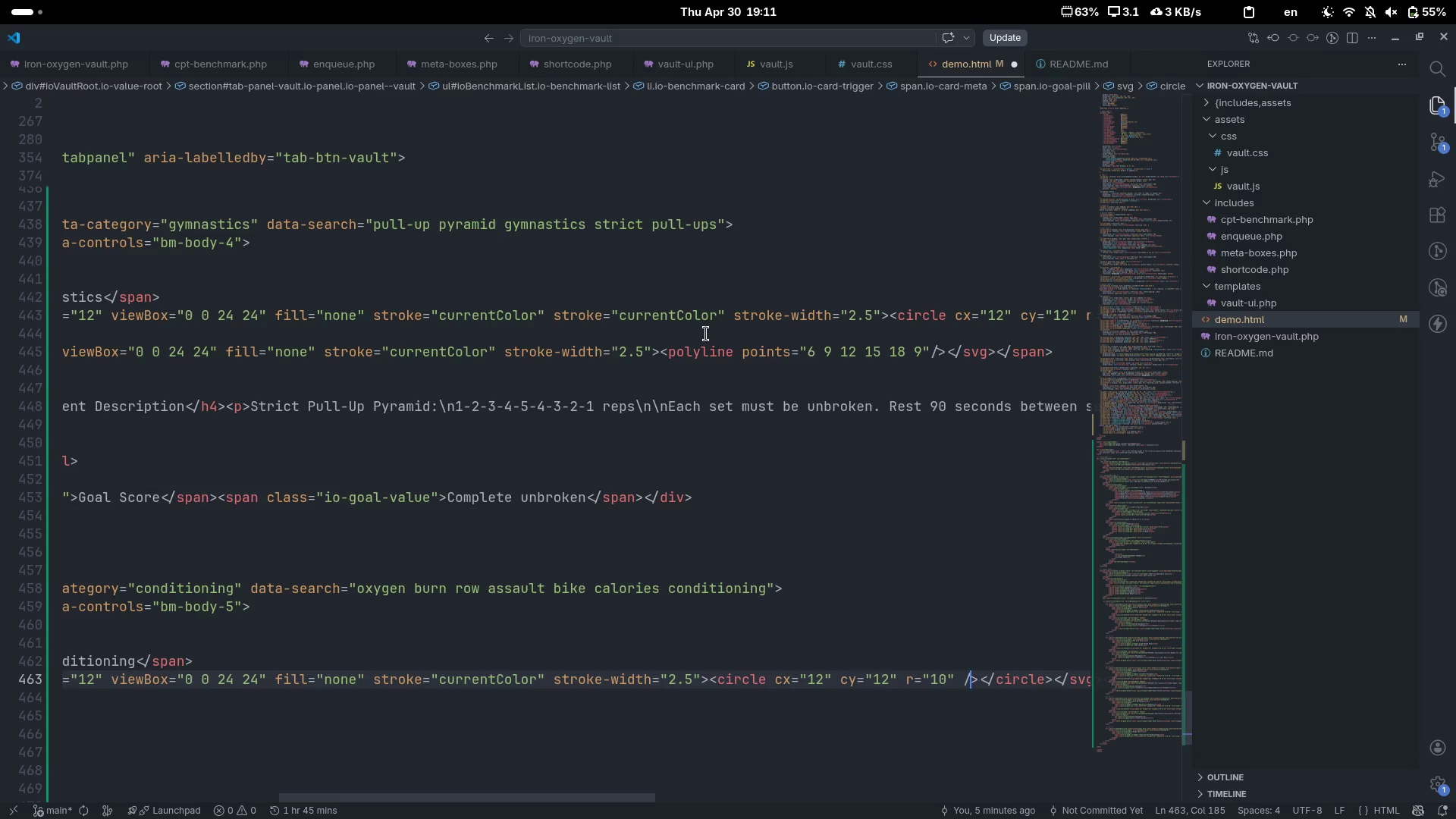 
key(ArrowLeft)
 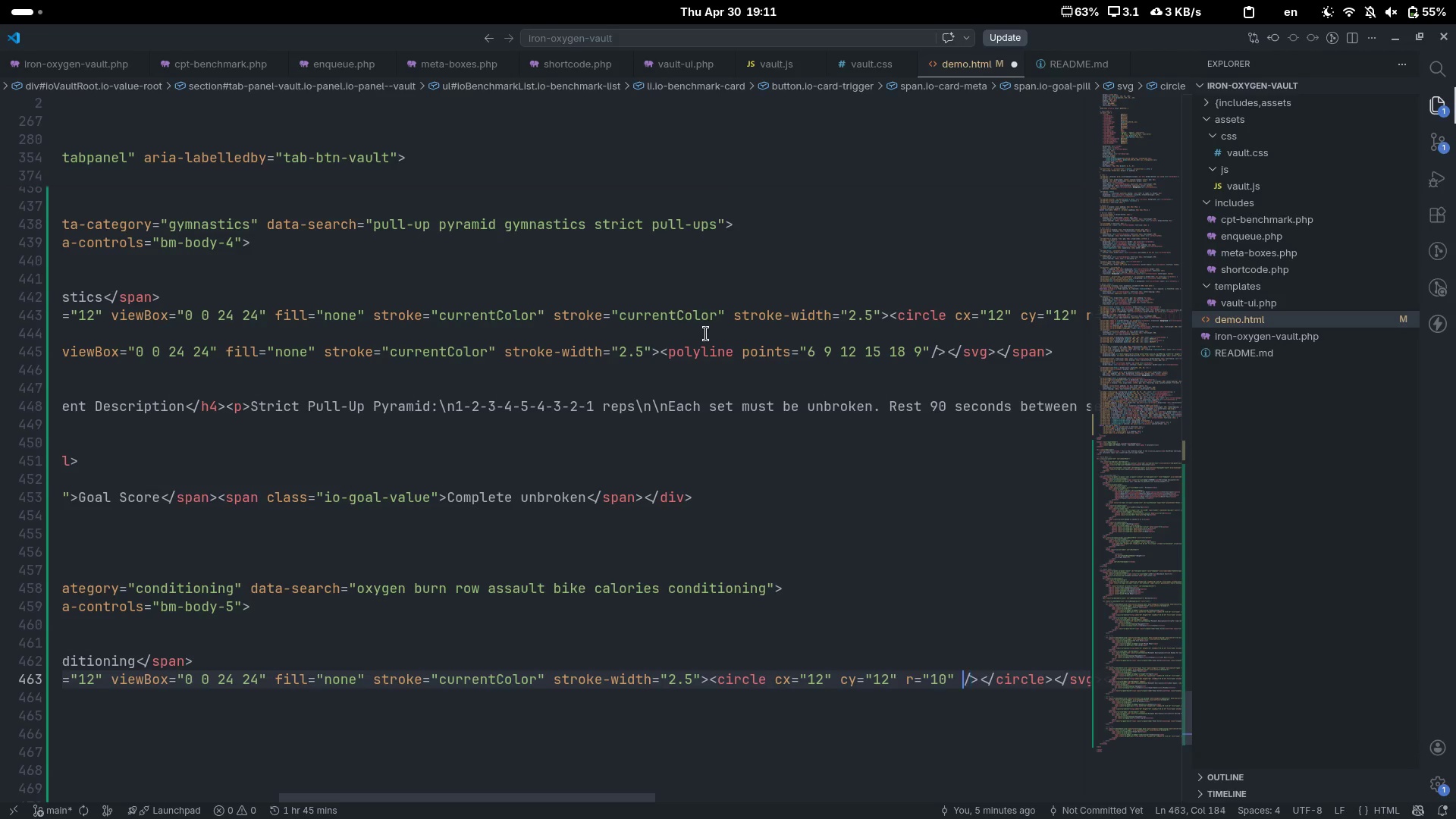 
key(Backspace)
 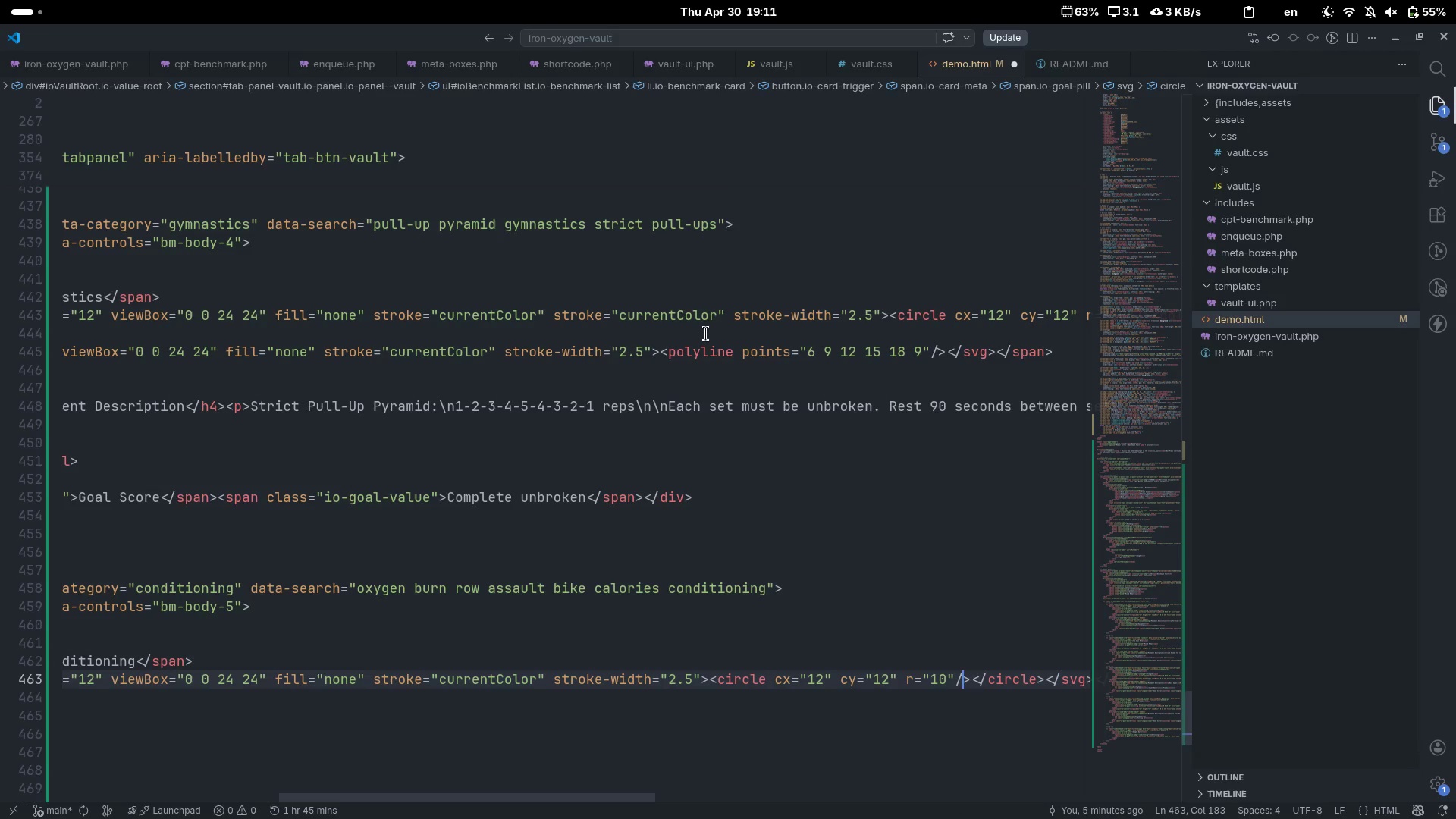 
key(ArrowRight)
 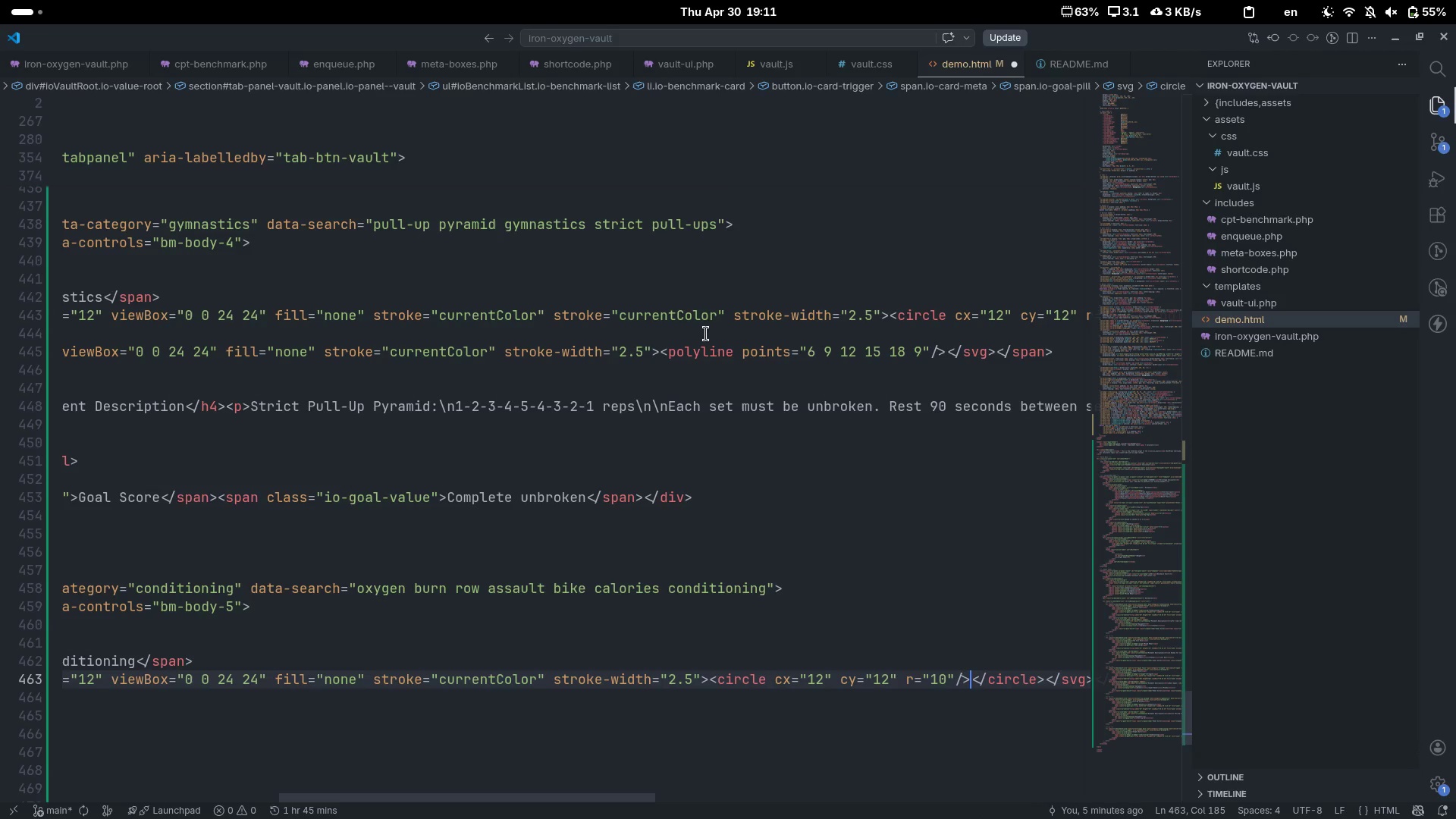 
key(ArrowRight)
 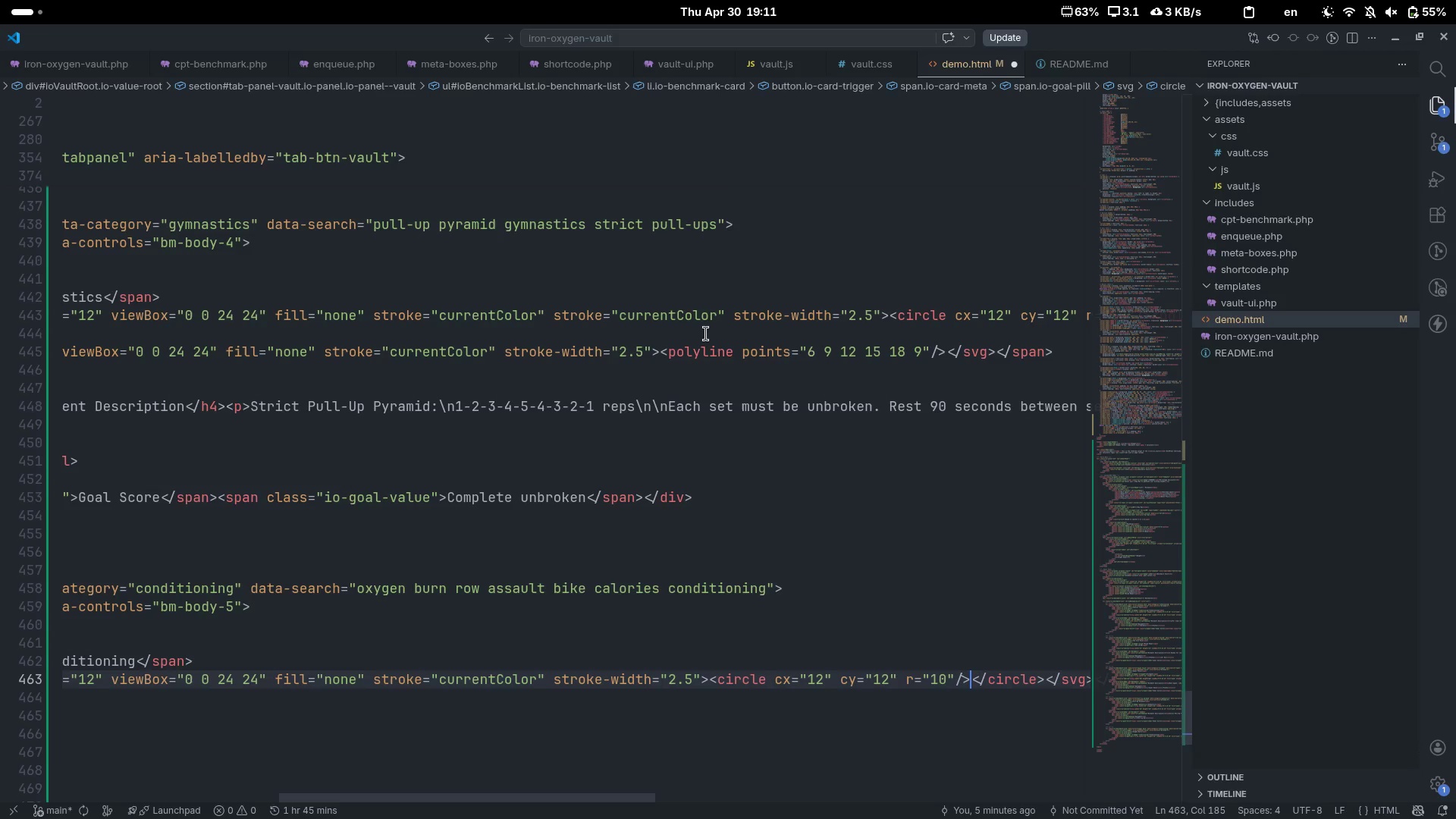 
key(Control+Delete)
 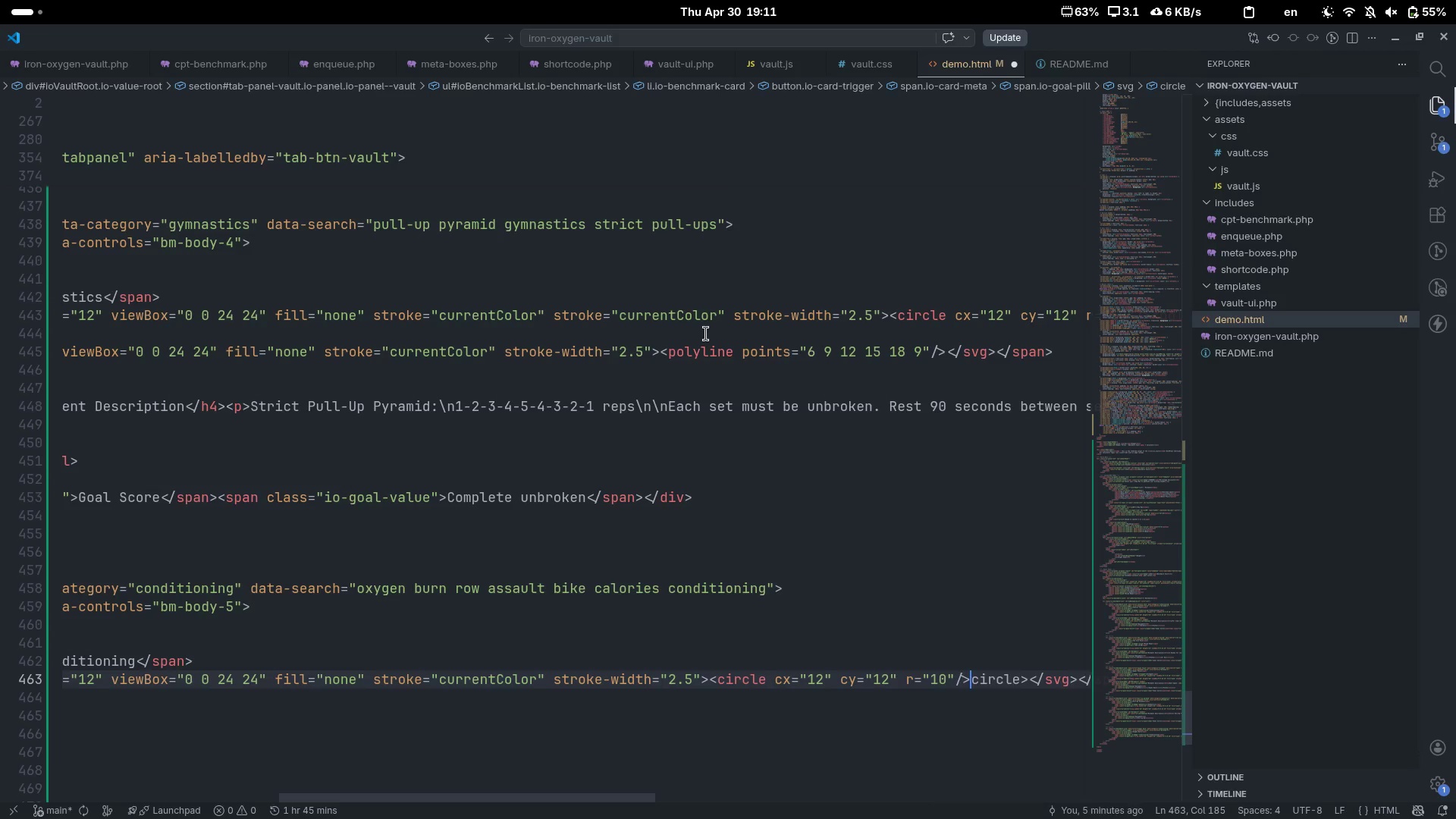 
key(Control+Delete)
 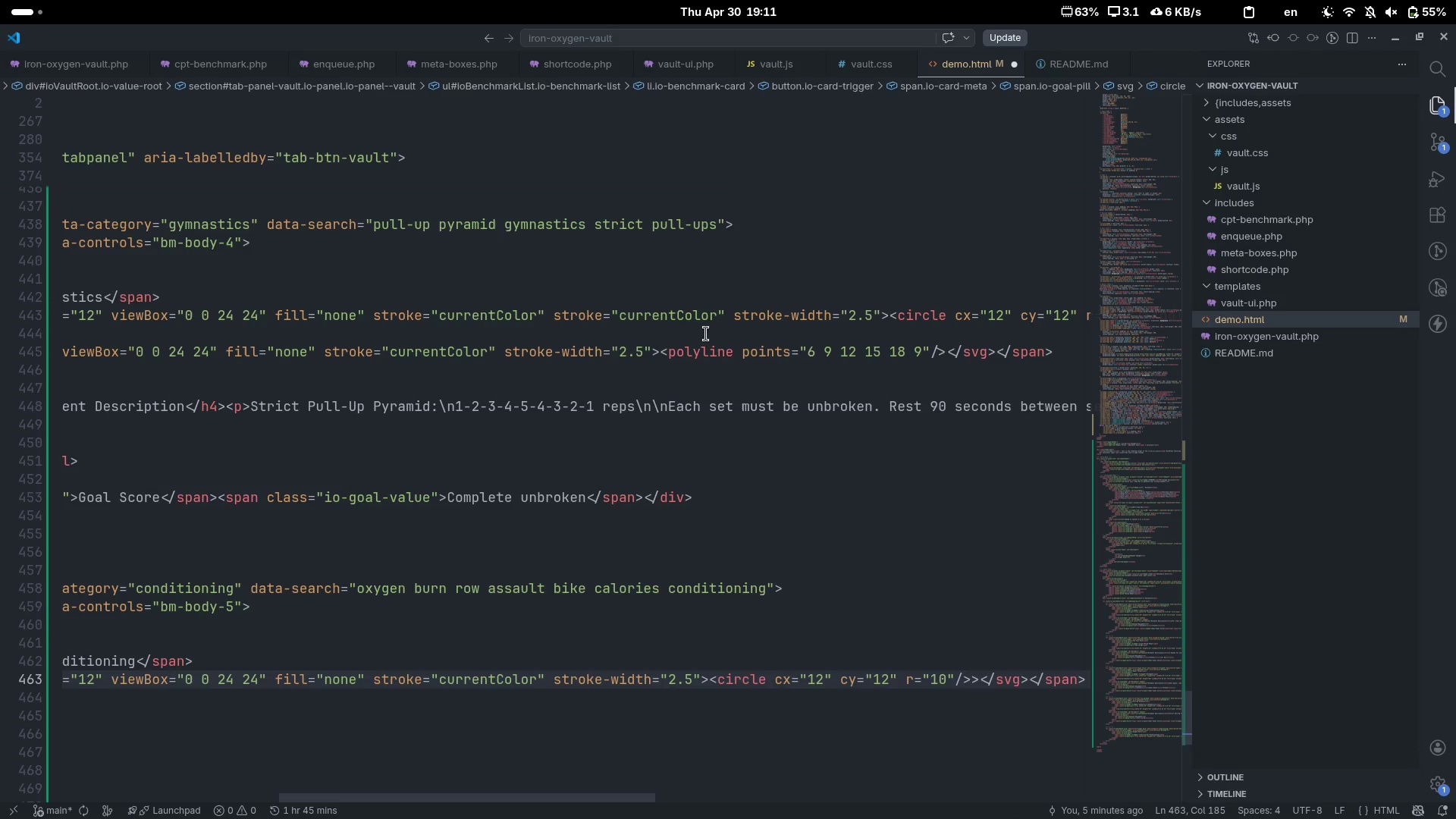 
key(Delete)
 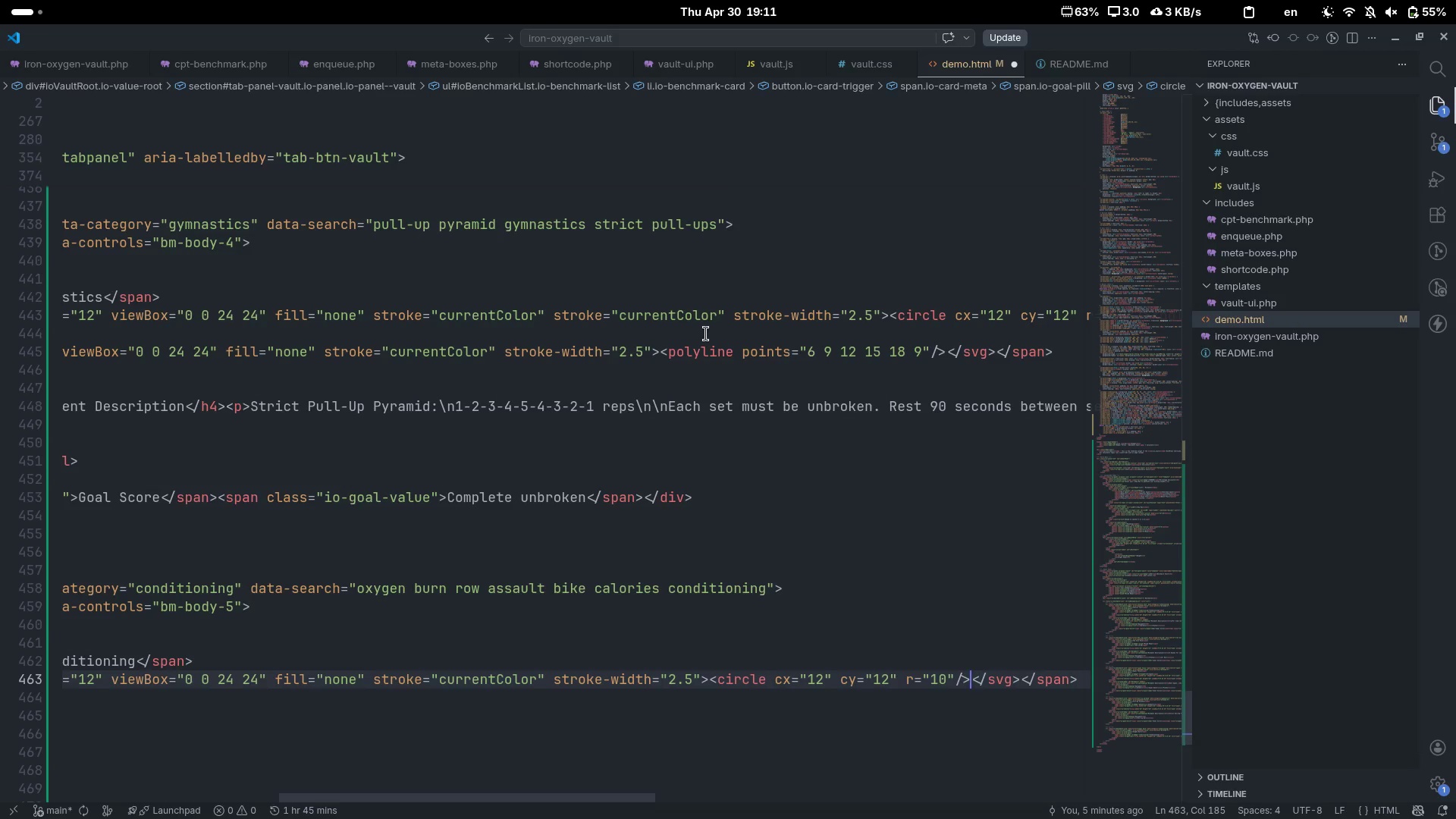 
wait(11.98)
 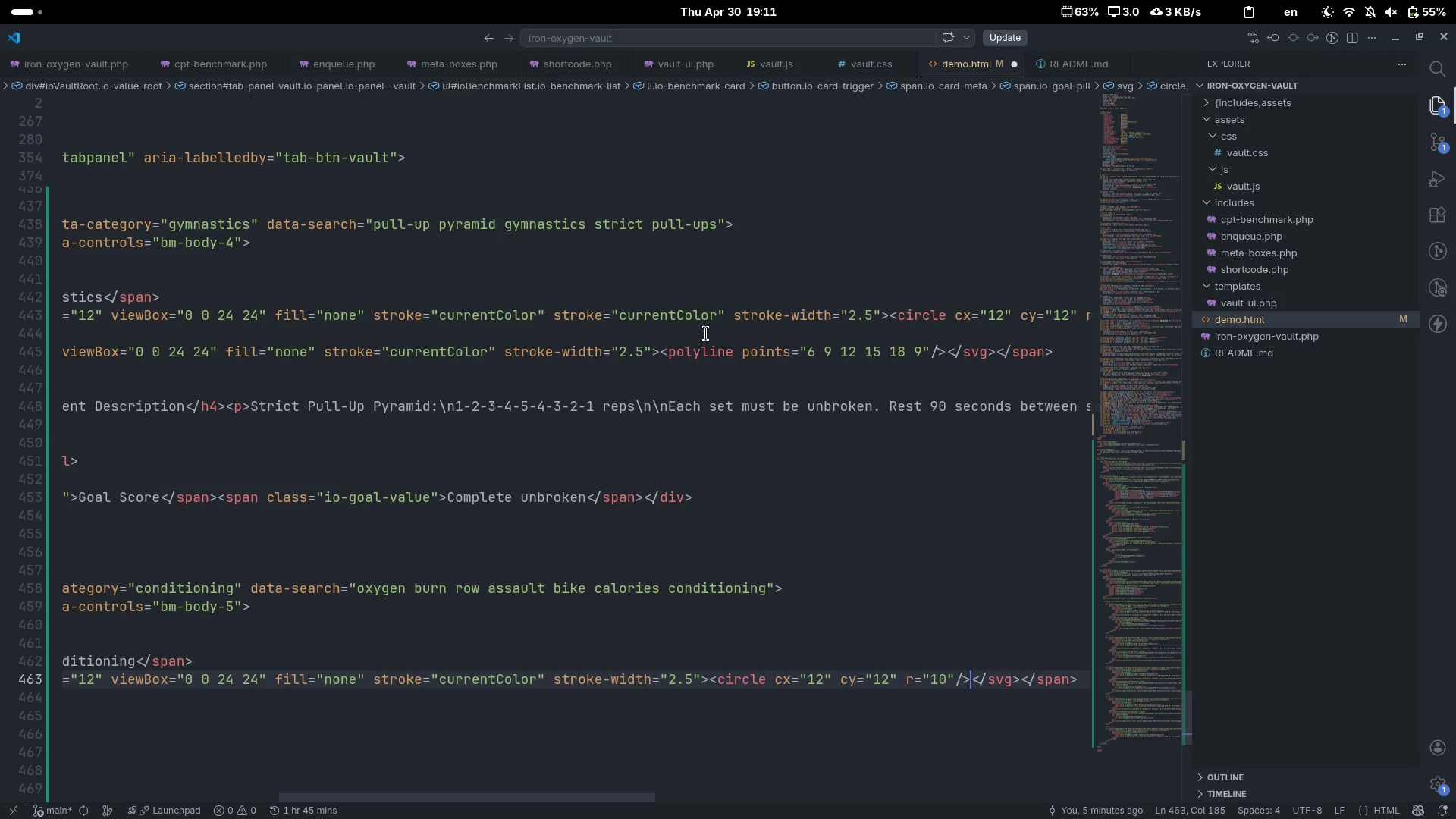 
scroll: coordinate [706, 334], scroll_direction: up, amount: 1.0
 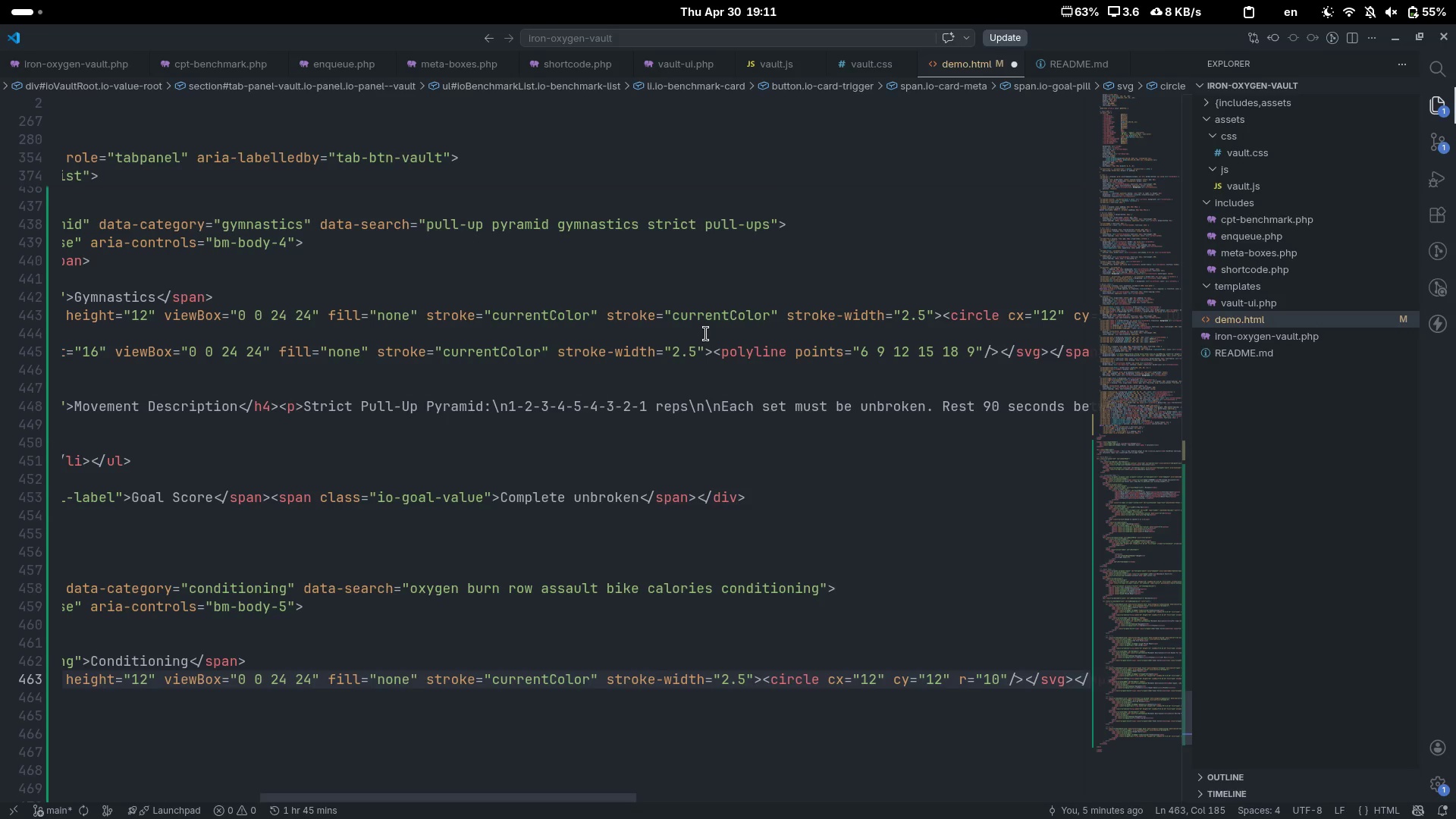 
scroll: coordinate [706, 334], scroll_direction: down, amount: 7.0
 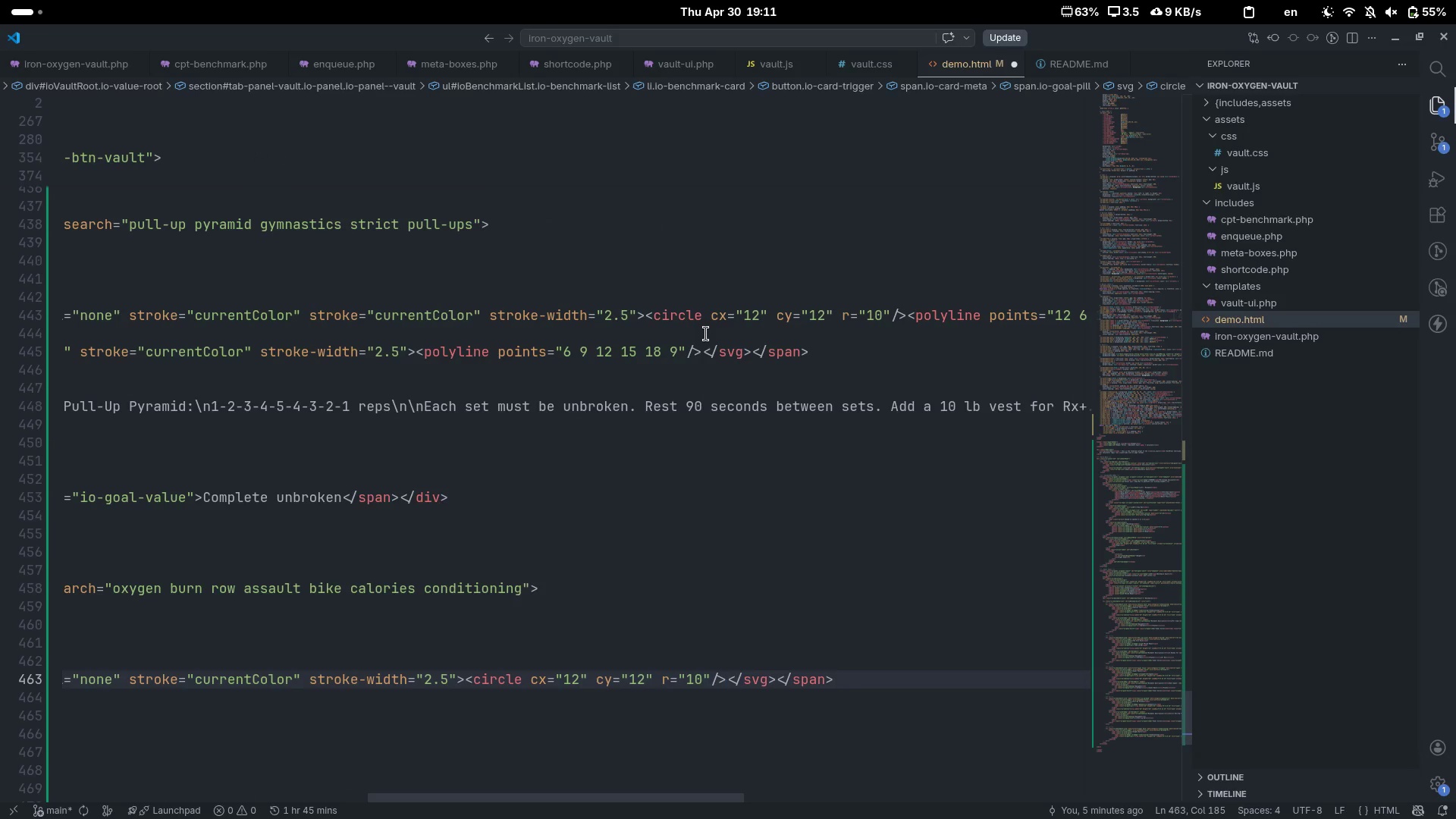 
scroll: coordinate [706, 334], scroll_direction: up, amount: 1.0
 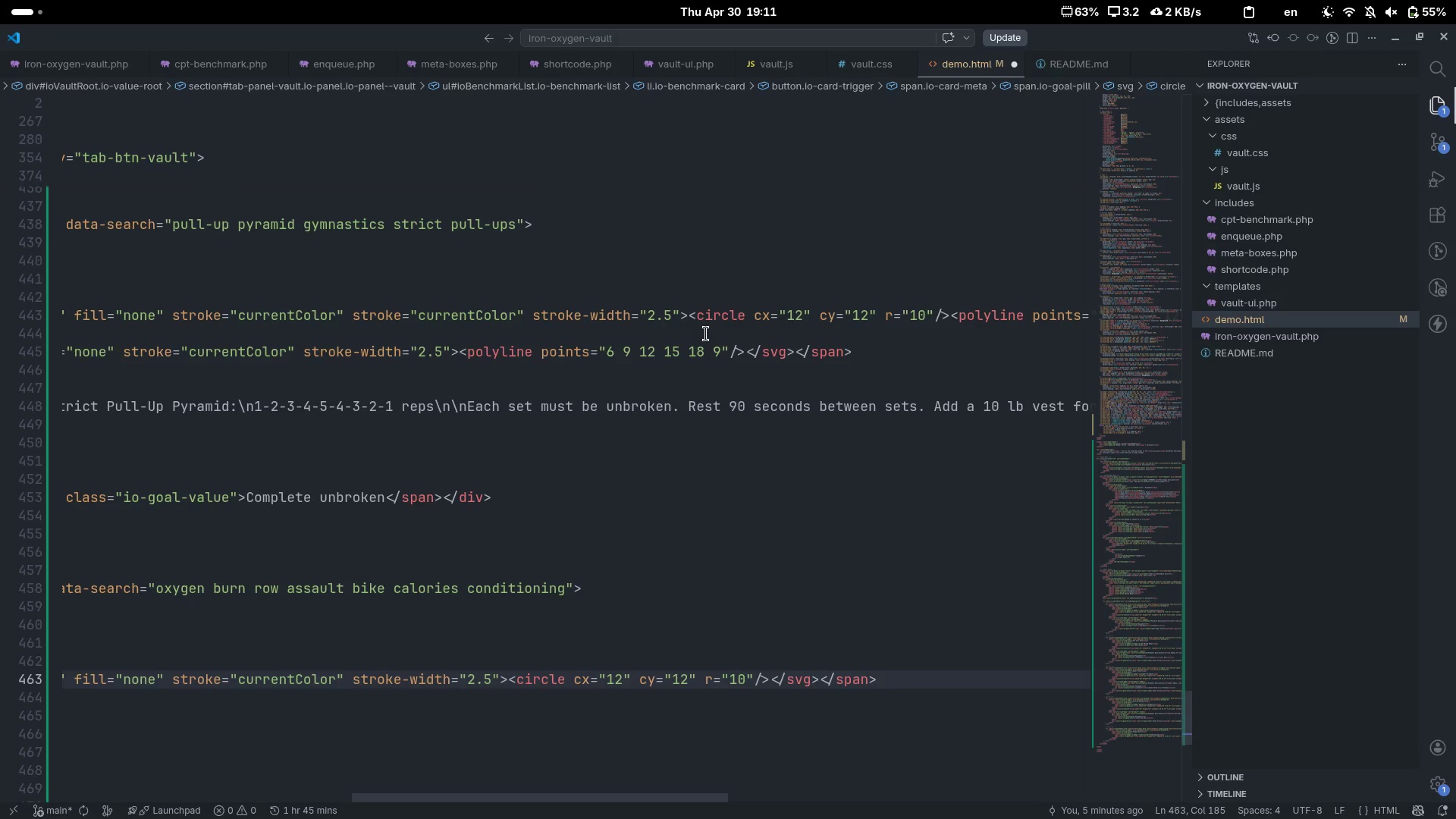 
scroll: coordinate [706, 334], scroll_direction: down, amount: 2.0
 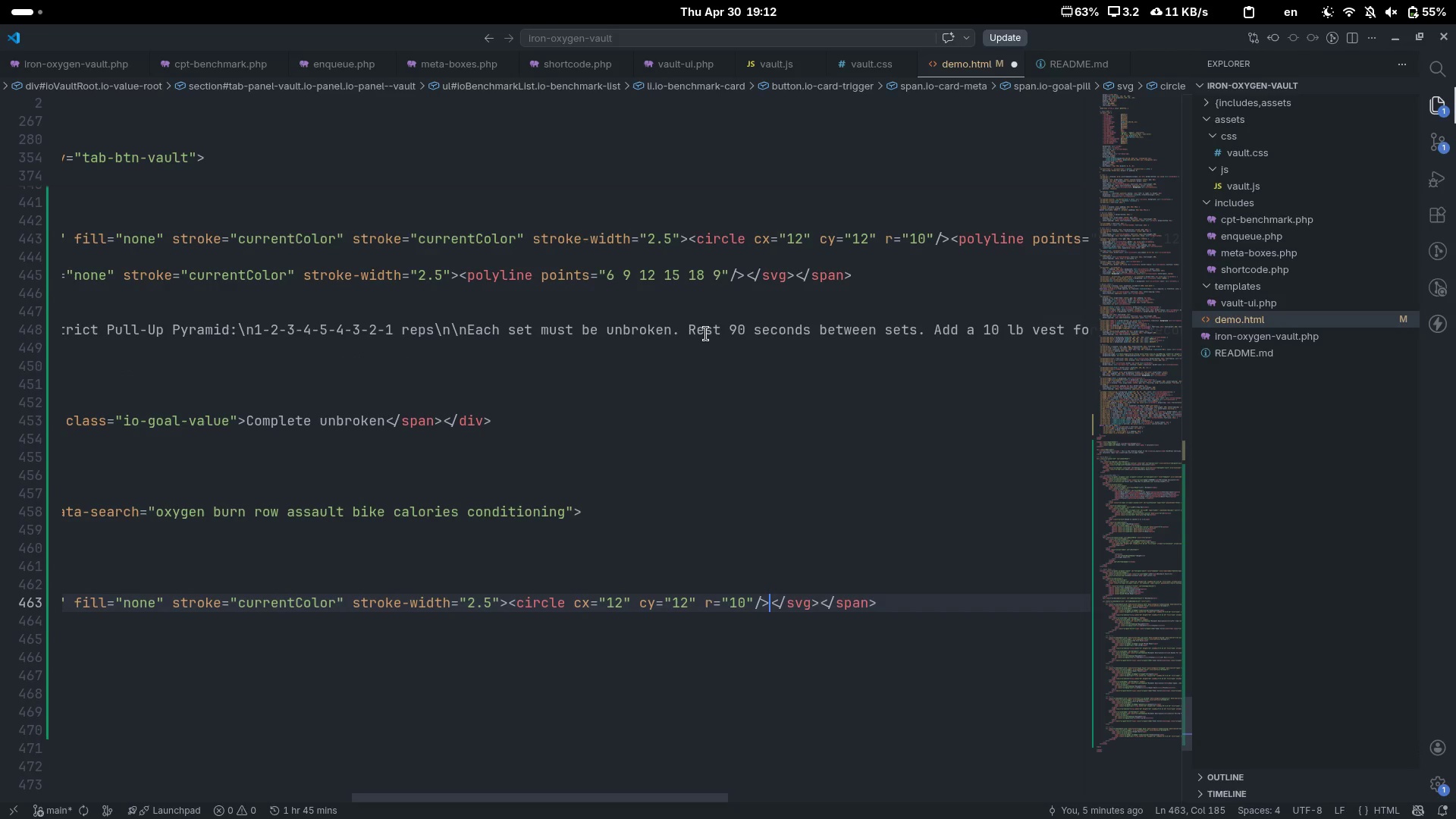 
key(Shift+Comma)
 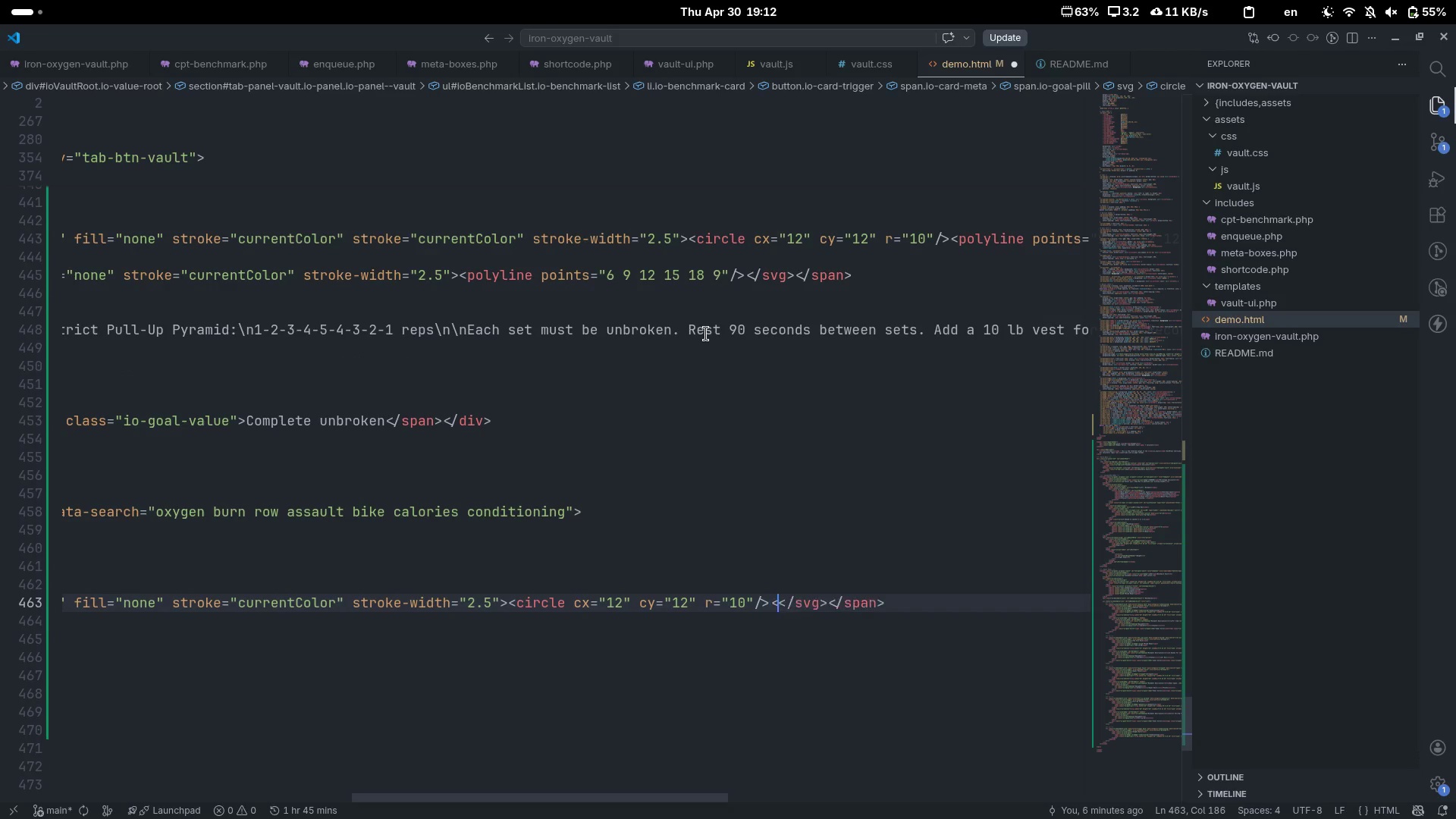 
key(Shift+Period)
 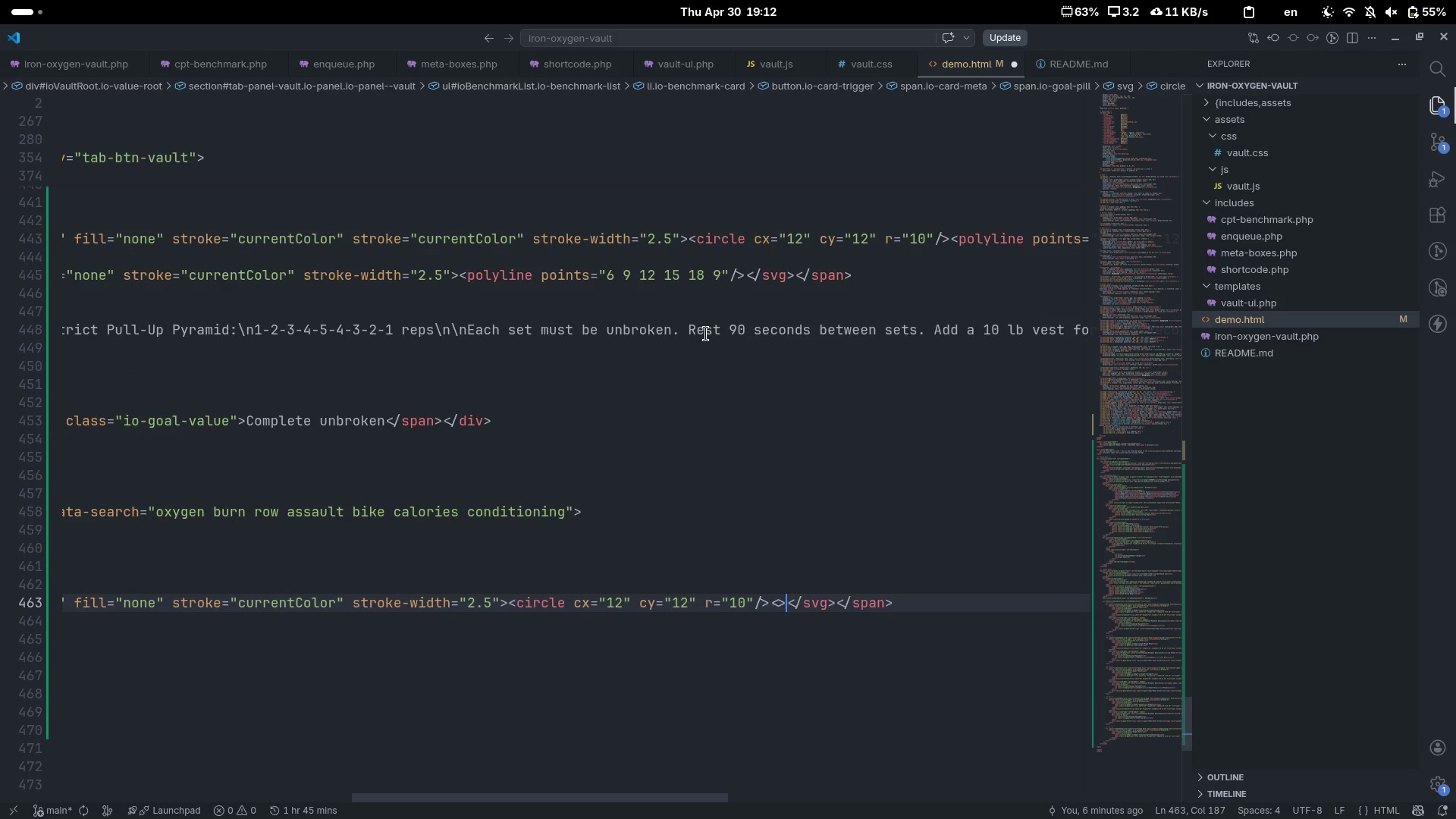 
key(ArrowLeft)
 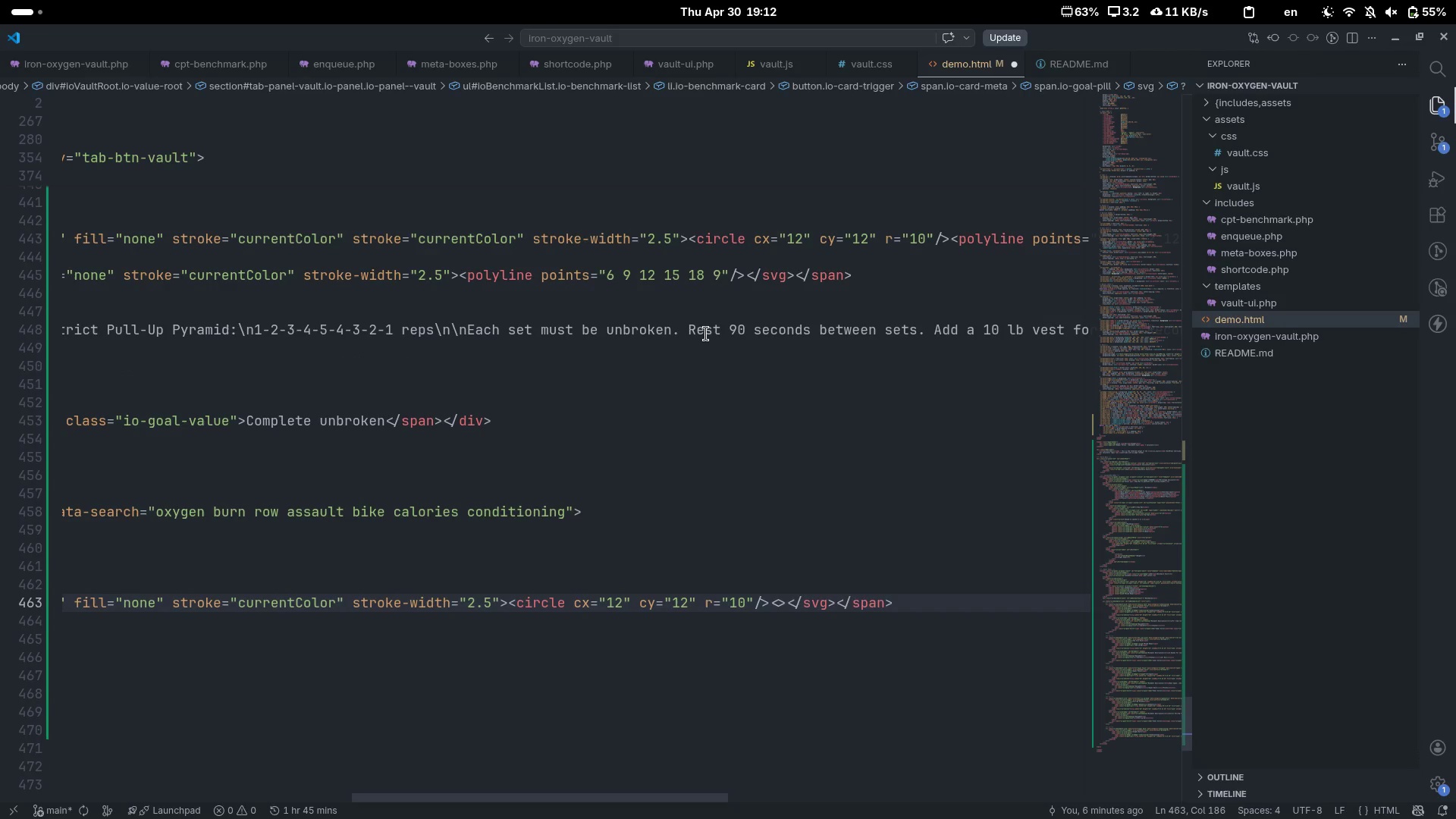 
key(Space)
 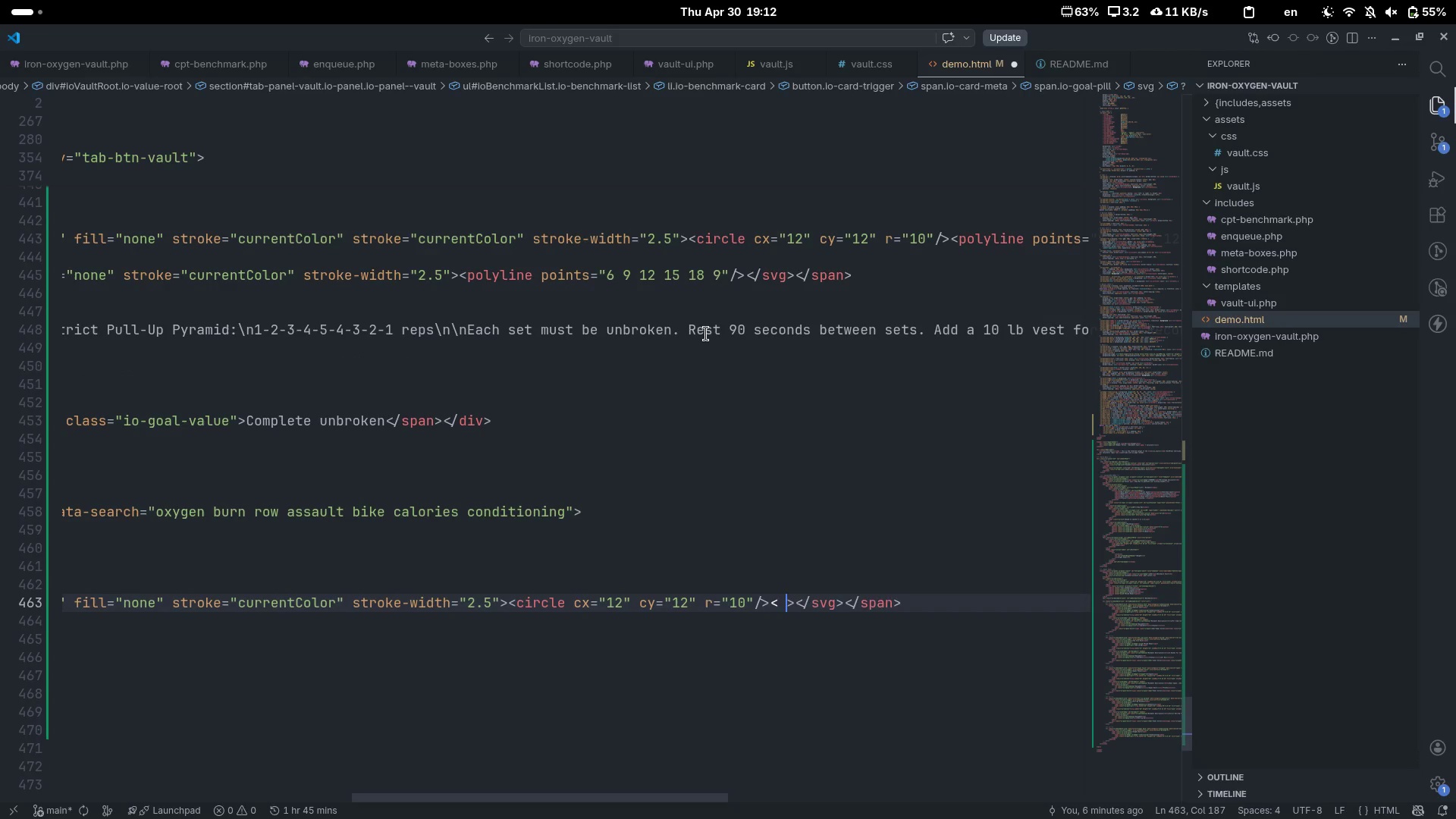 
key(Slash)
 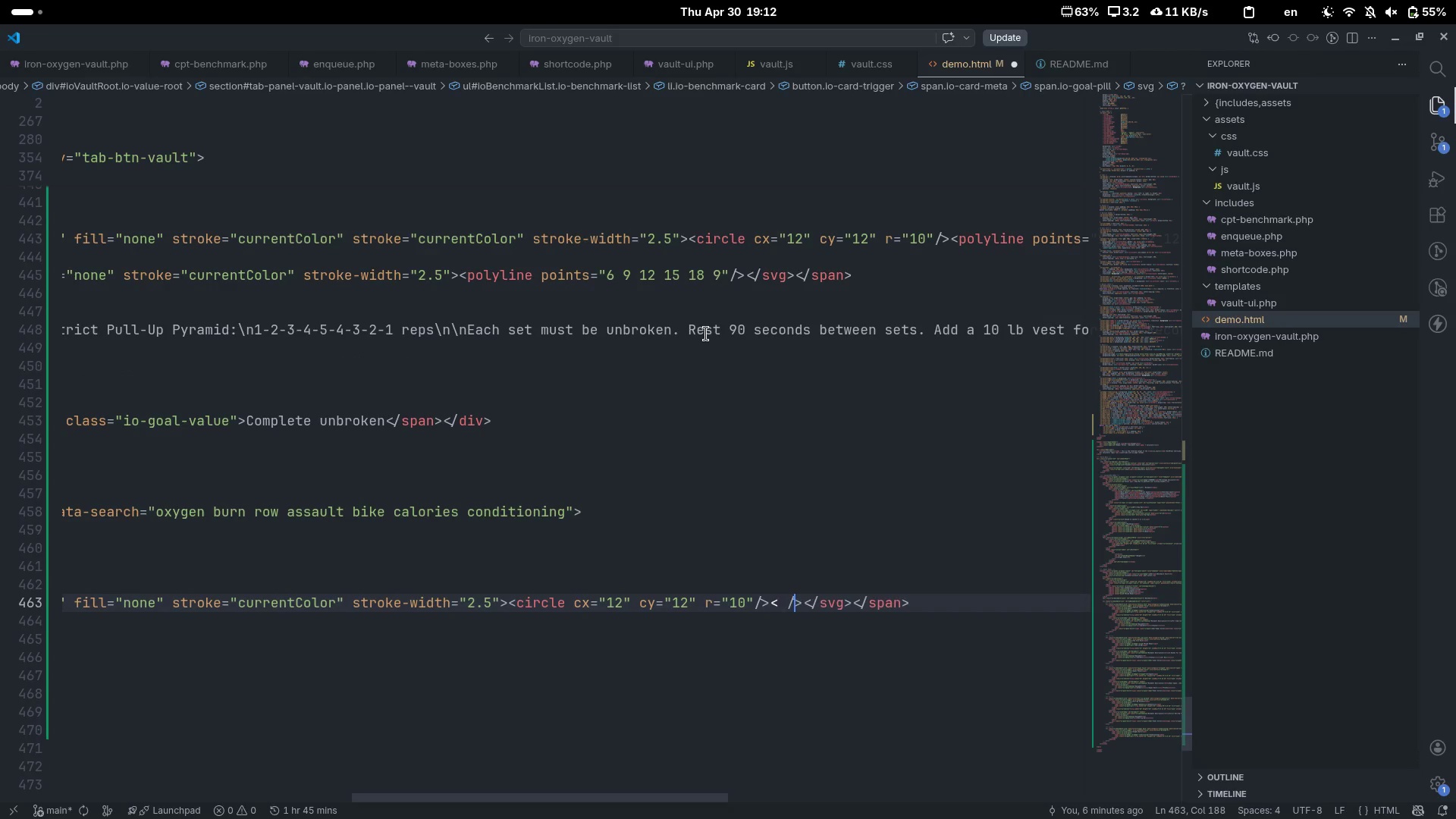 
key(ArrowLeft)
 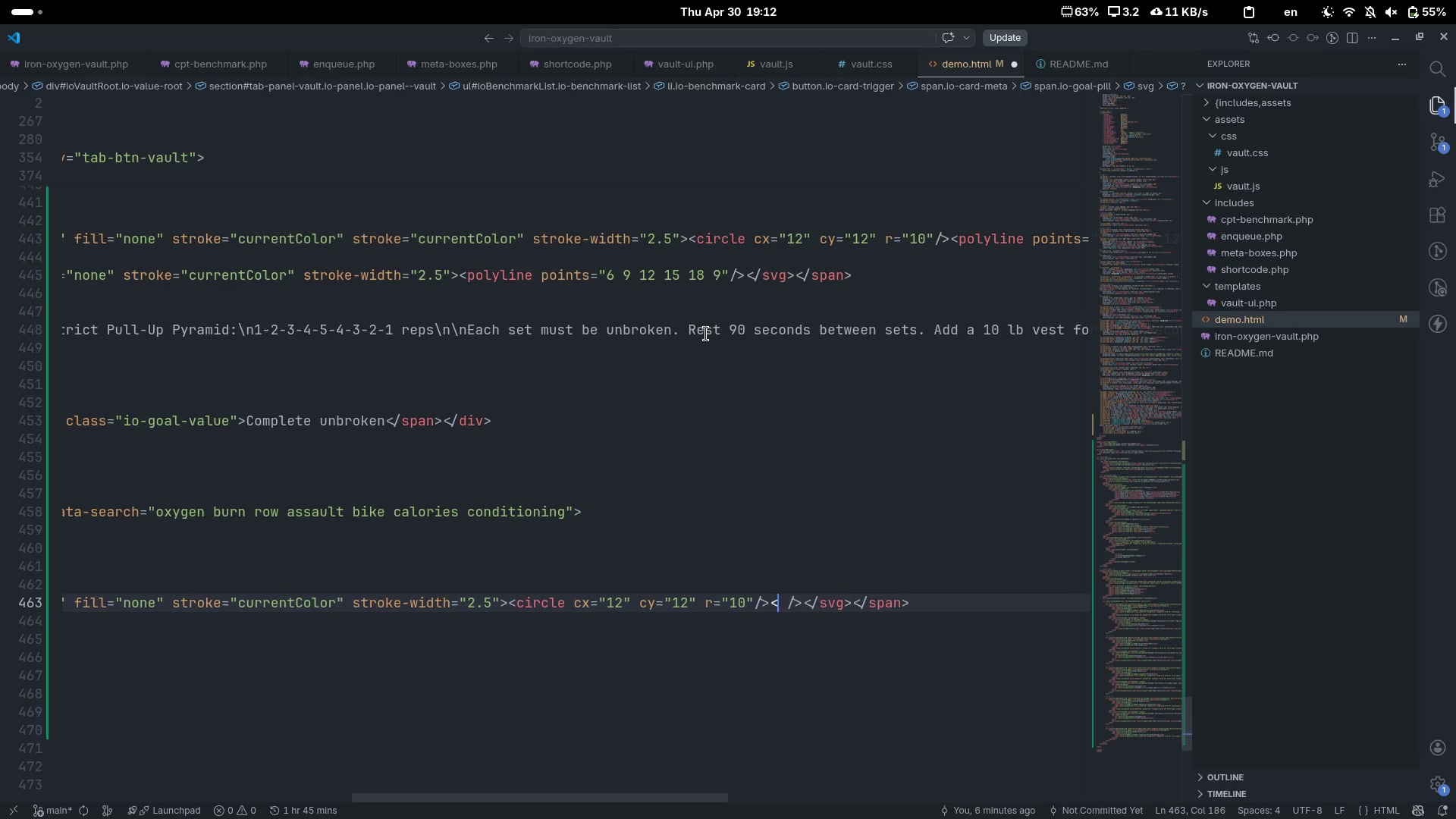 
key(ArrowLeft)
 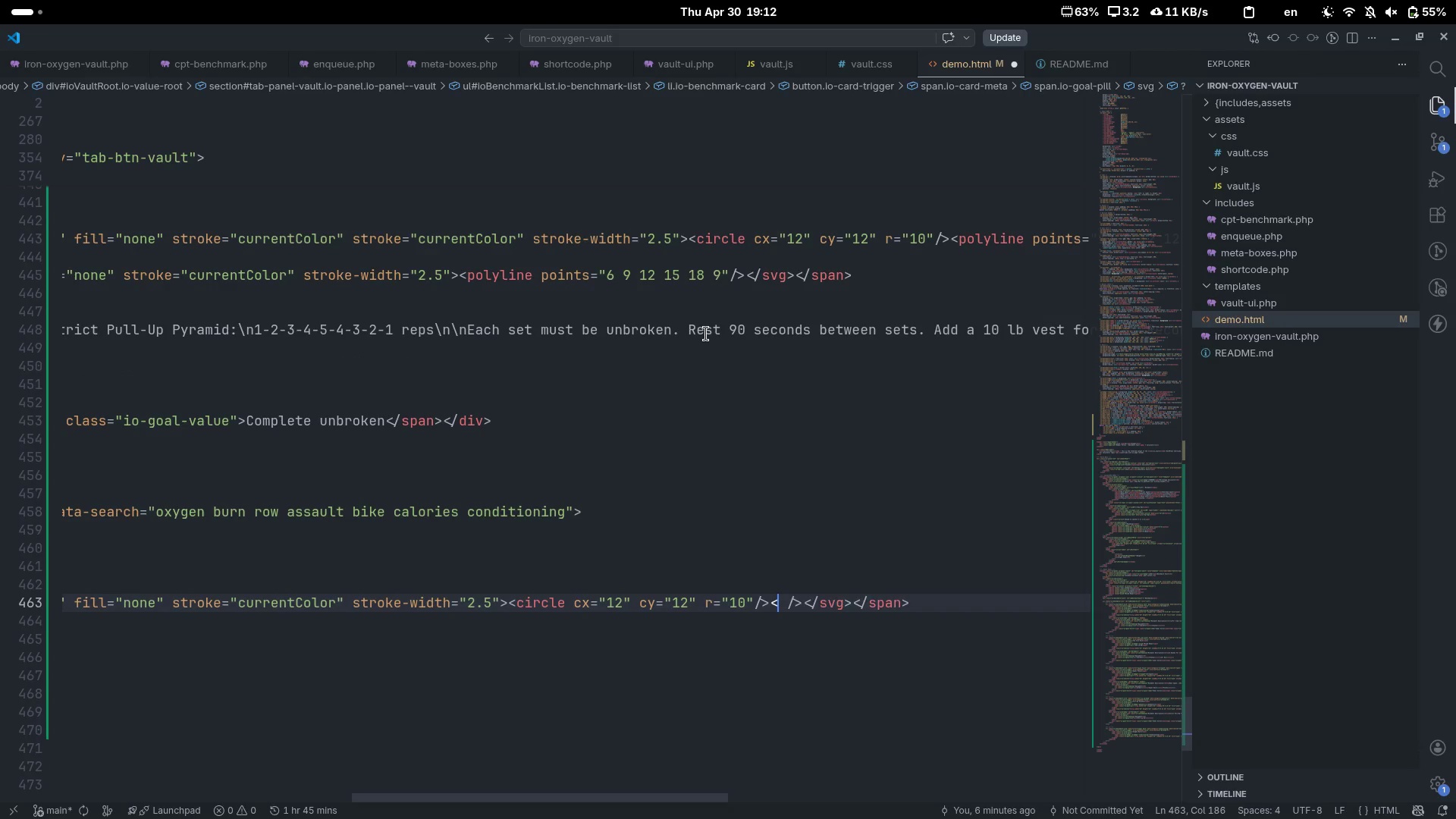 
type(polyline)
key(Escape)
 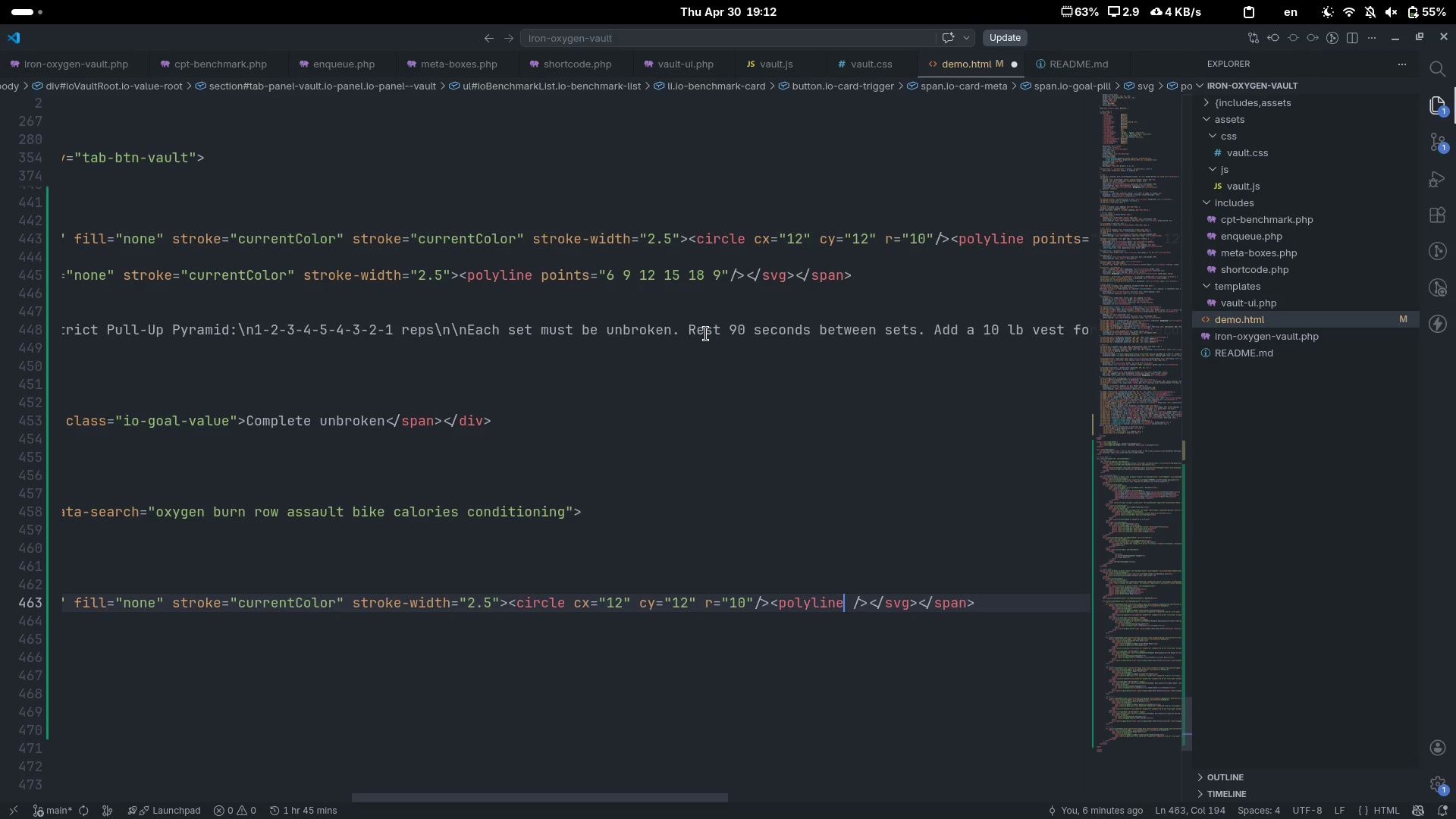 
key(ArrowRight)
 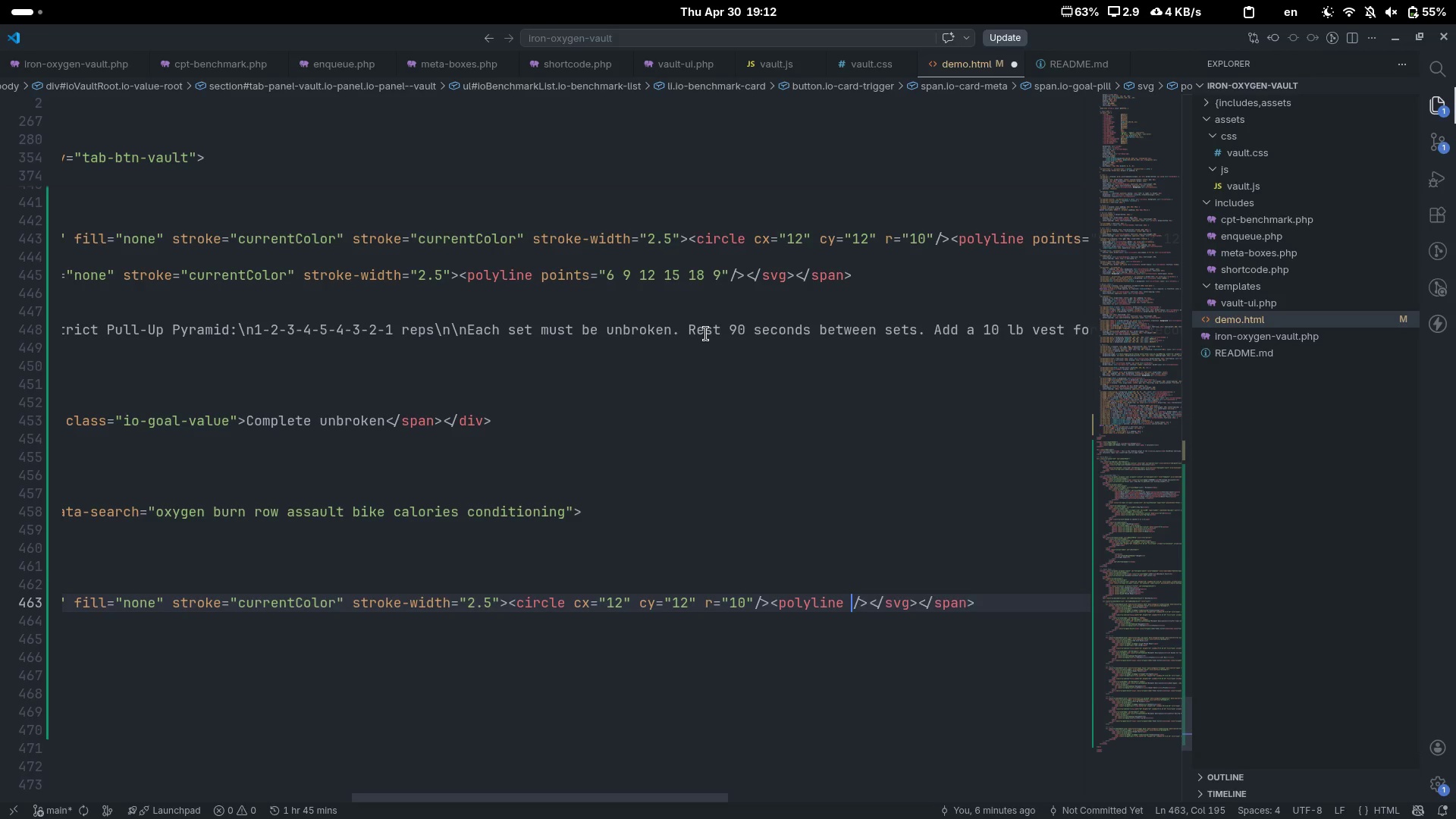 
type(points=")
 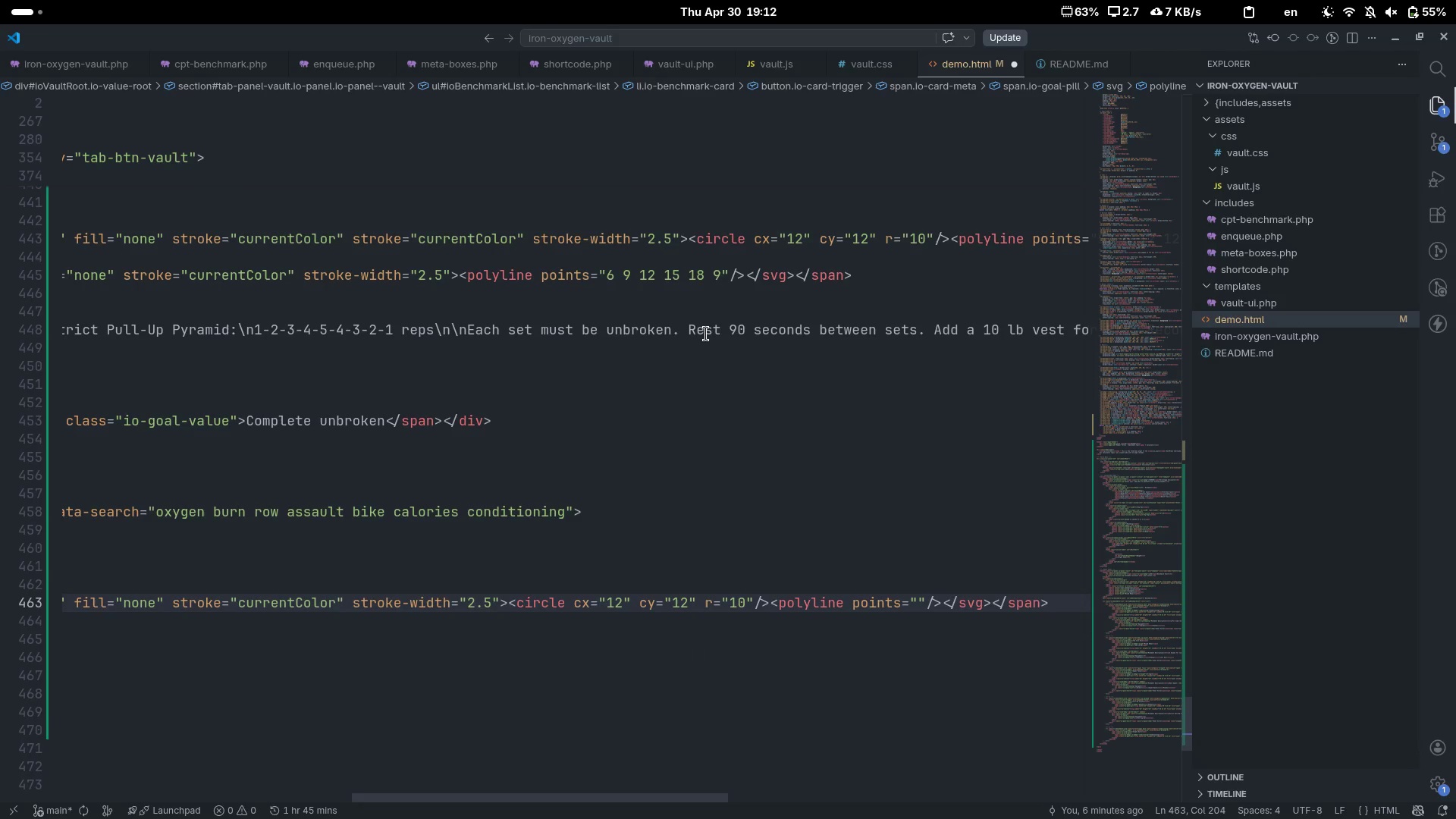 
key(ArrowLeft)
 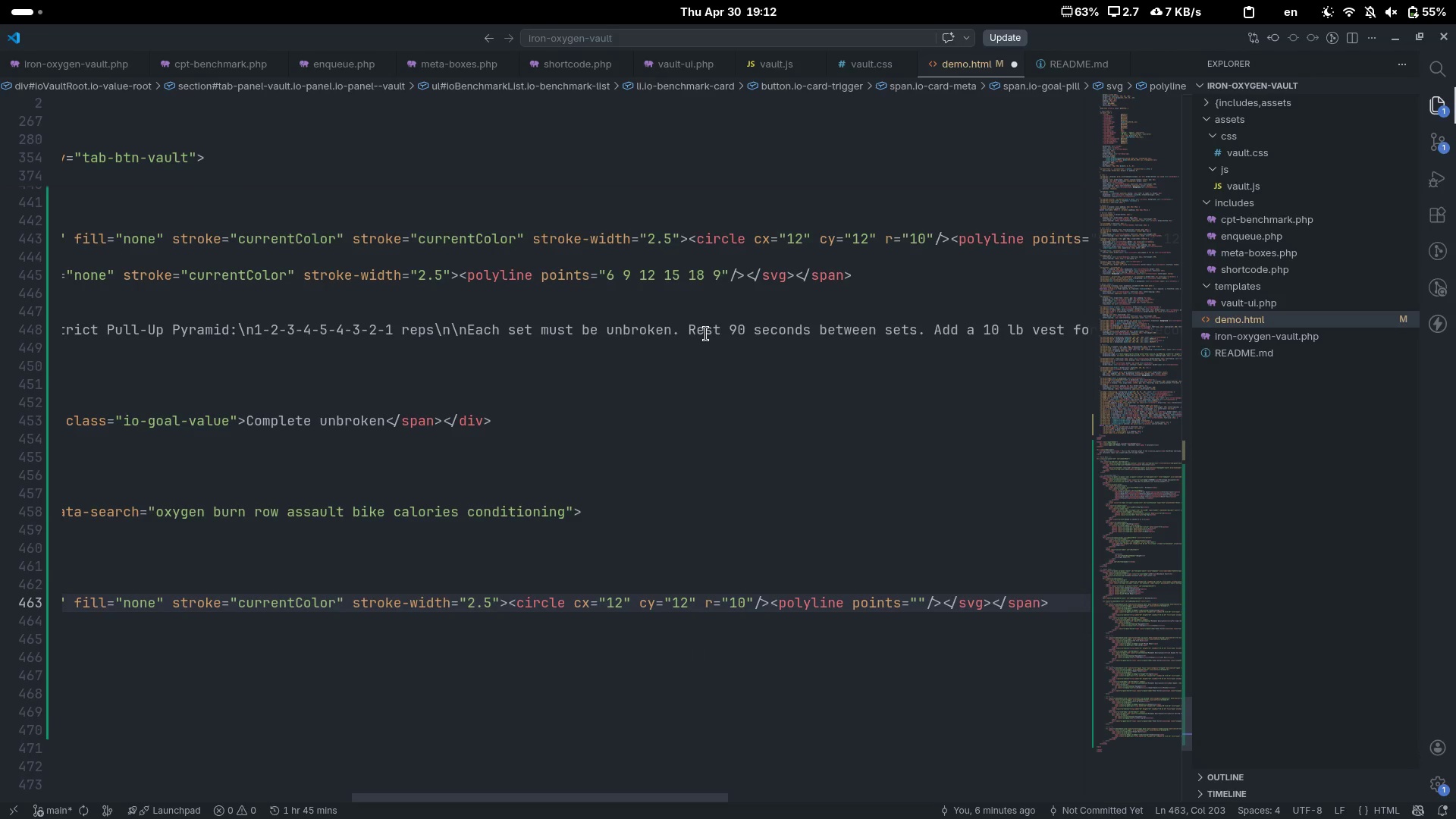 
type(12 6 12 12 16 14)
key(Escape)
 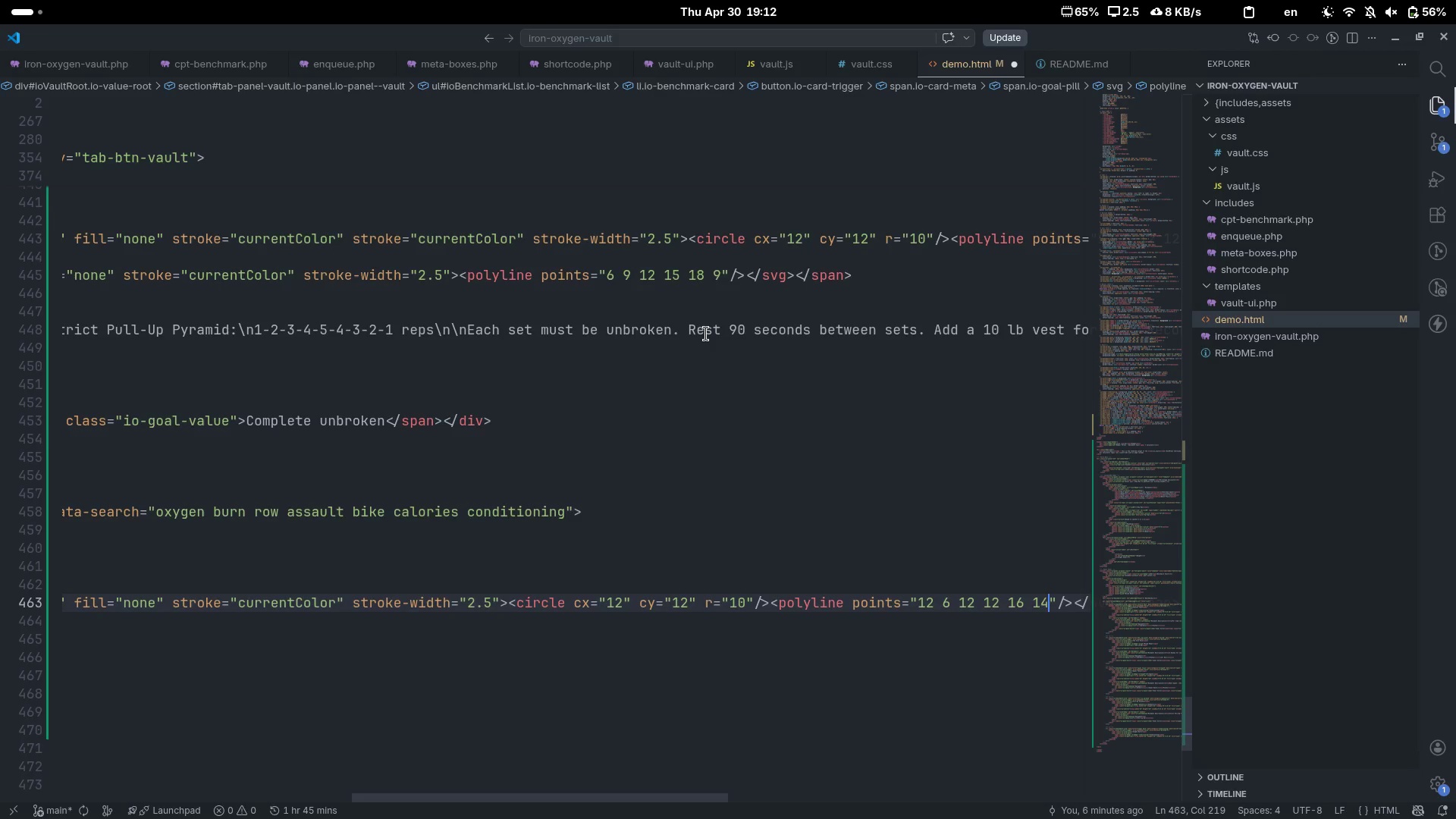 
scroll: coordinate [706, 334], scroll_direction: down, amount: 12.0
 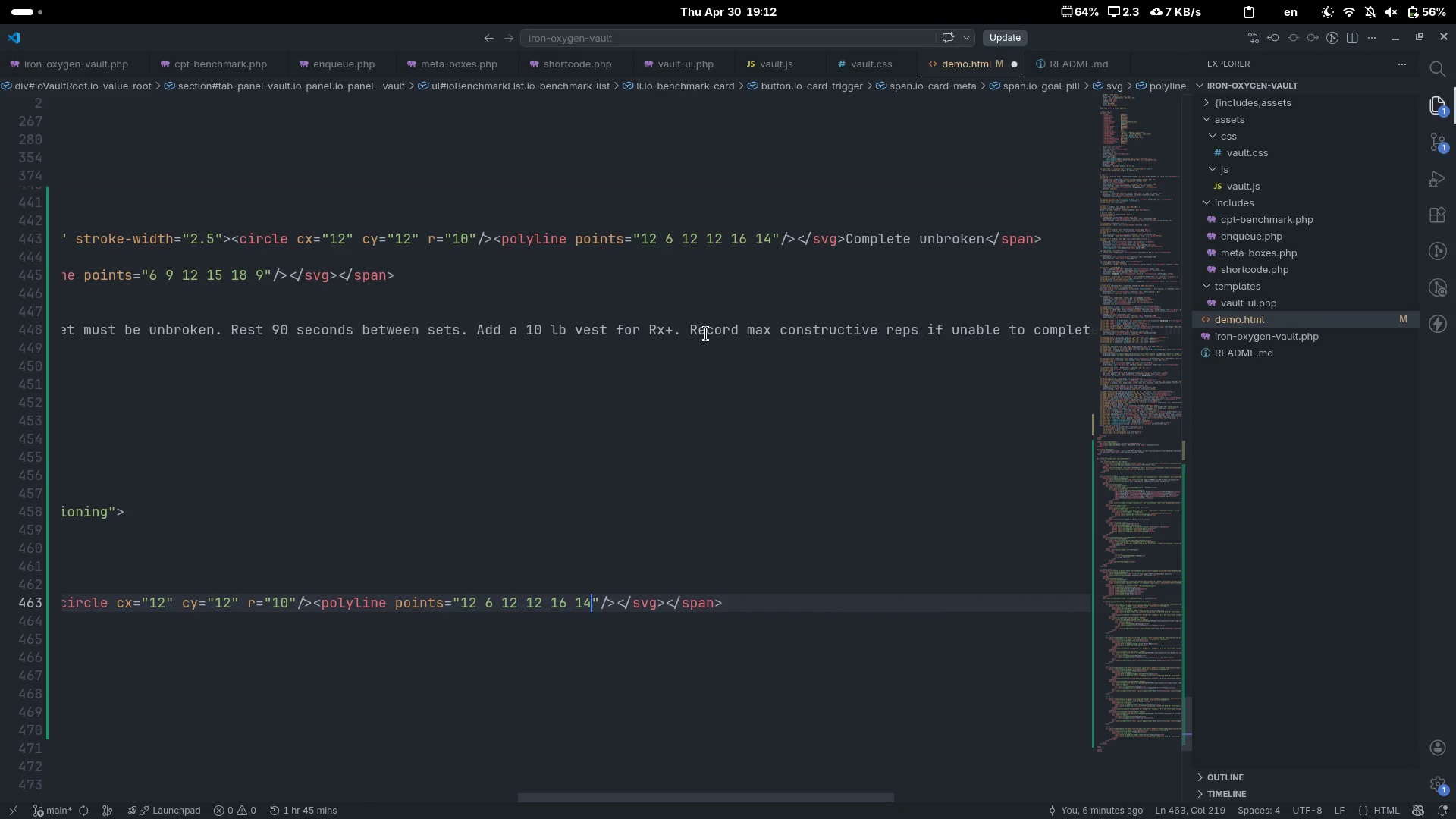 
hold_key(key=ArrowRight, duration=0.36)
 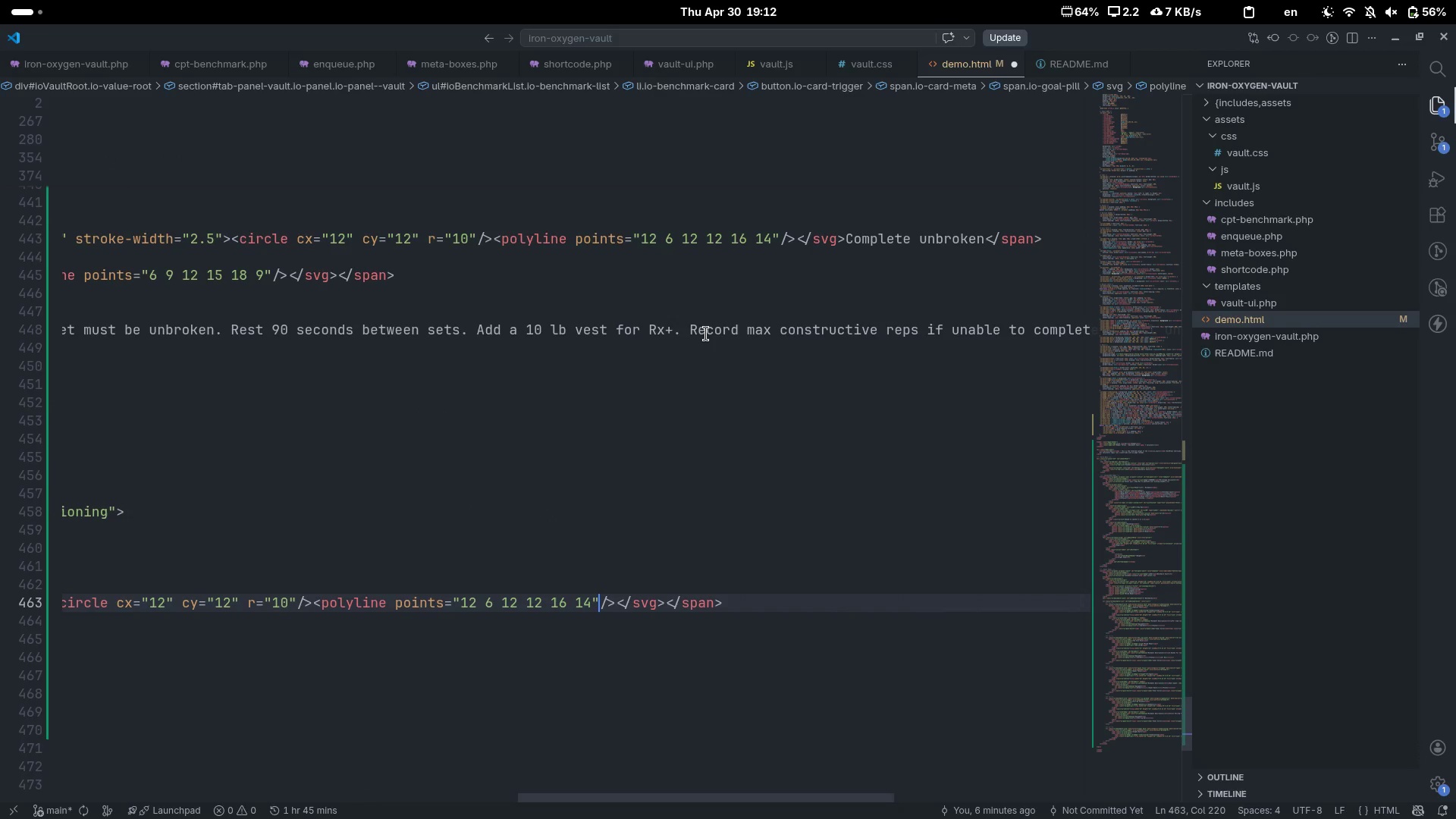 
key(ArrowRight)
 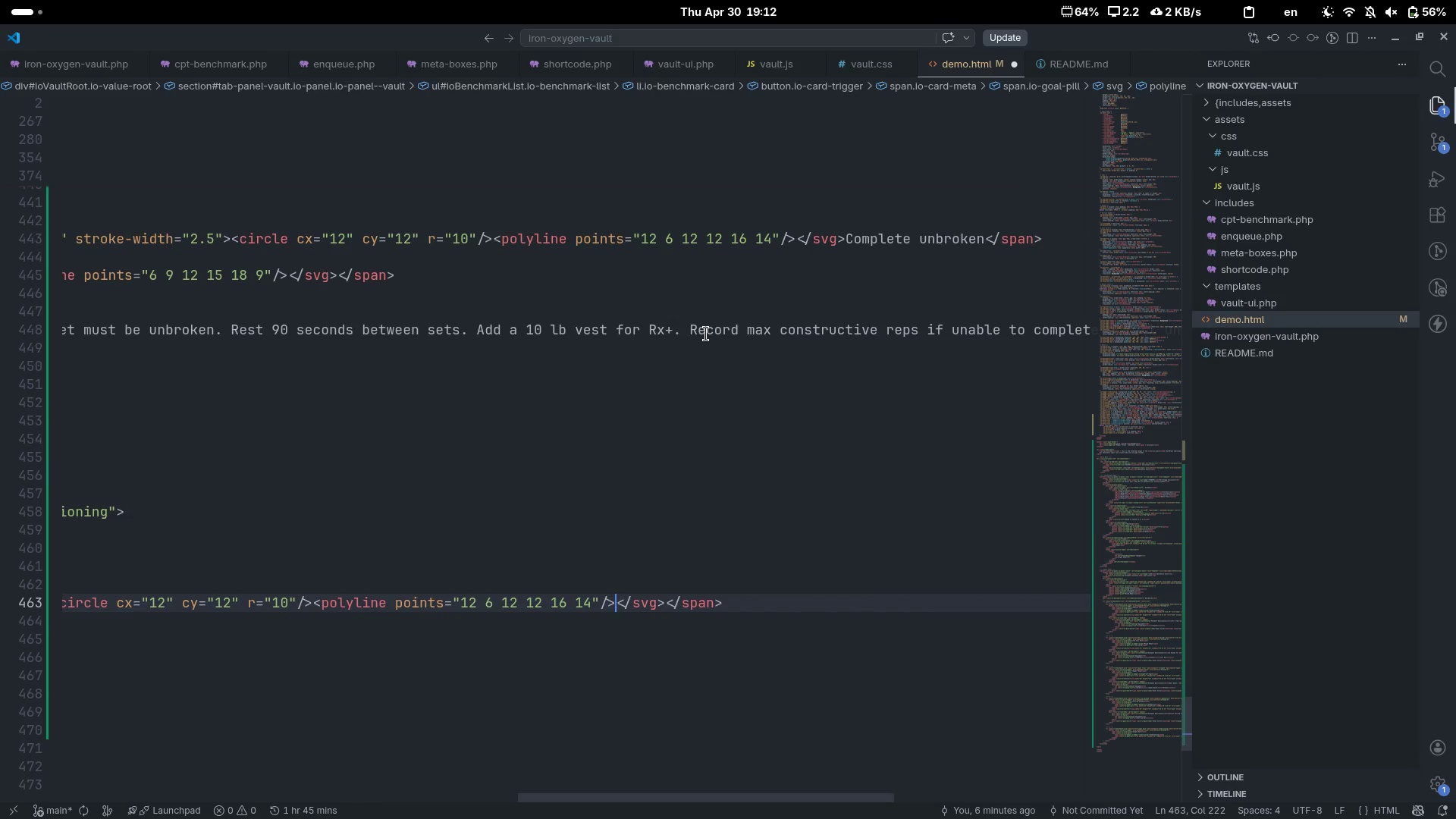 
key(ArrowRight)
 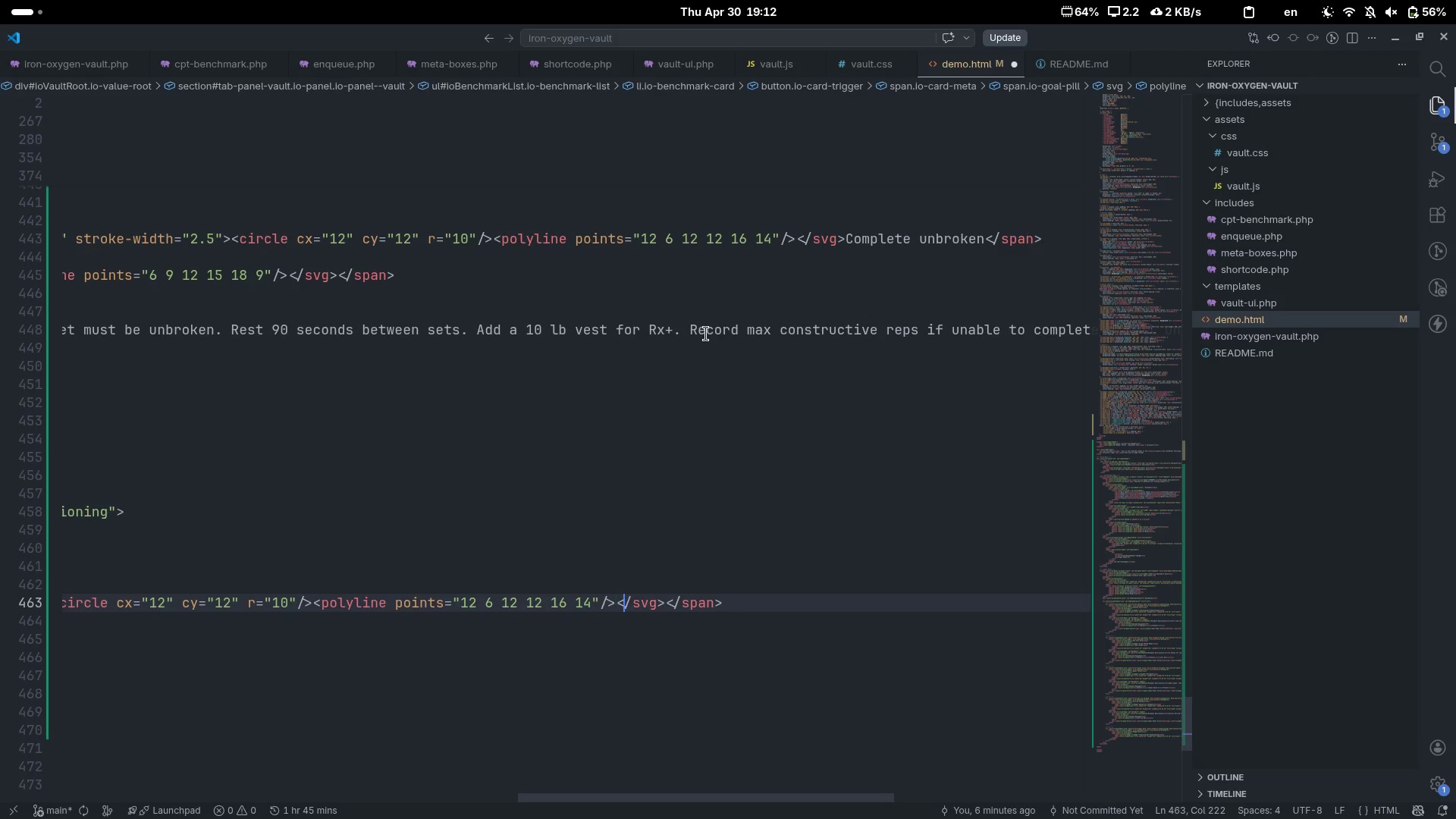 
key(ArrowRight)
 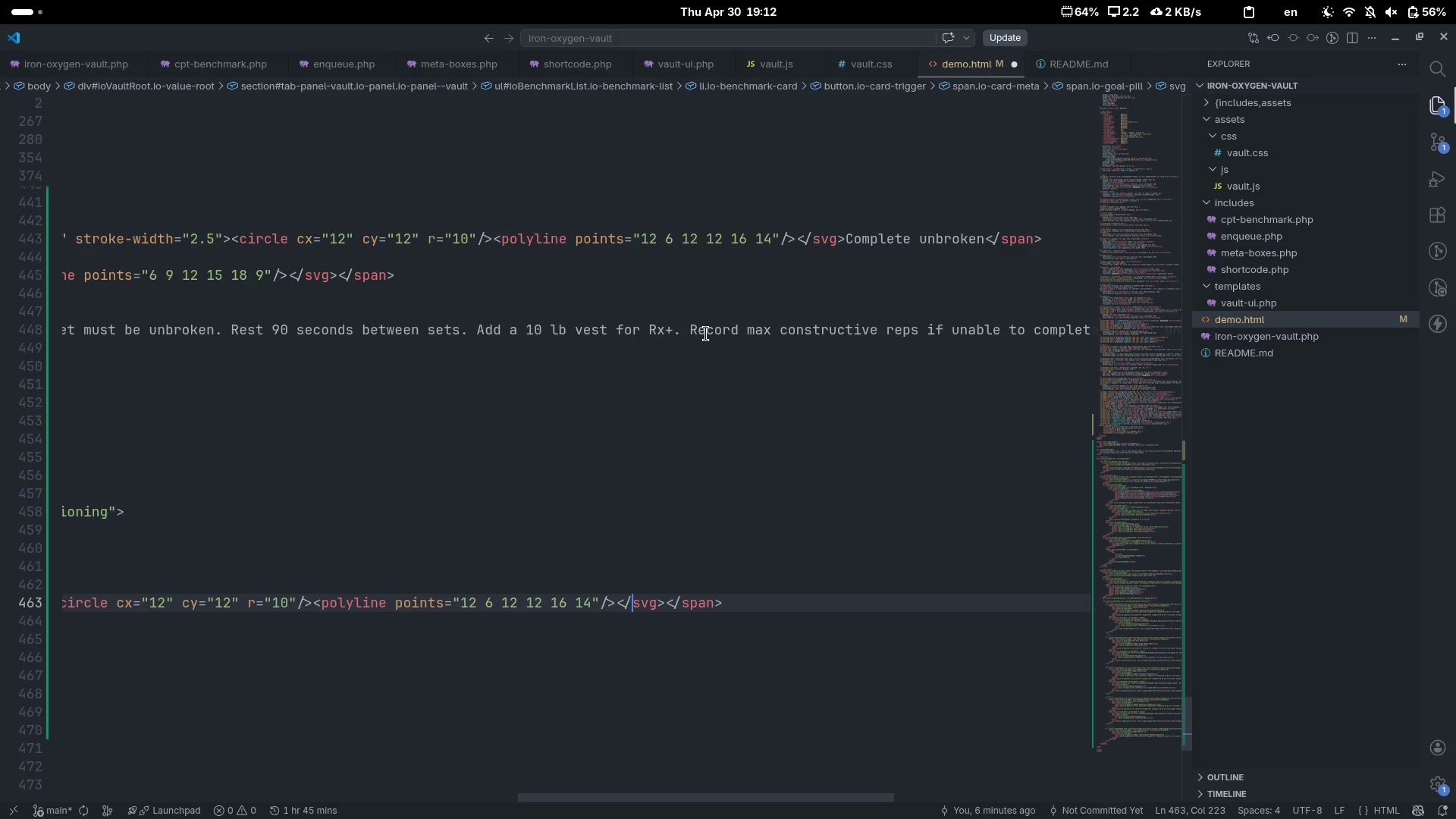 
key(ArrowRight)
 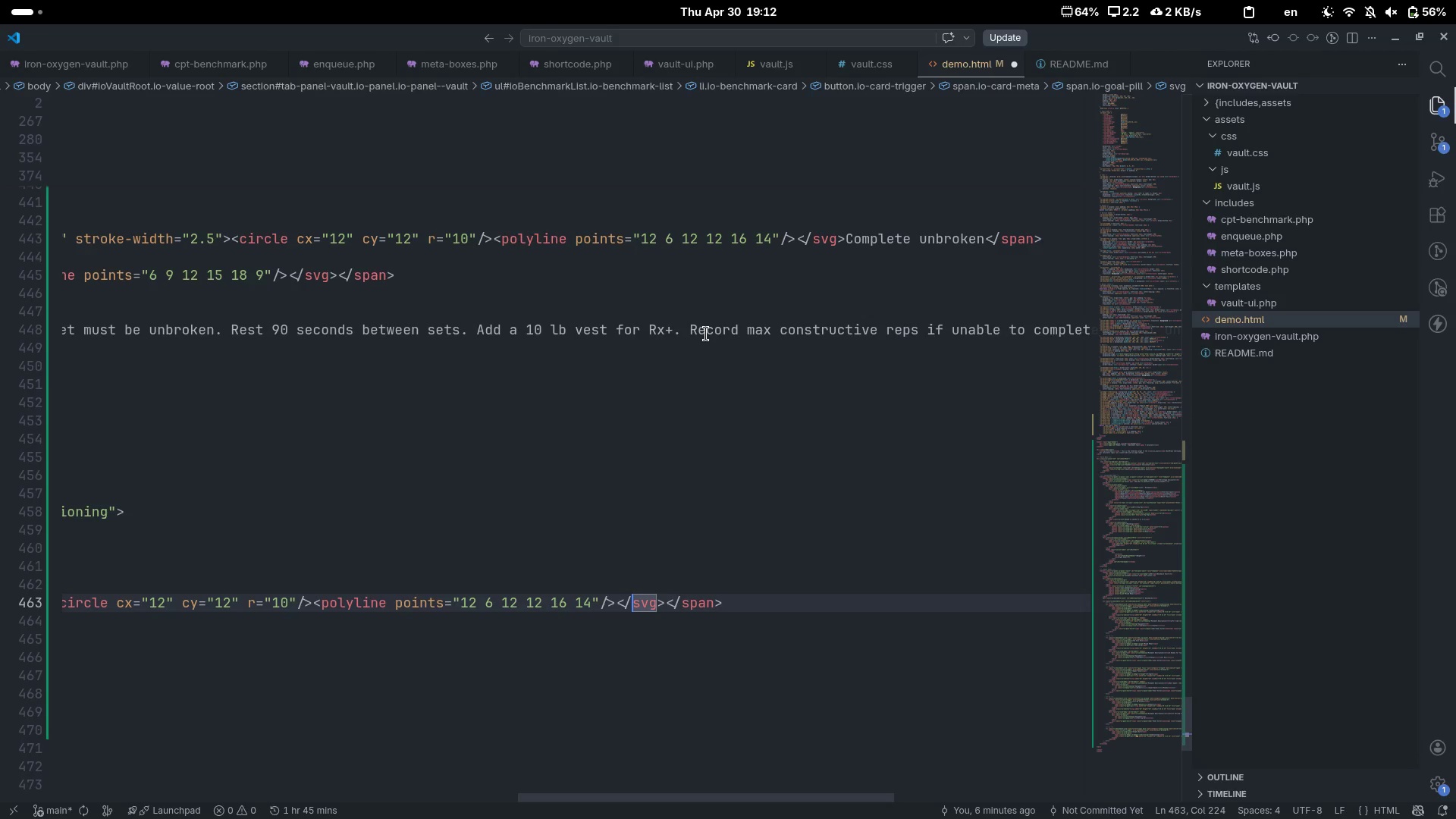 
key(ArrowLeft)
 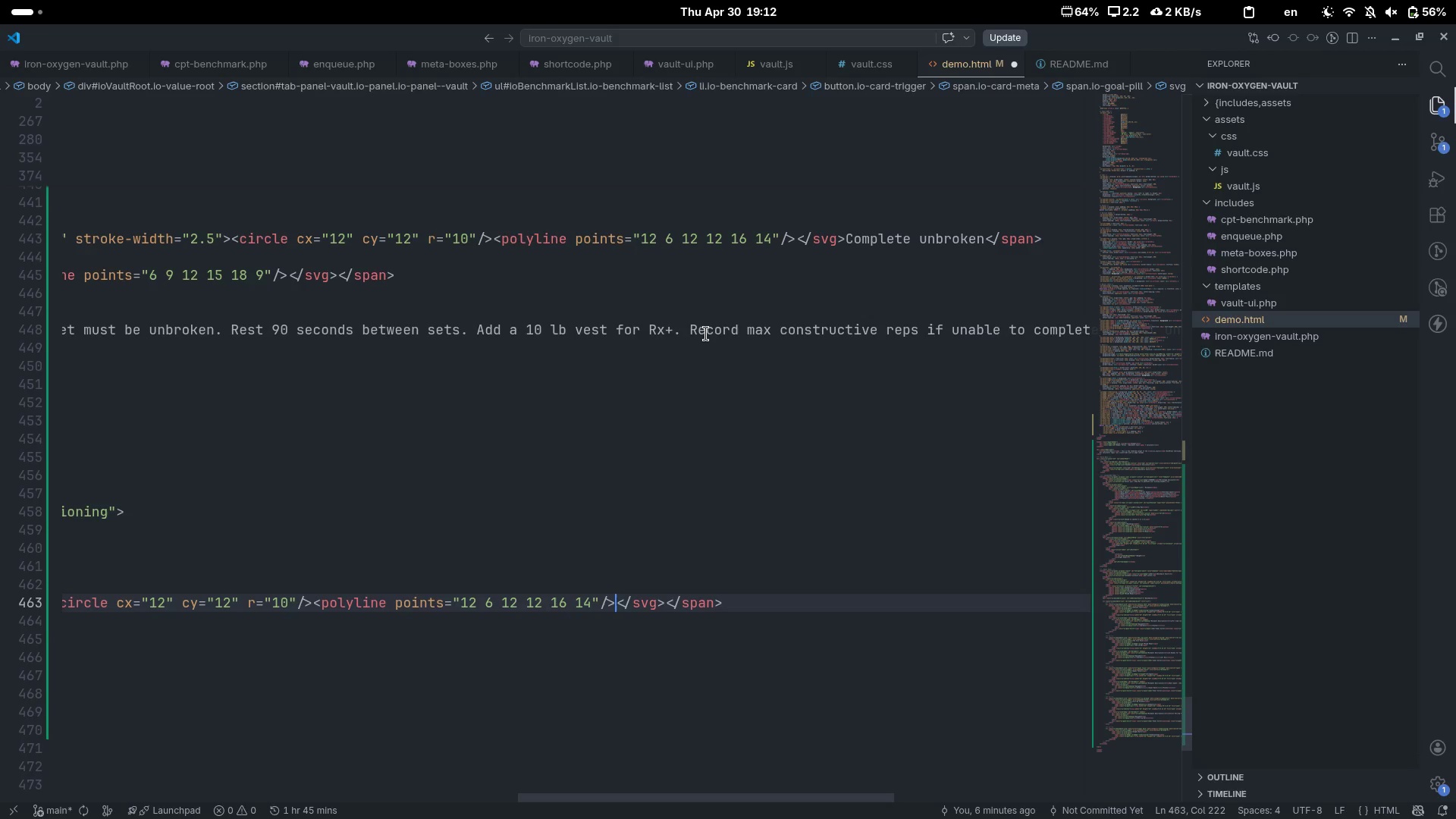 
key(ArrowLeft)
 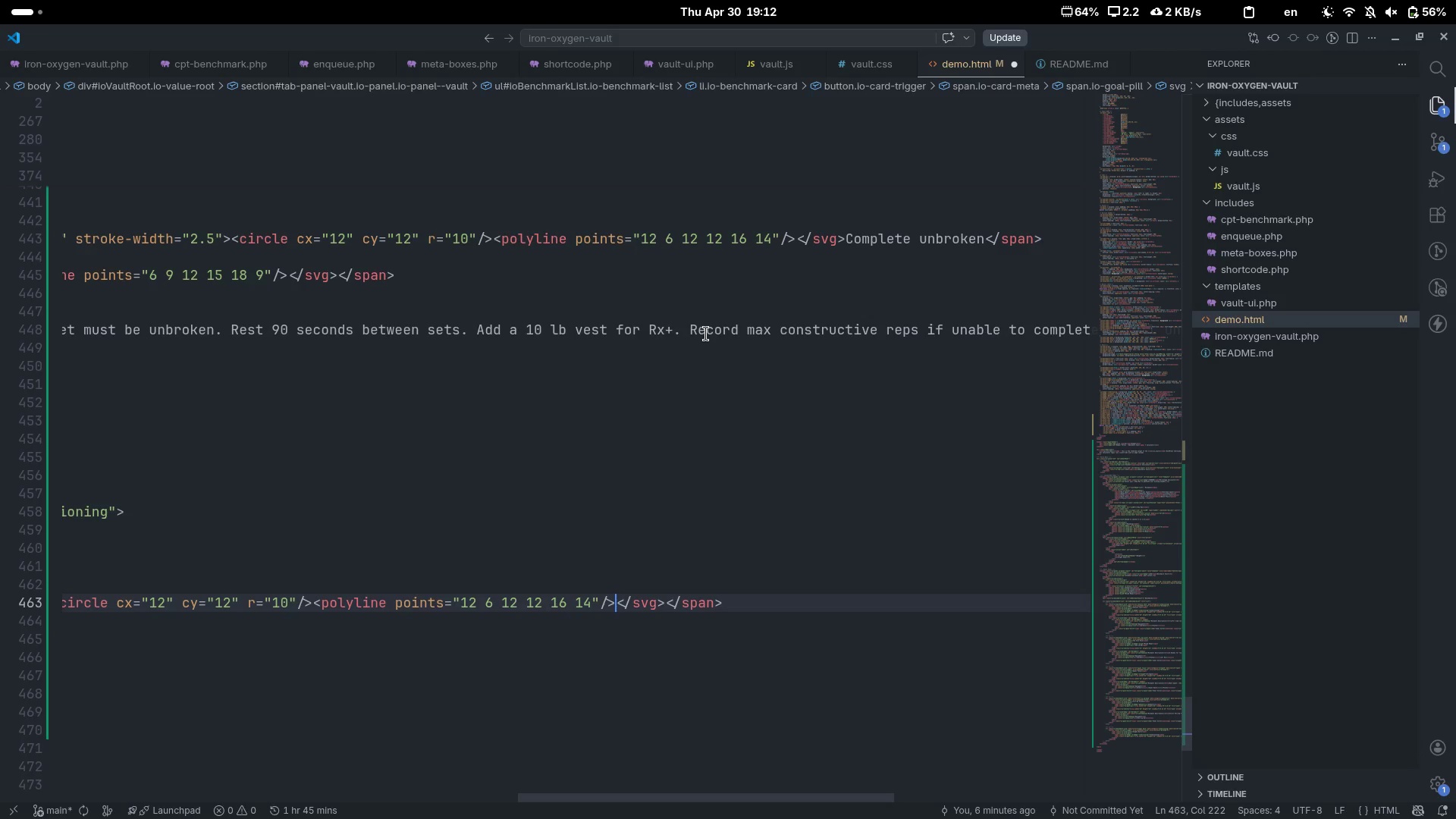 
wait(8.28)
 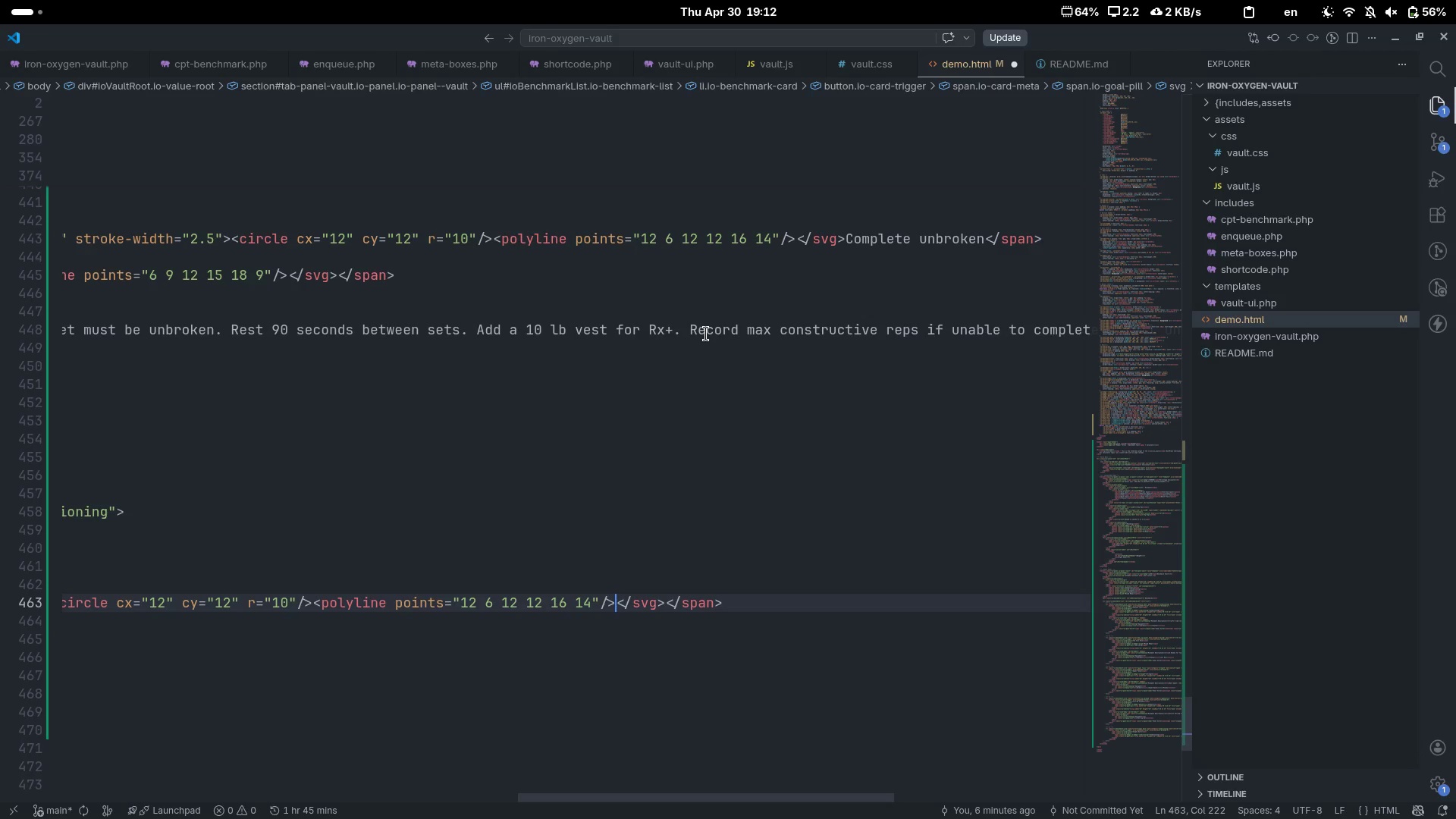 
hold_key(key=ArrowRight, duration=0.65)
 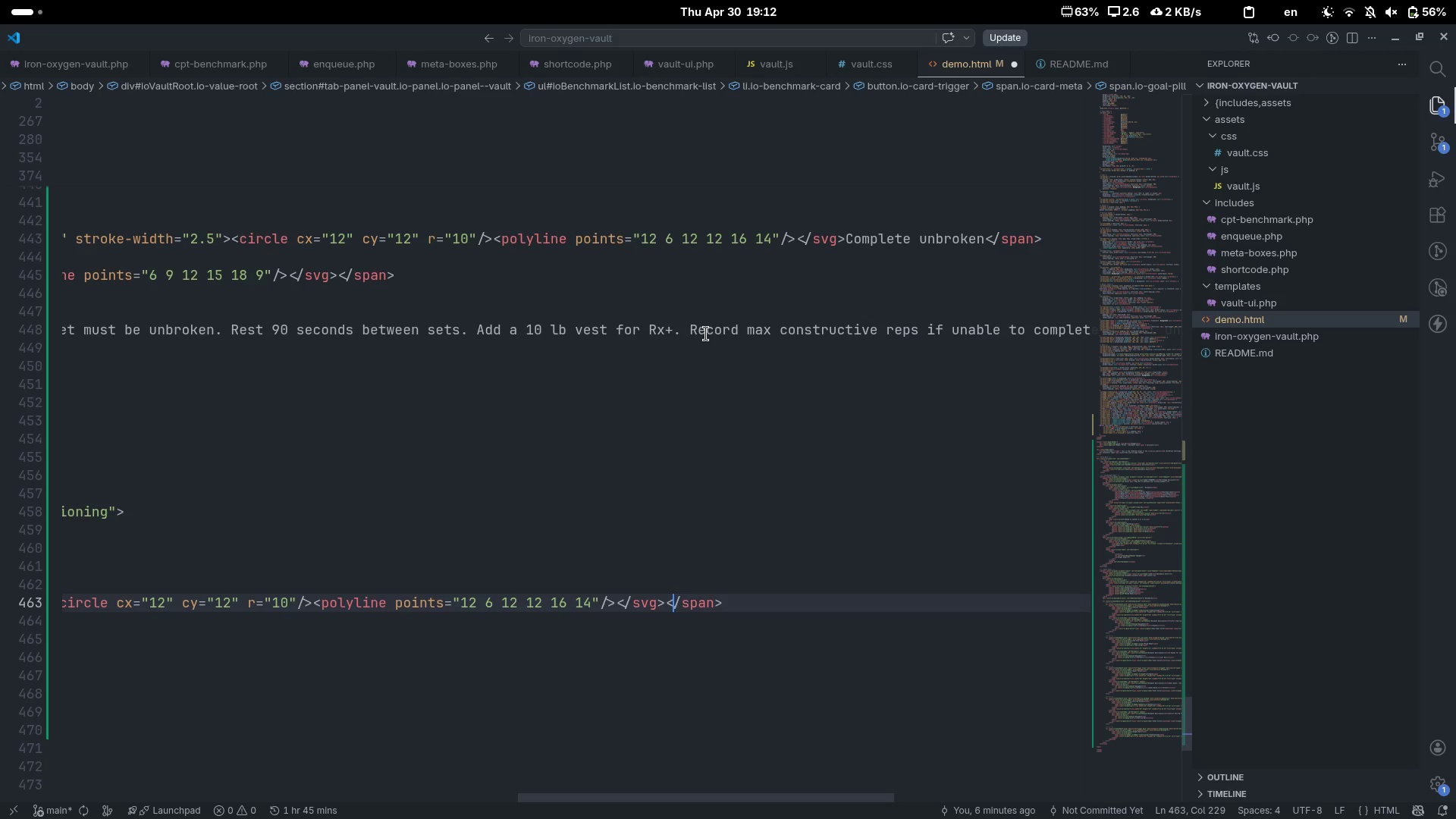 
key(ArrowLeft)
 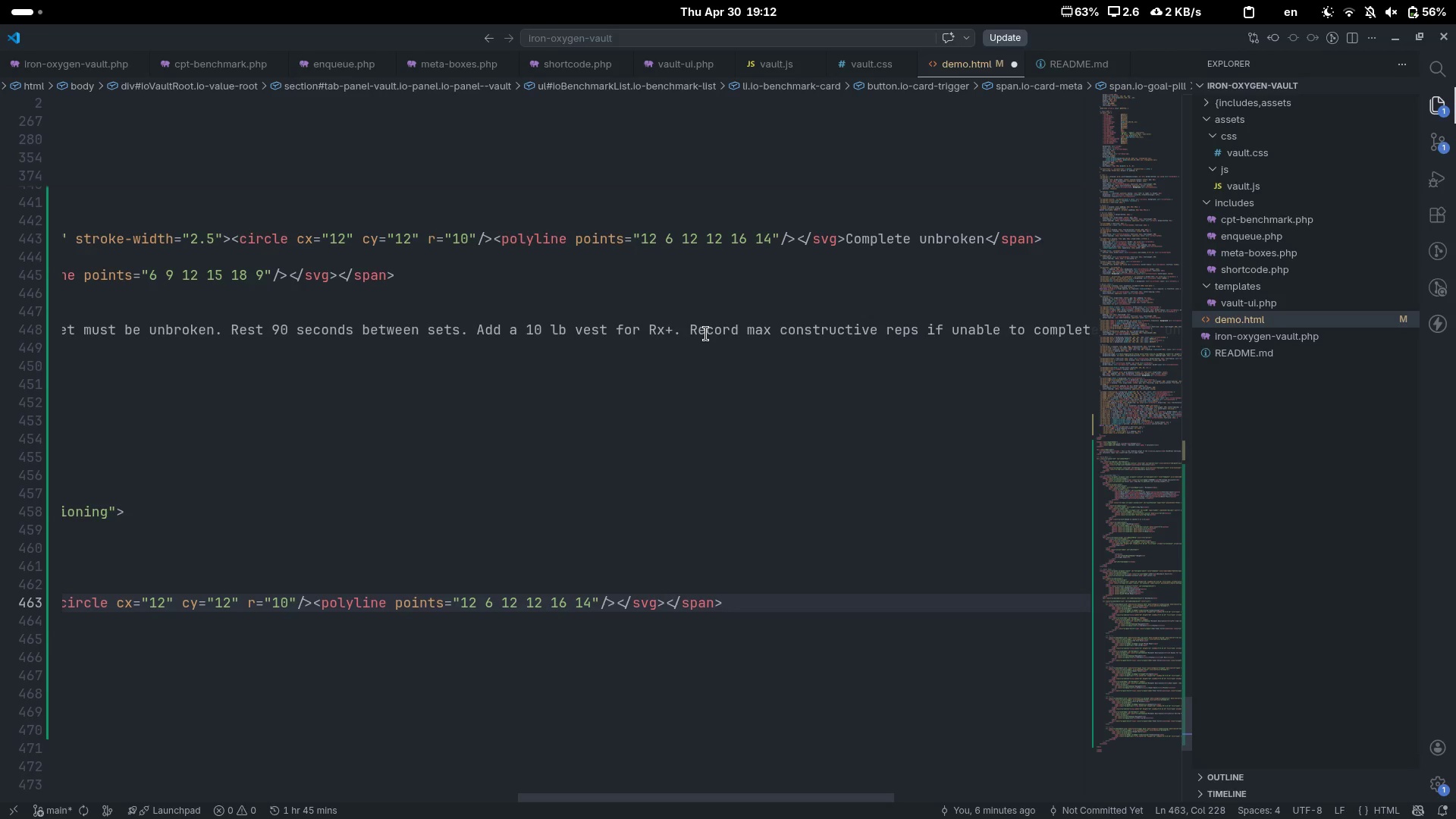 
type(150+ cals)
key(Escape)
 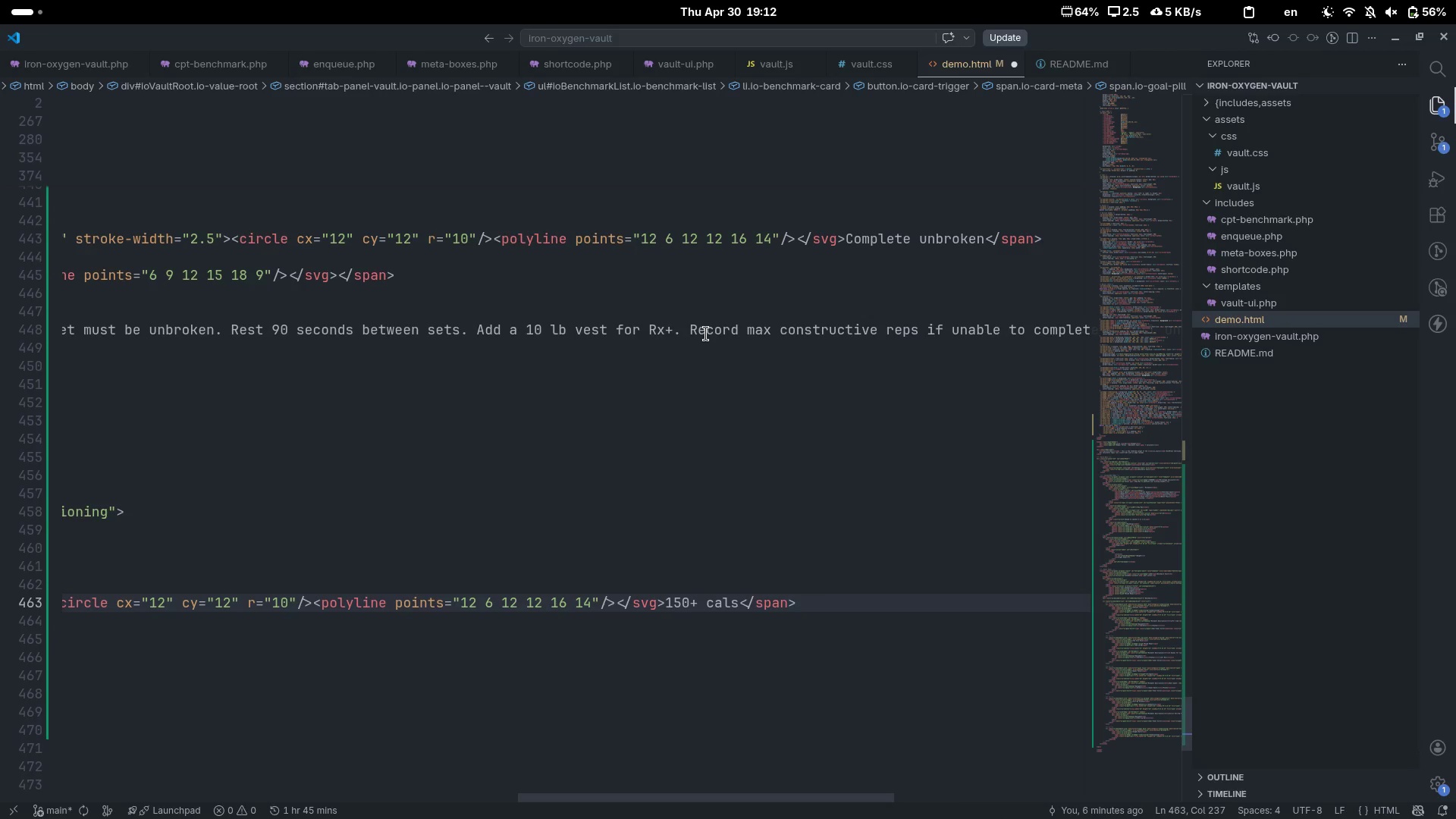 
scroll: coordinate [706, 334], scroll_direction: up, amount: 37.0
 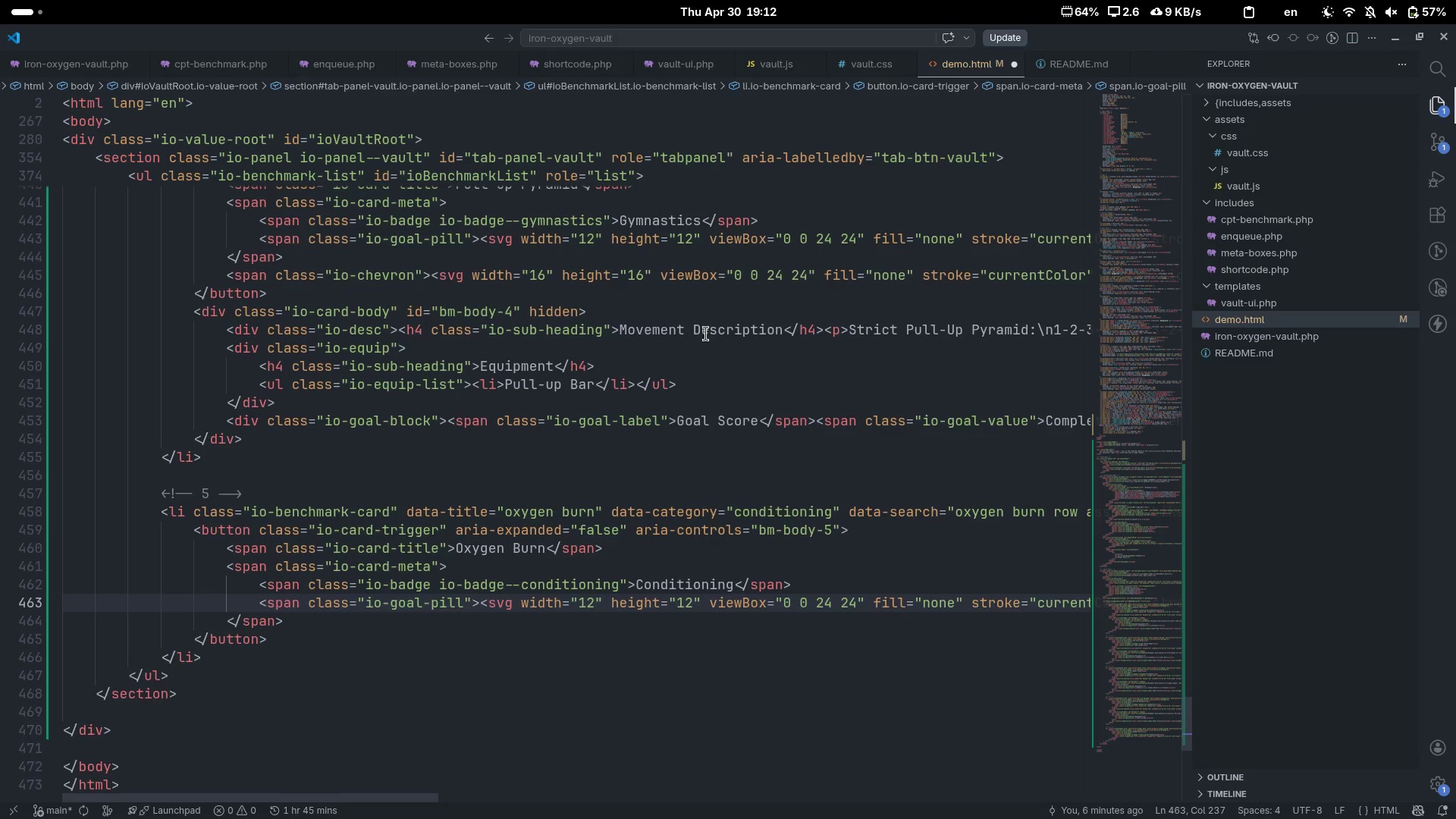 
key(ArrowDown)
 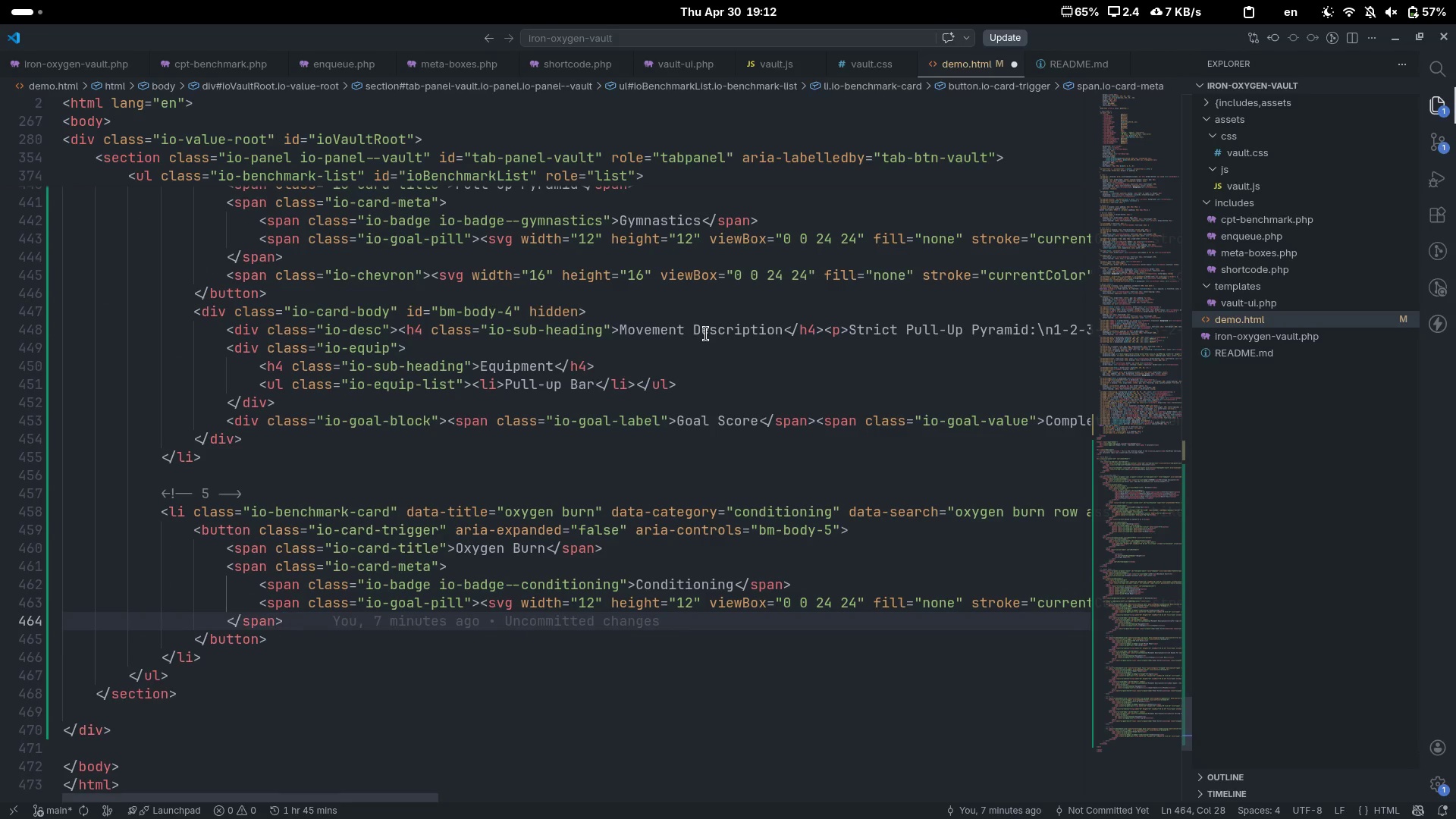 
wait(7.41)
 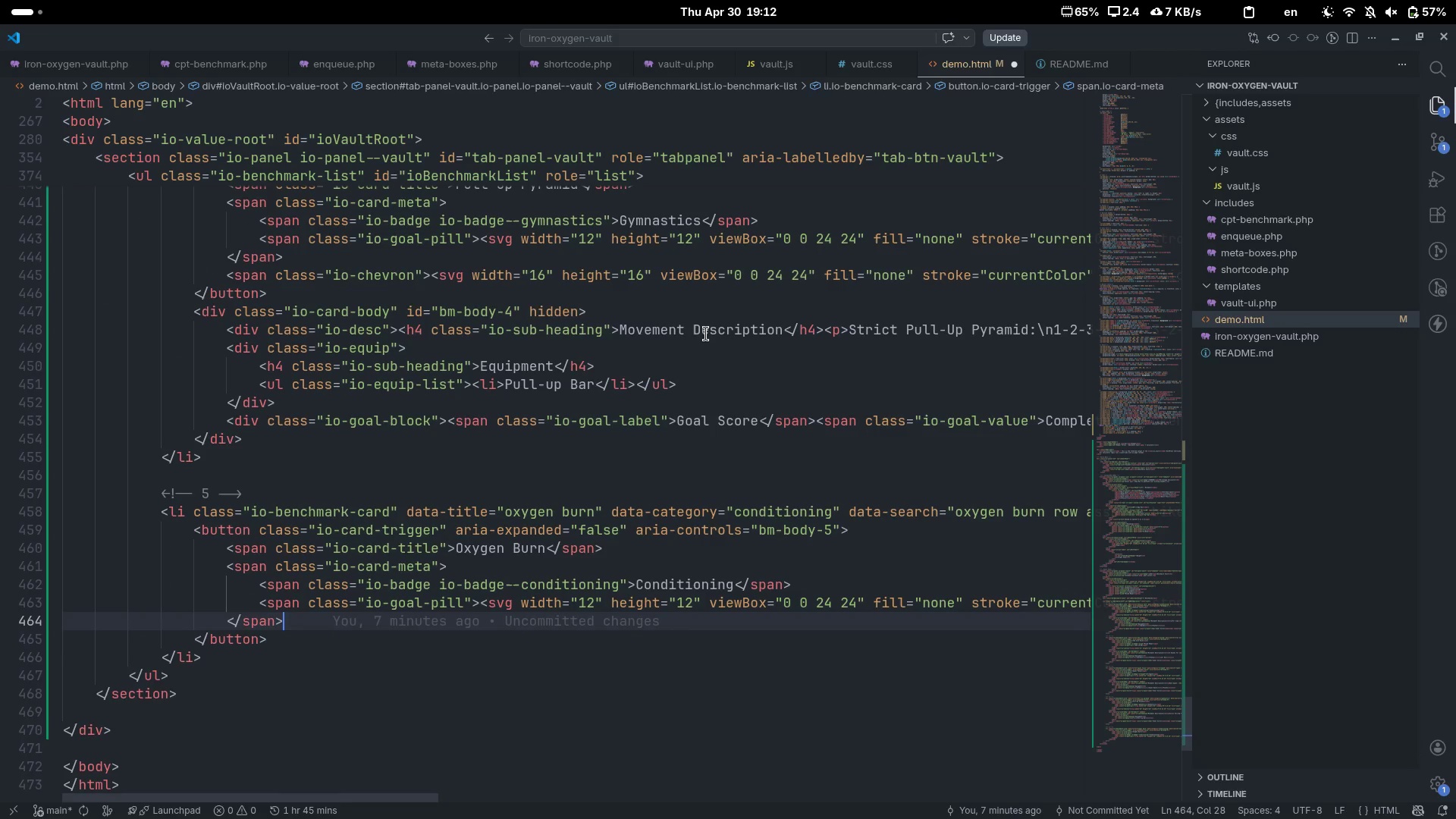 
key(Enter)
 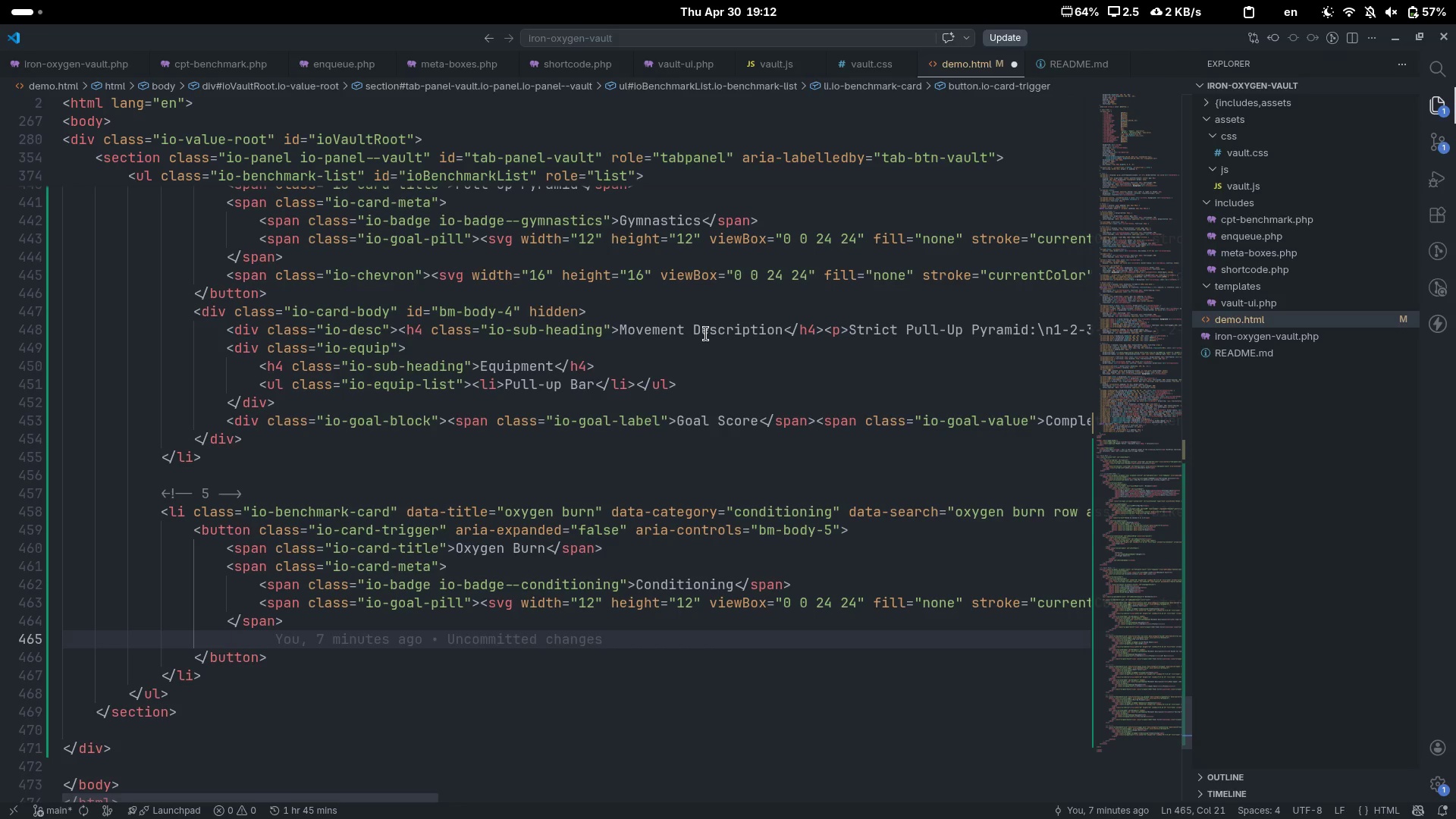 
type(span)
key(Tab)
 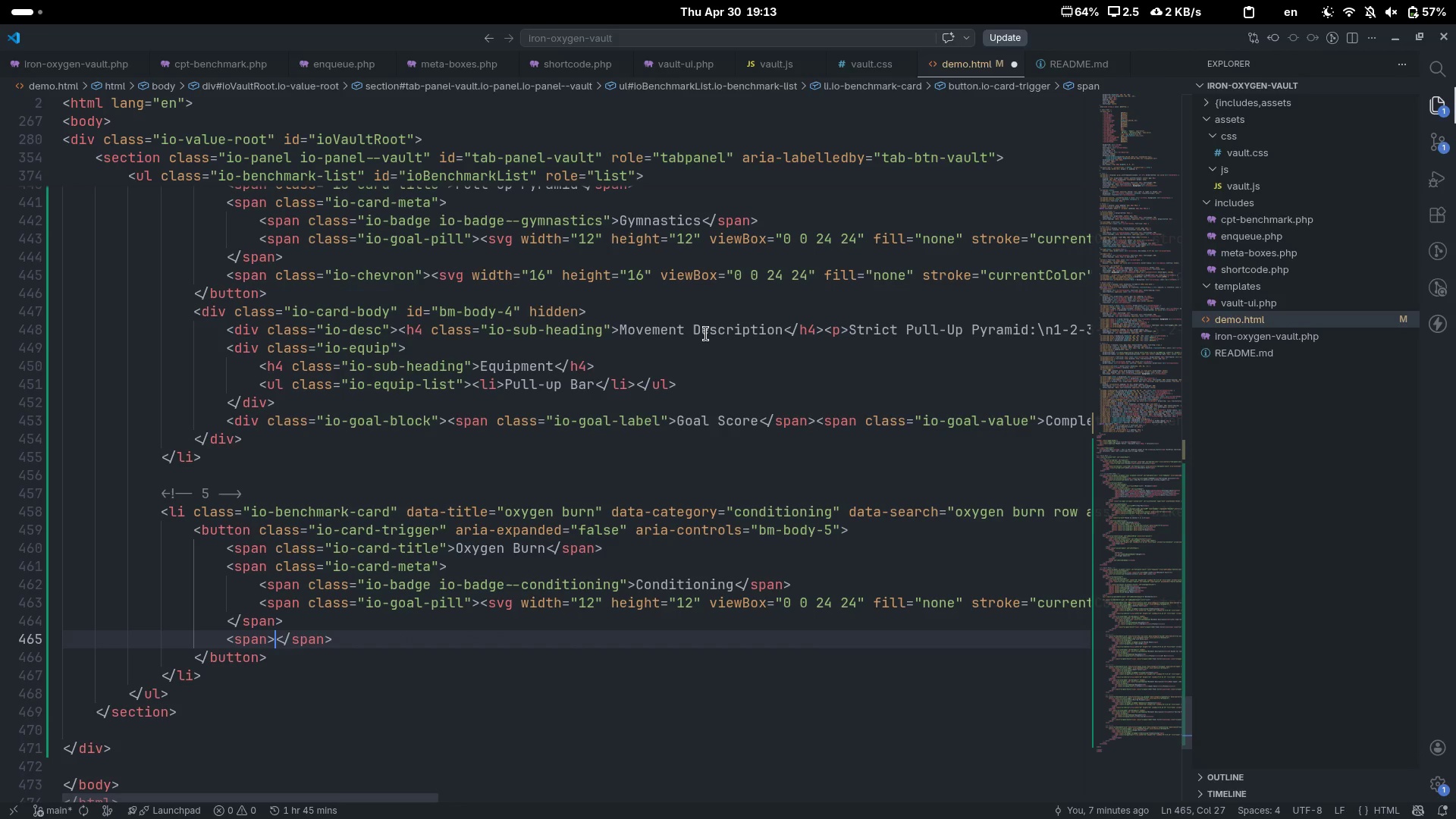 
key(ArrowLeft)
 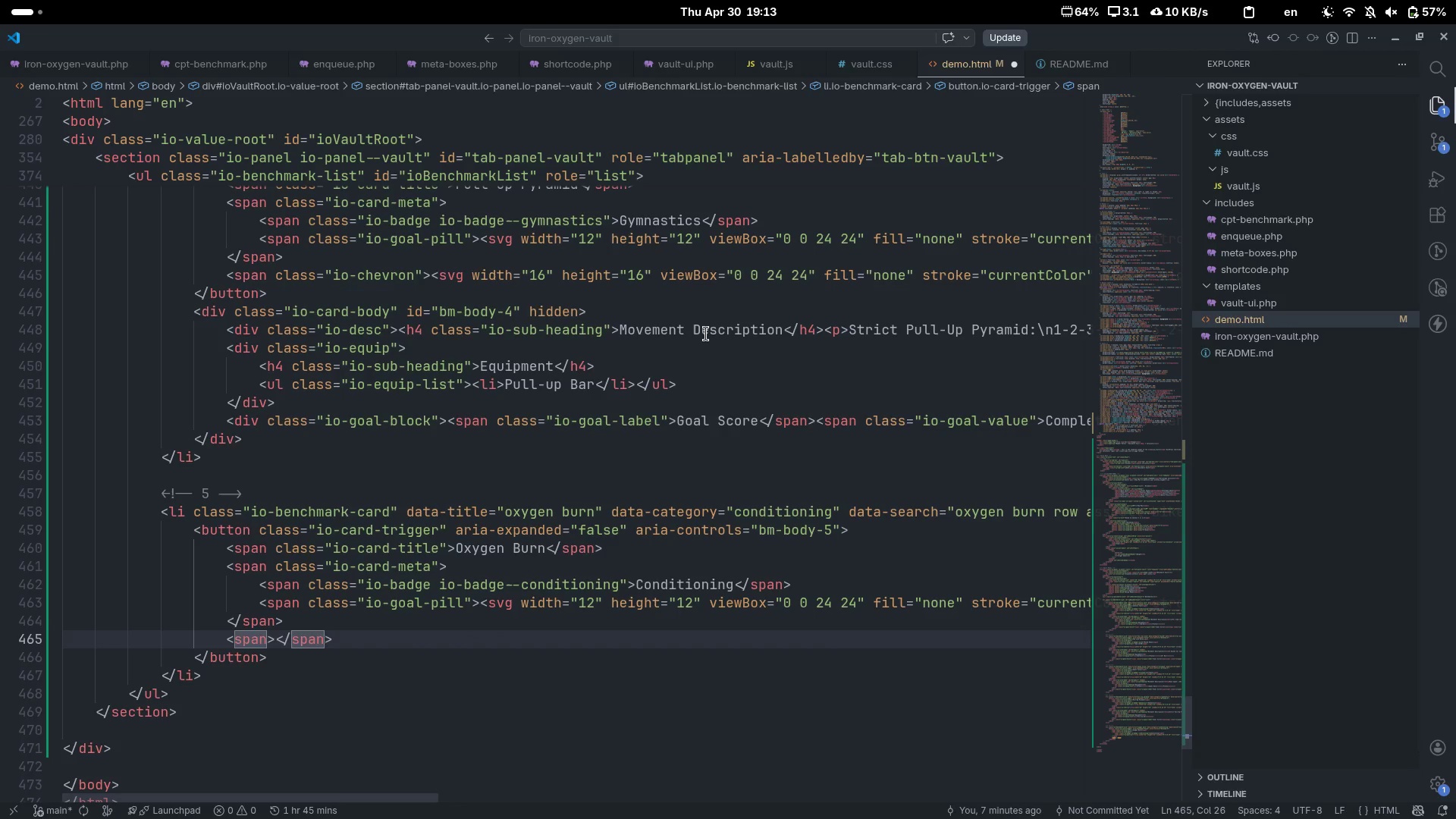 
type( 466)
key(Escape)
 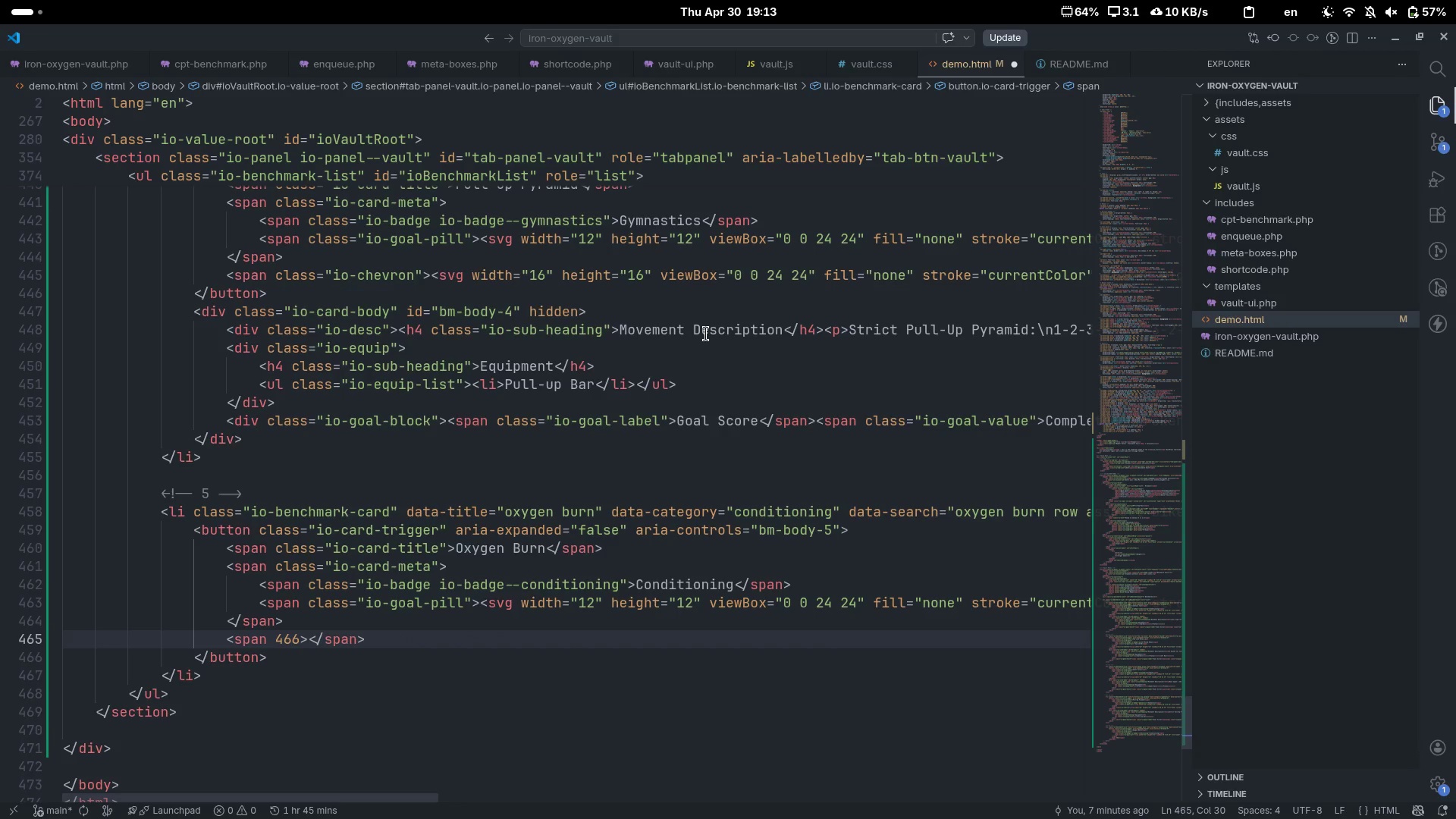 
key(Control+S)
 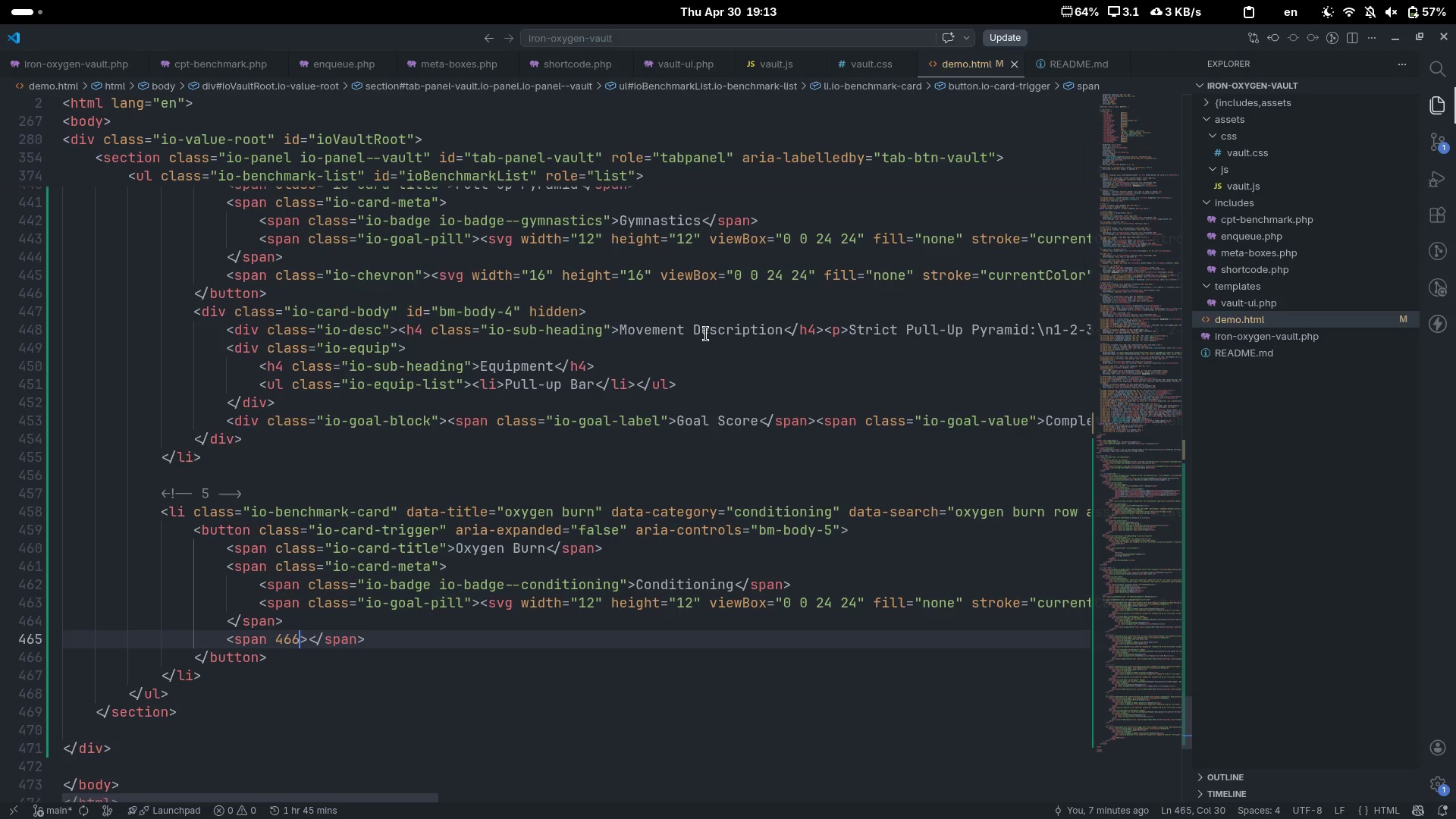 
wait(5.75)
 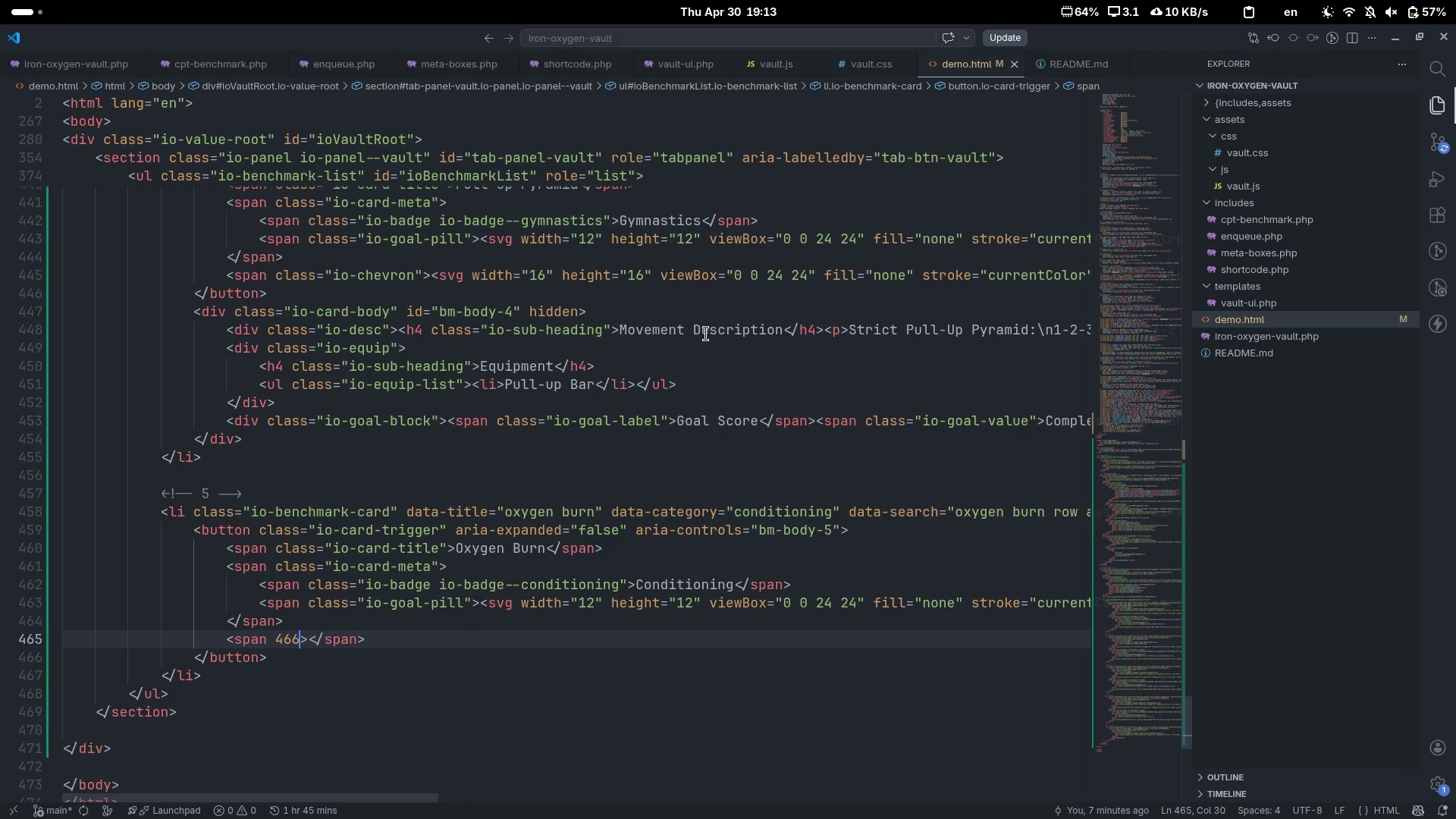 
key(Backspace)
 